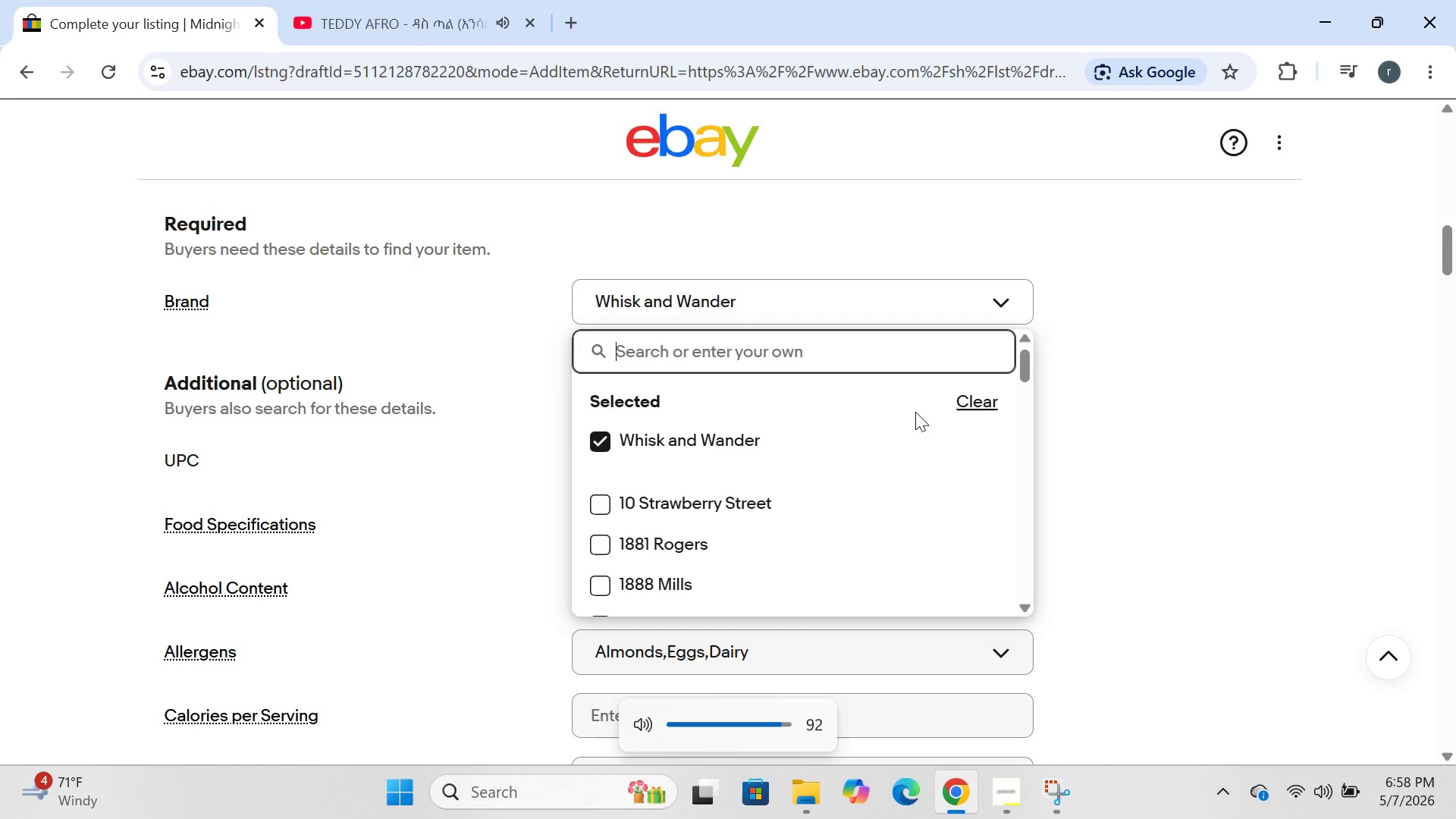 
key(VolumeDown)
 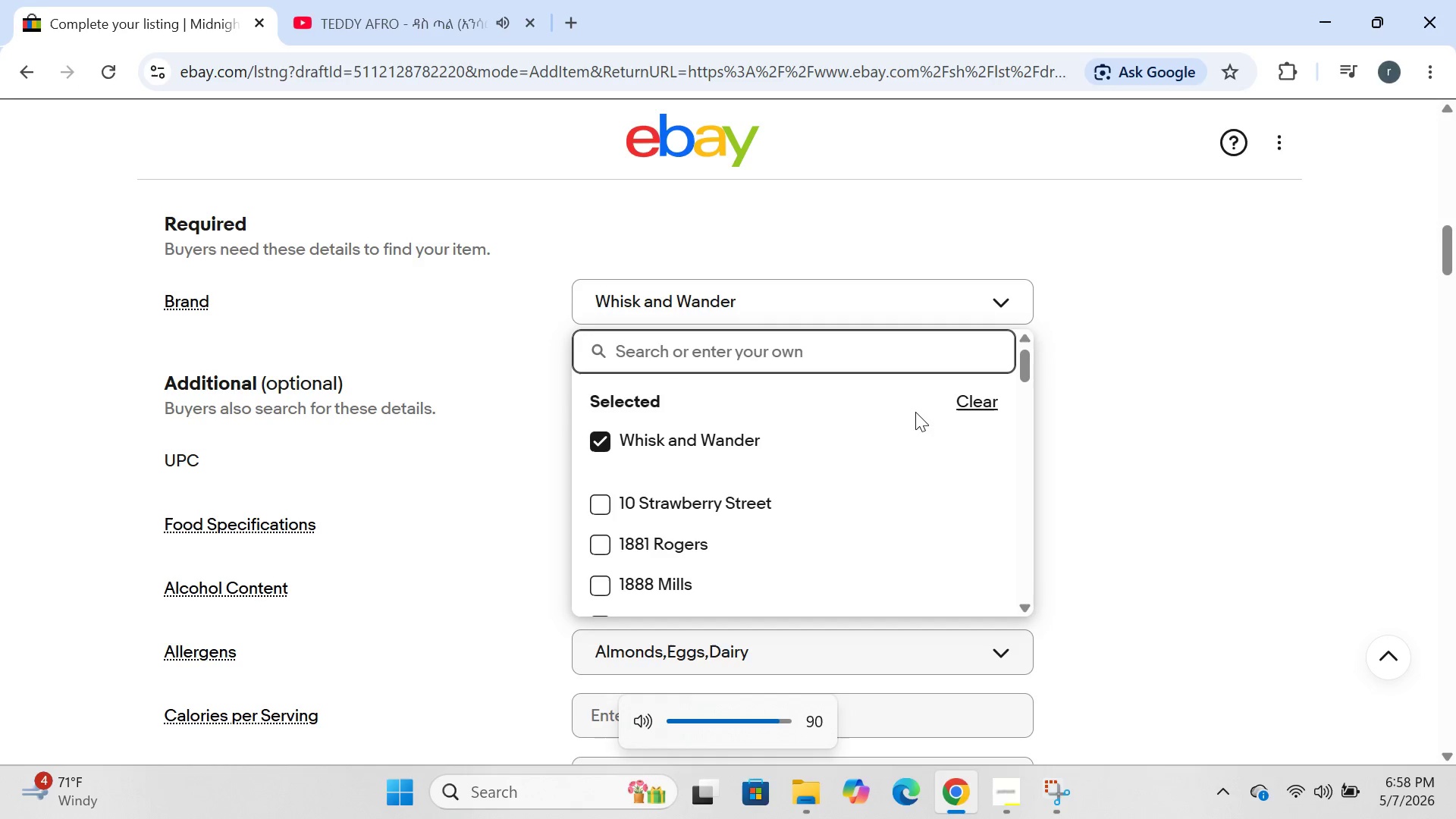 
key(VolumeDown)
 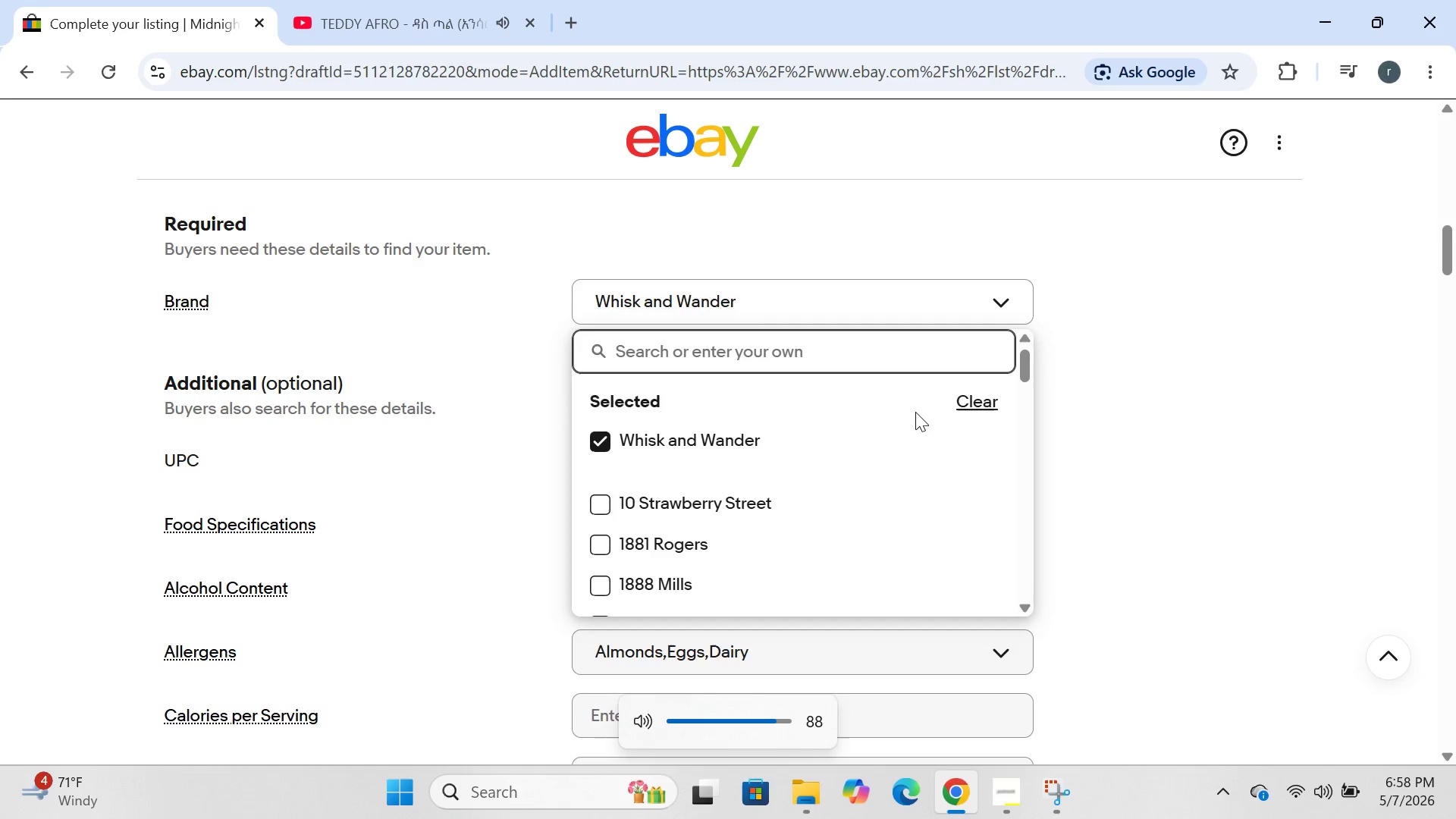 
key(VolumeDown)
 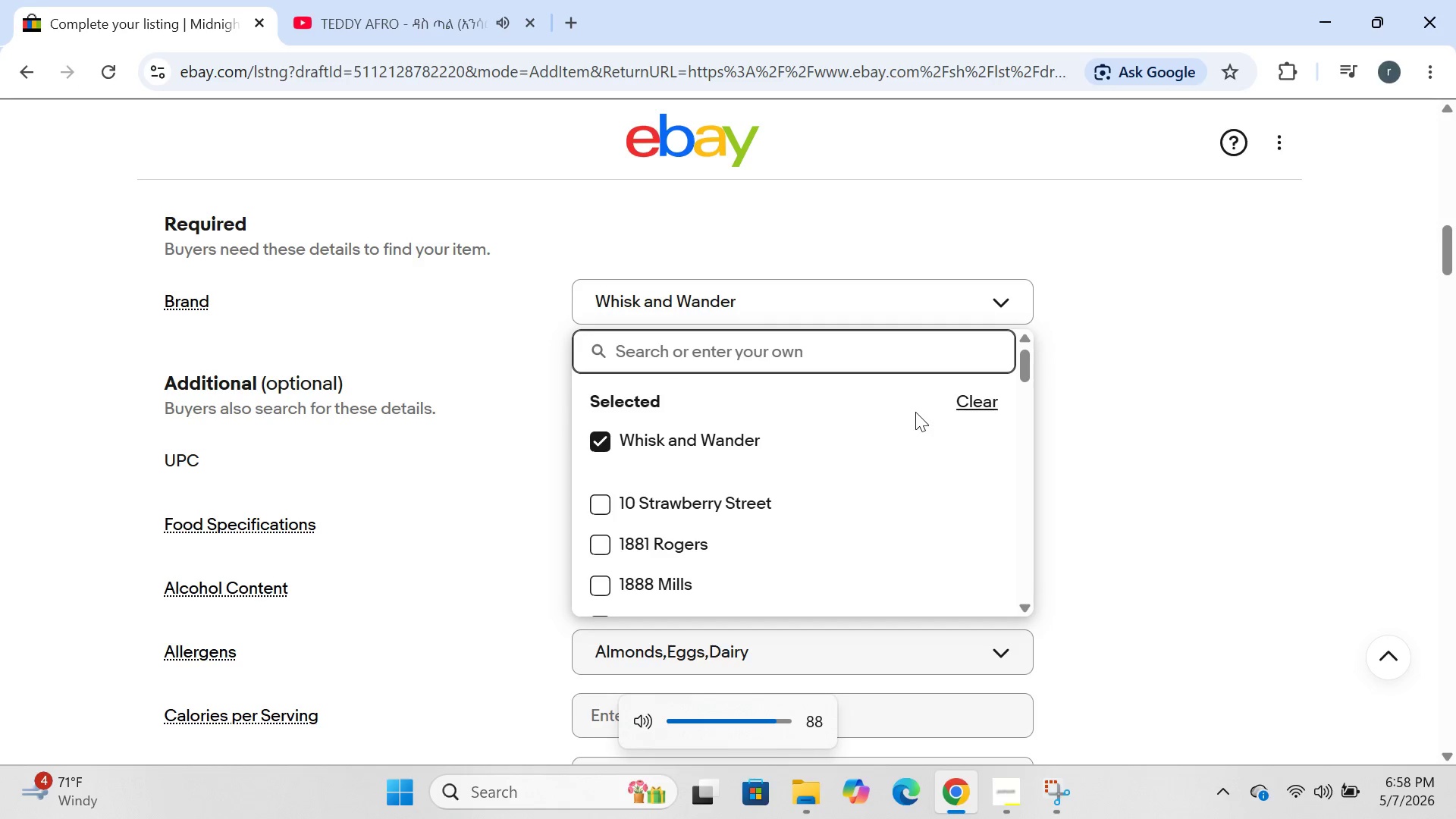 
key(VolumeDown)
 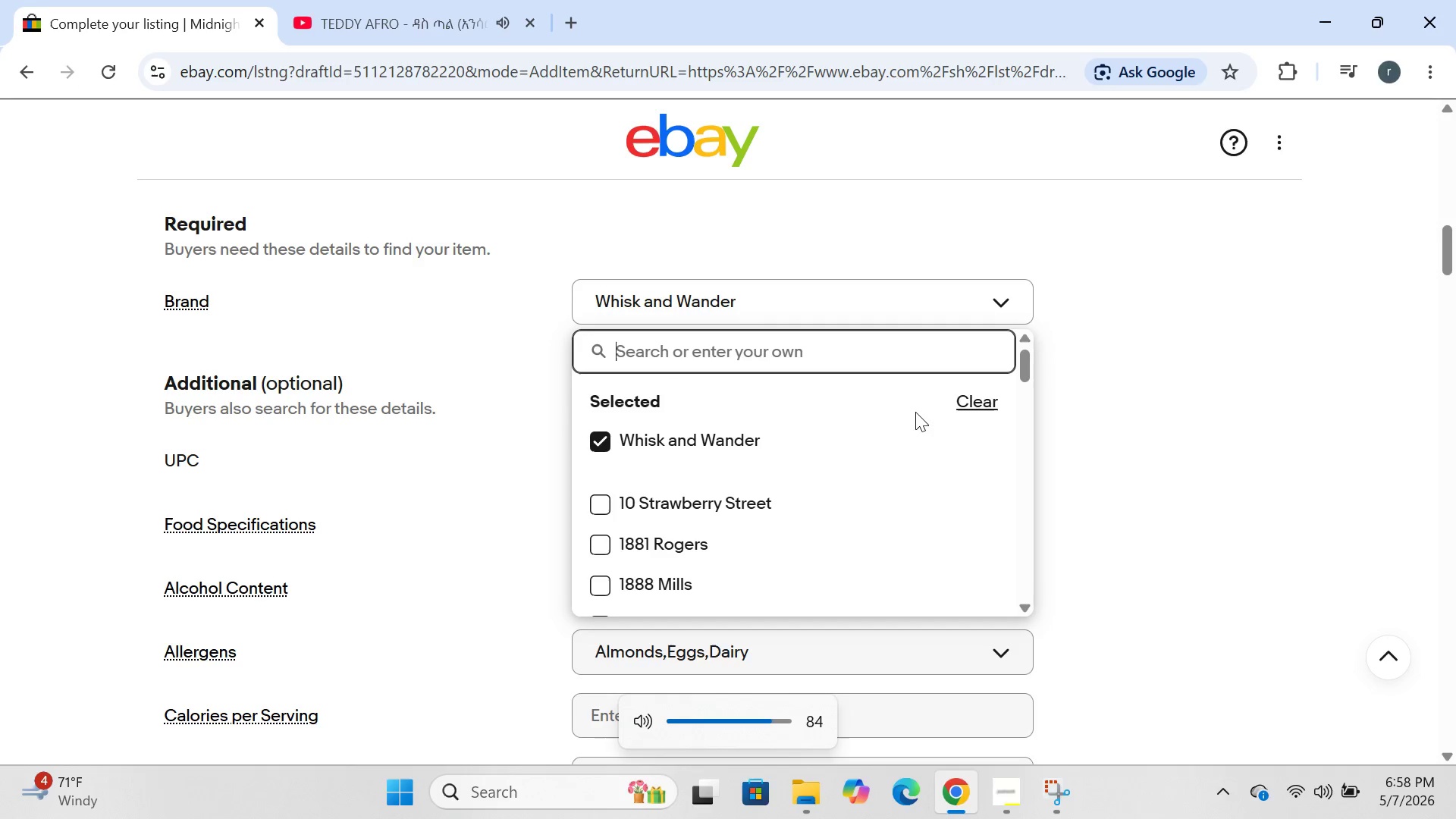 
key(VolumeDown)
 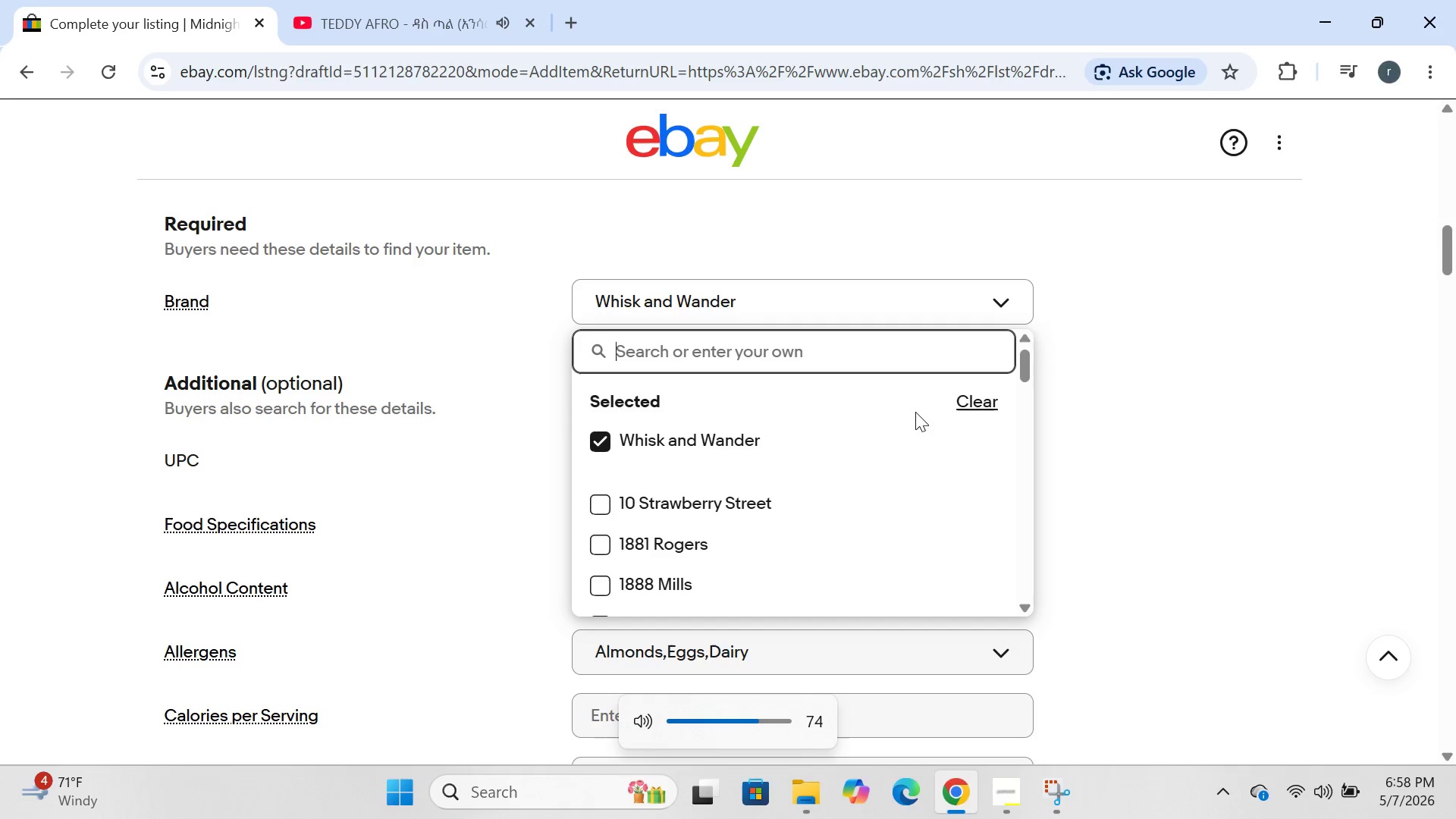 
key(VolumeDown)
 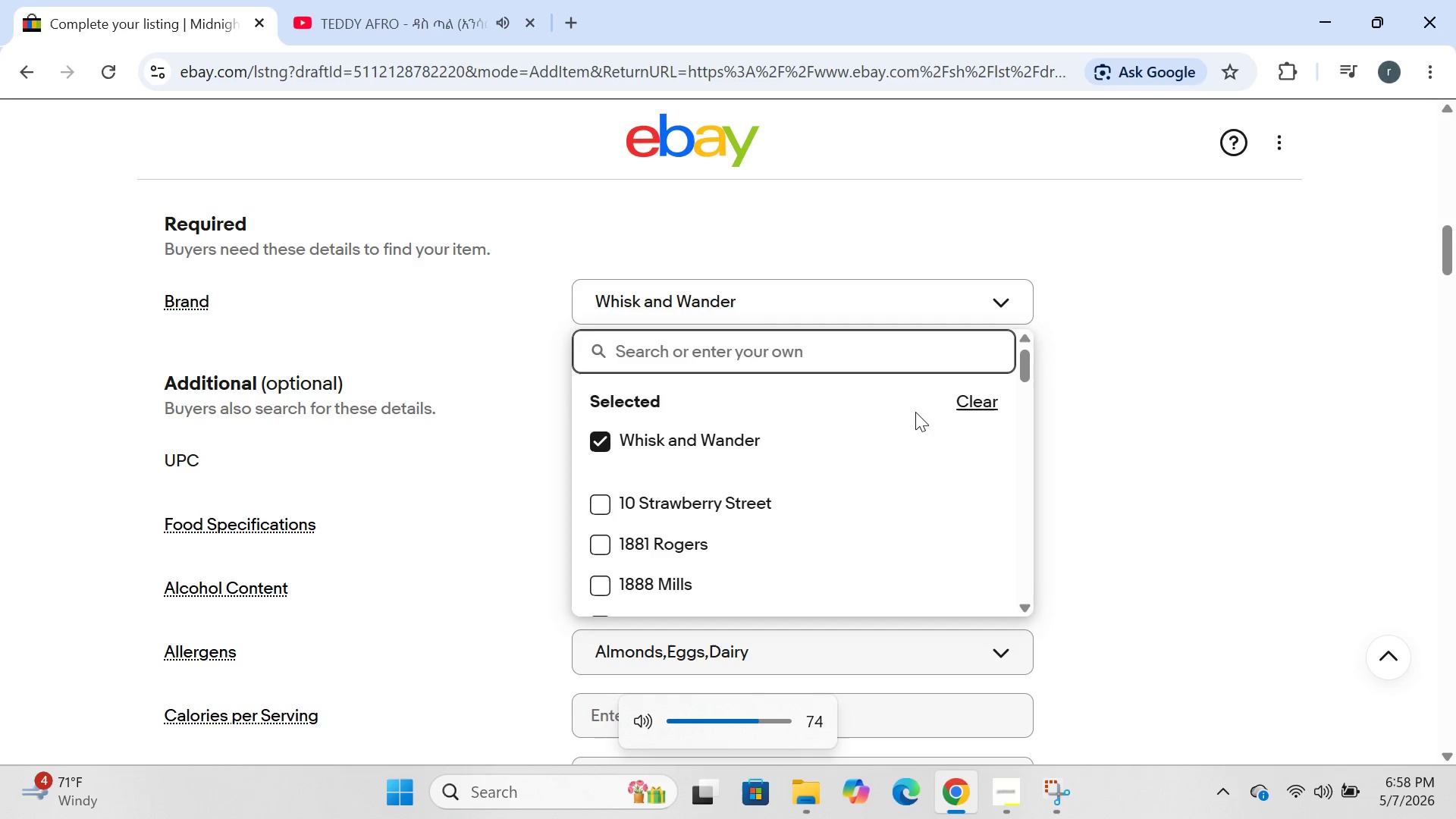 
key(VolumeDown)
 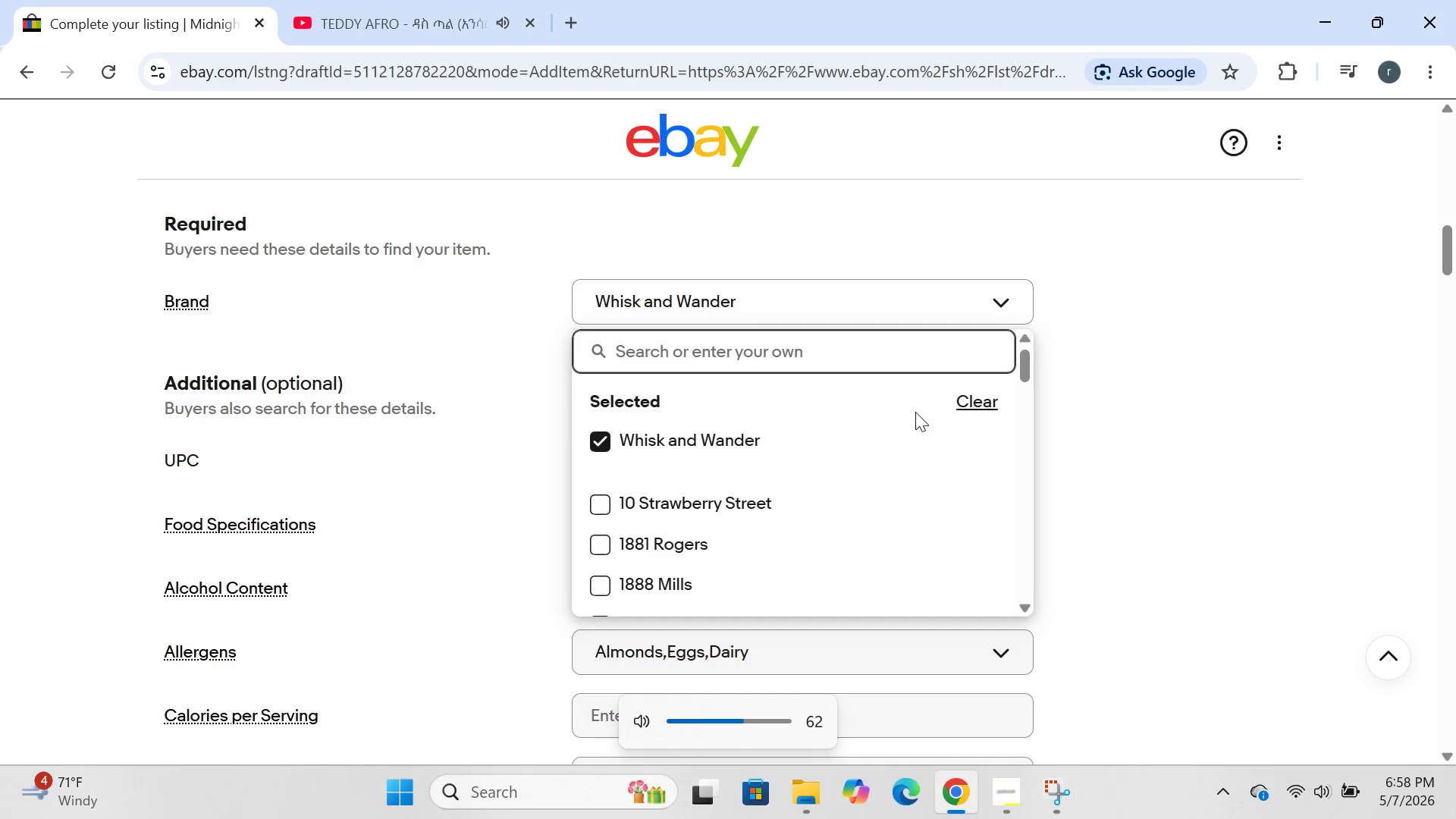 
key(VolumeDown)
 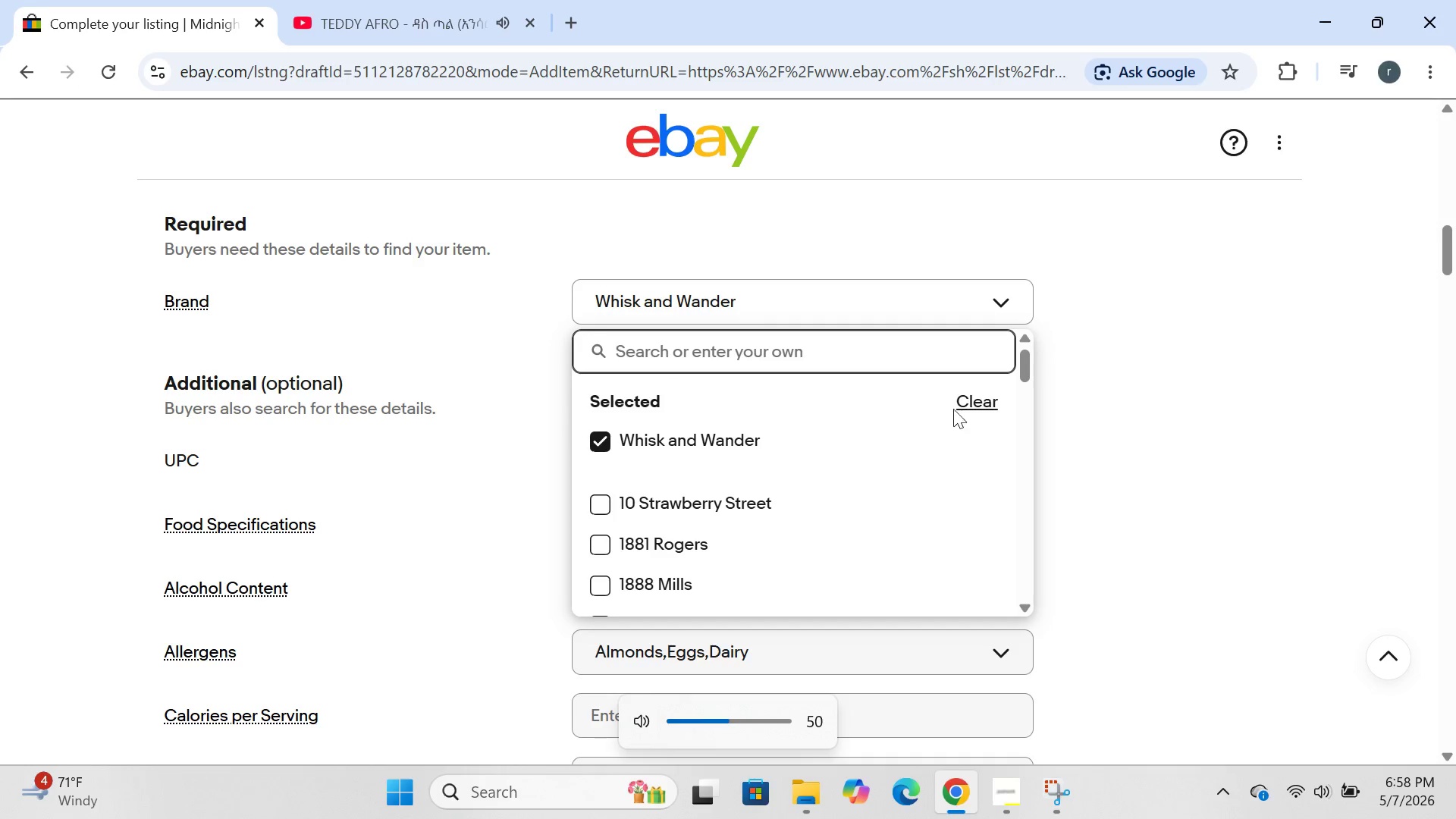 
left_click([989, 399])
 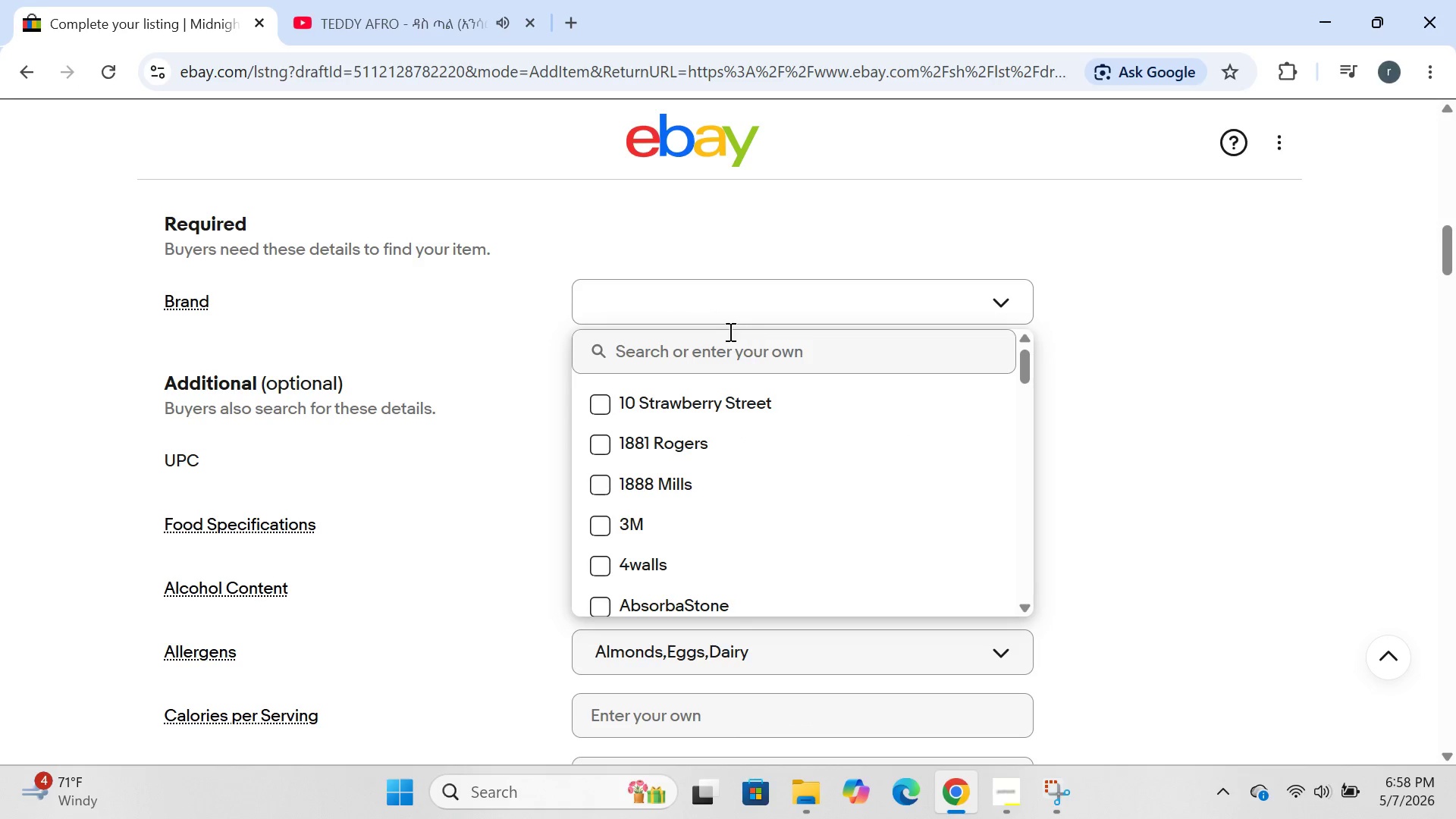 
left_click([726, 331])
 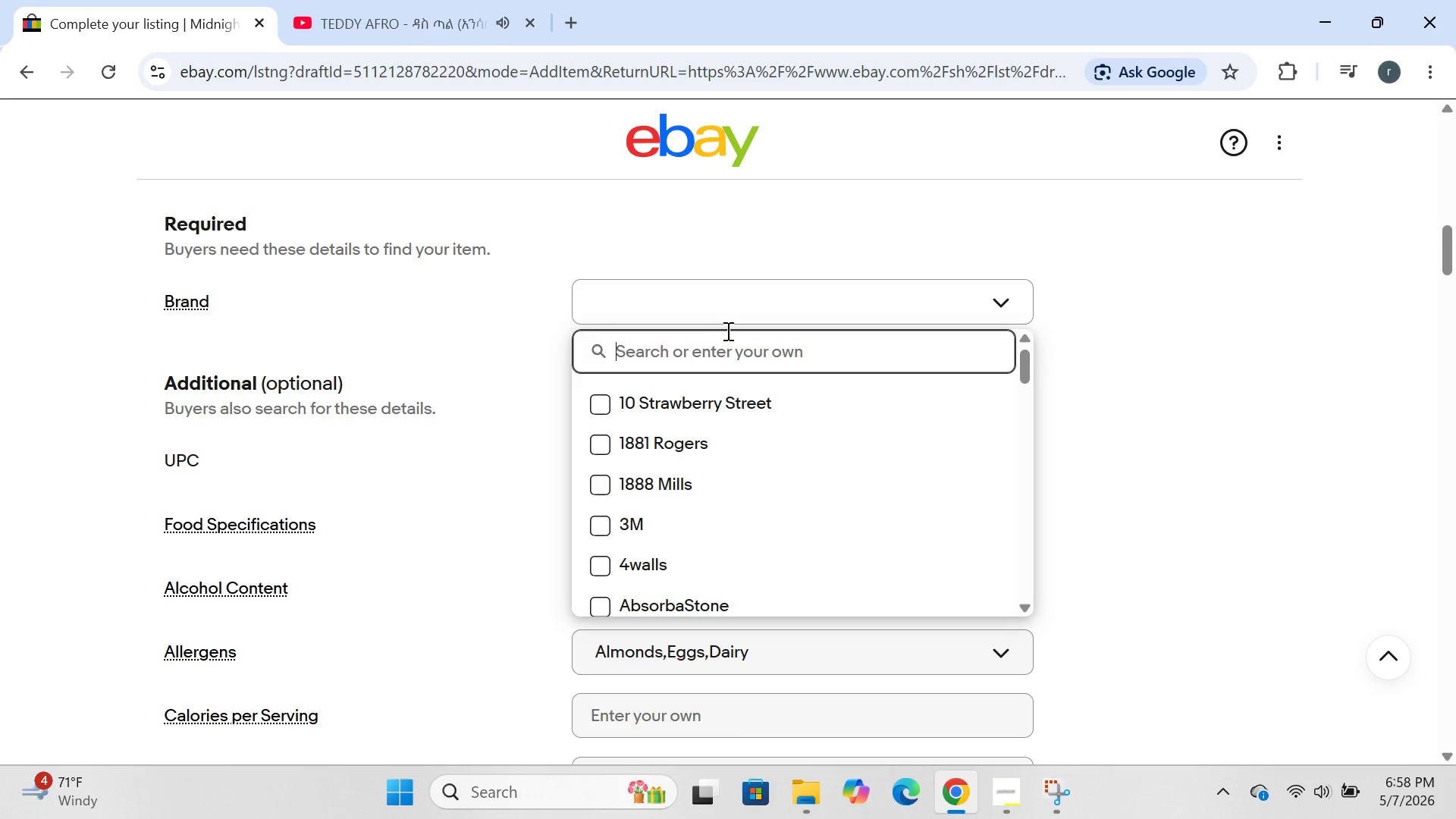 
type(whisk and Wander)
 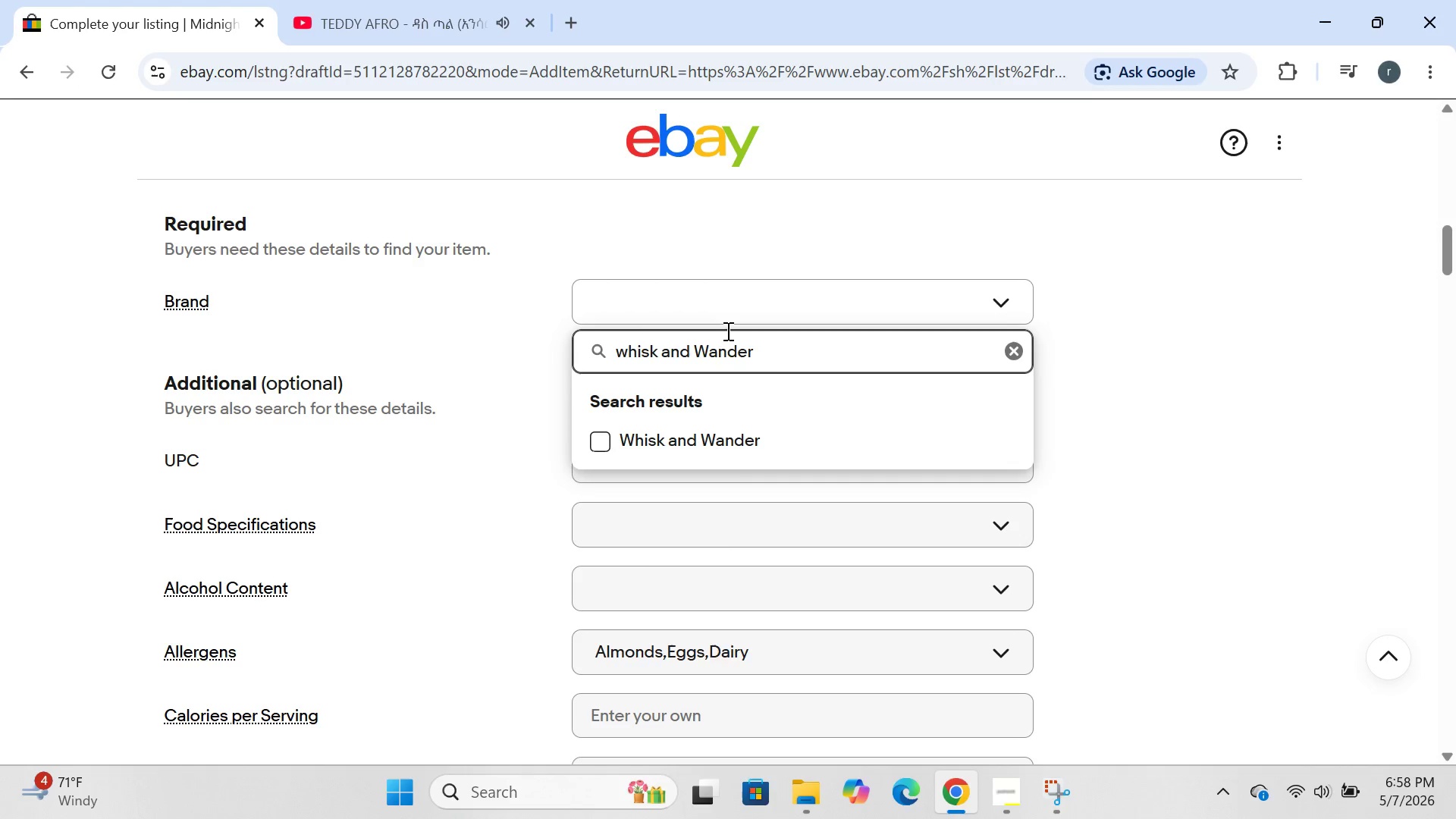 
key(Enter)
 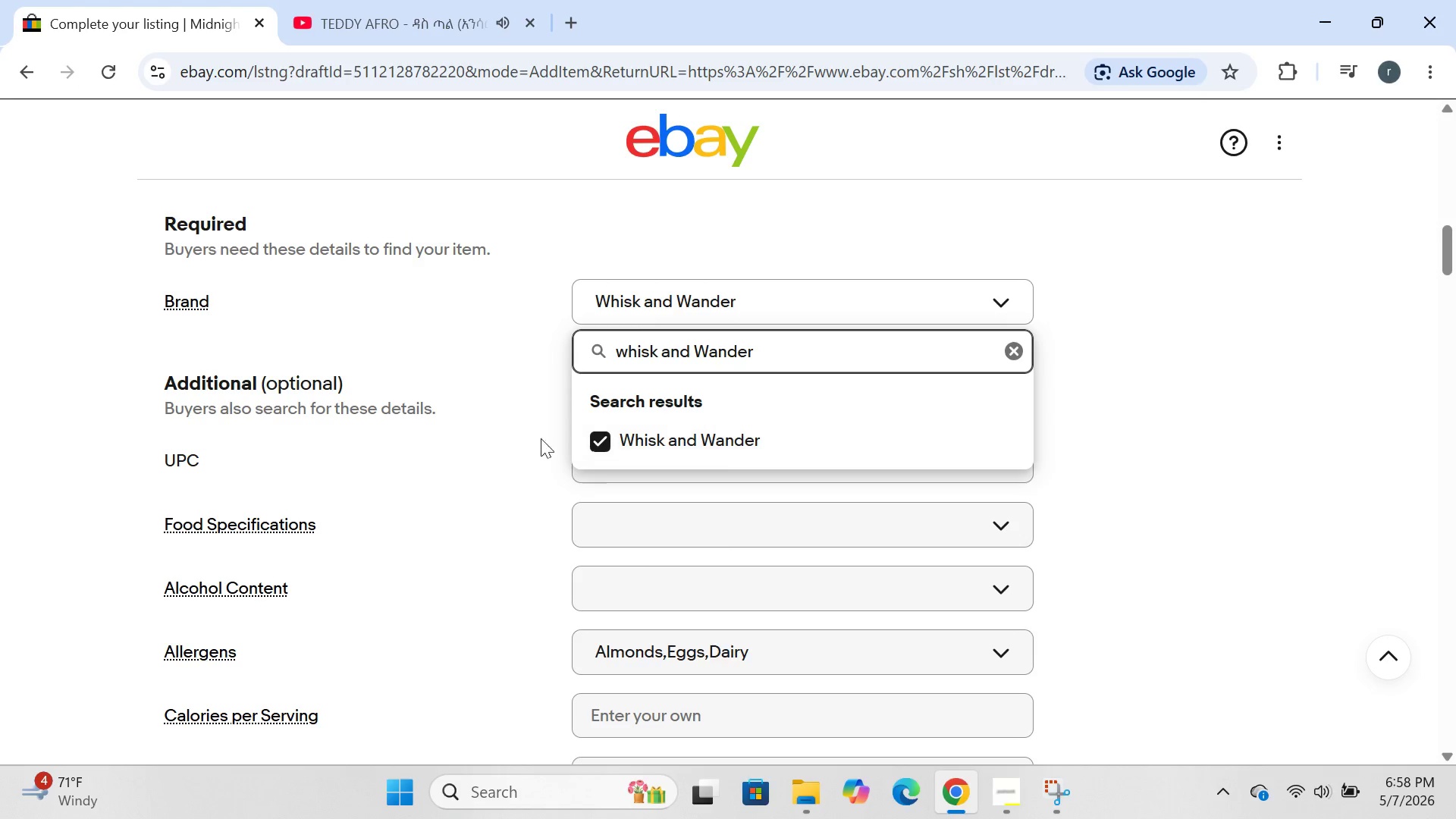 
left_click([532, 441])
 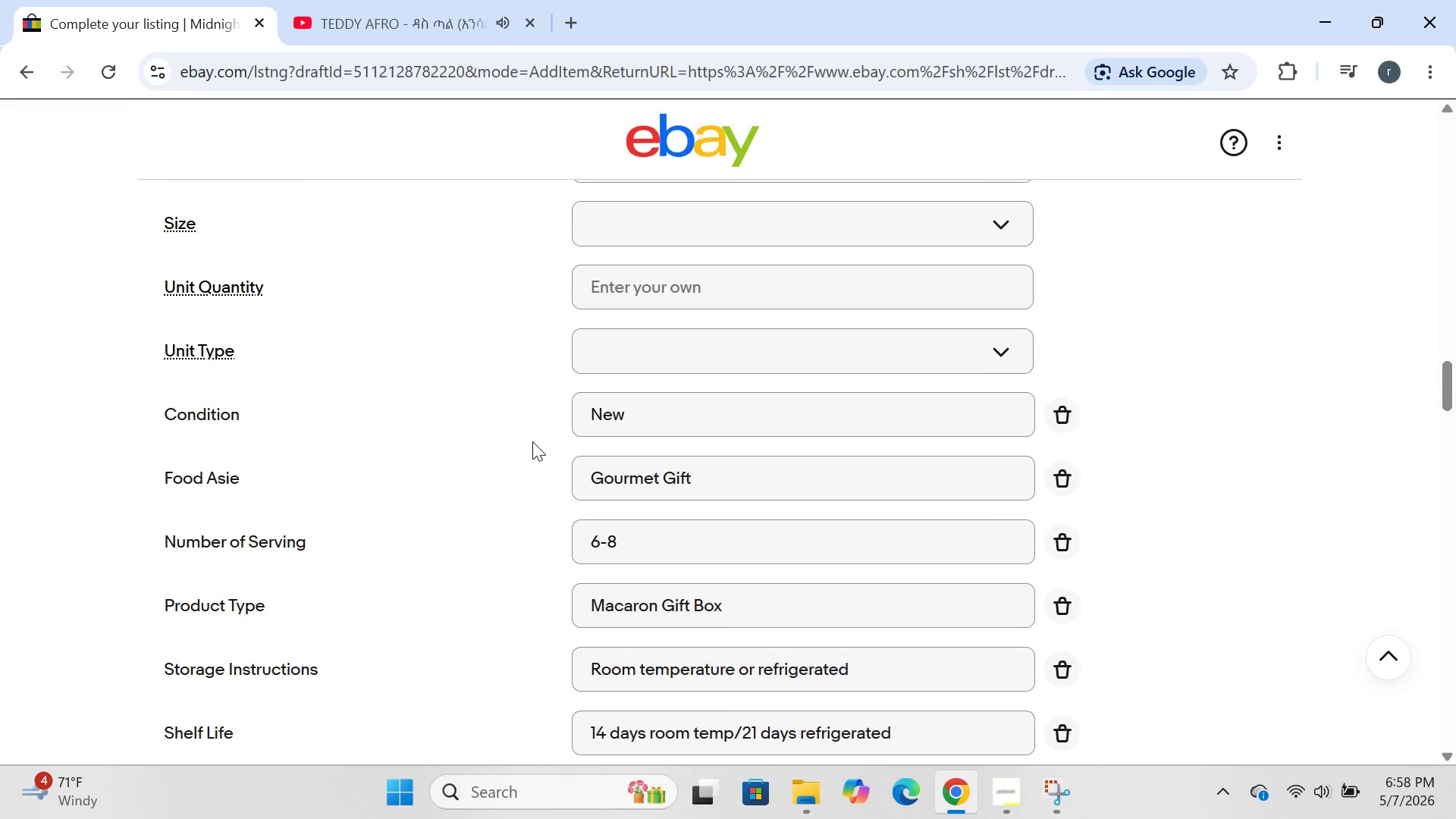 
wait(6.0)
 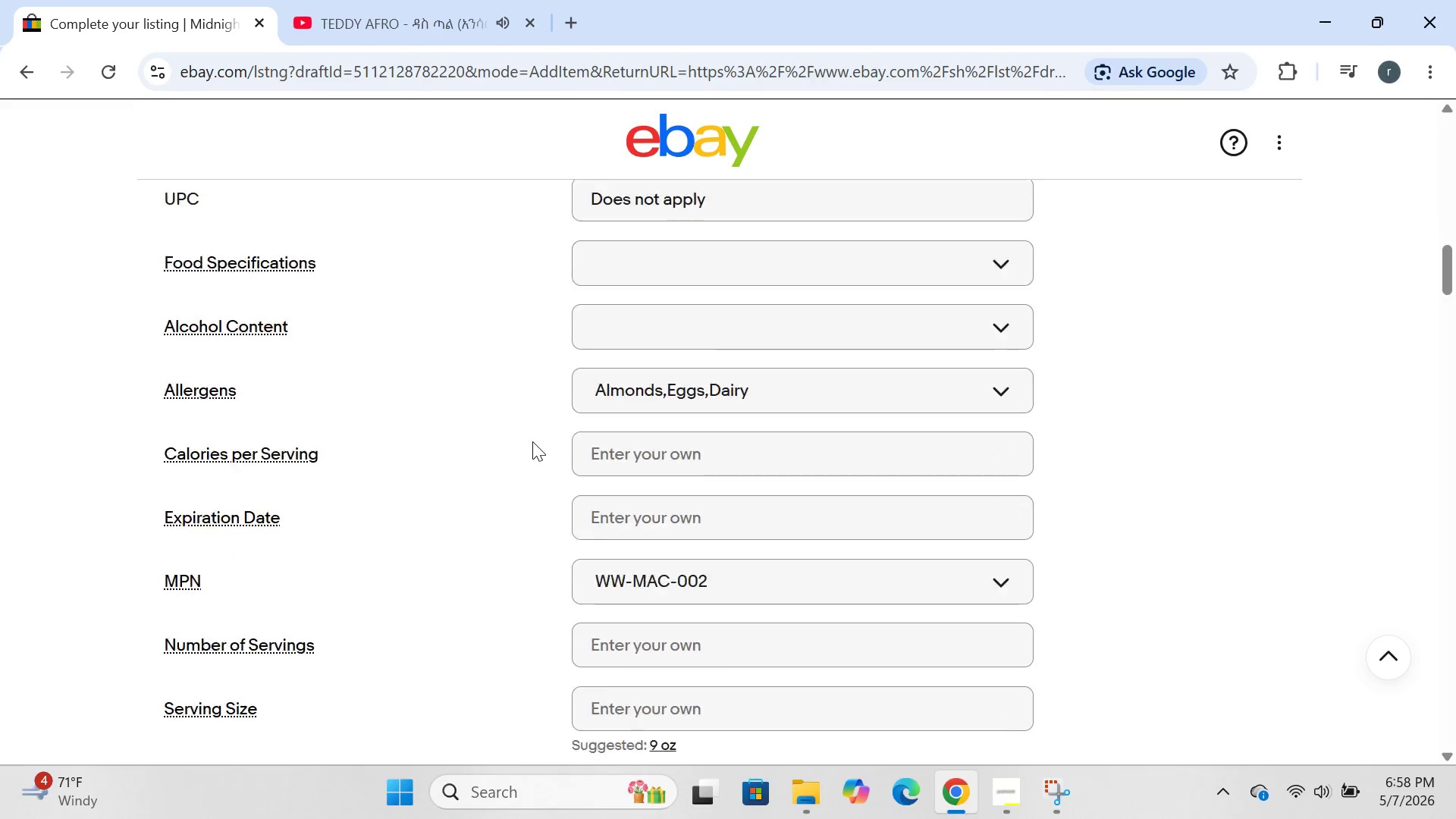 
left_click([733, 473])
 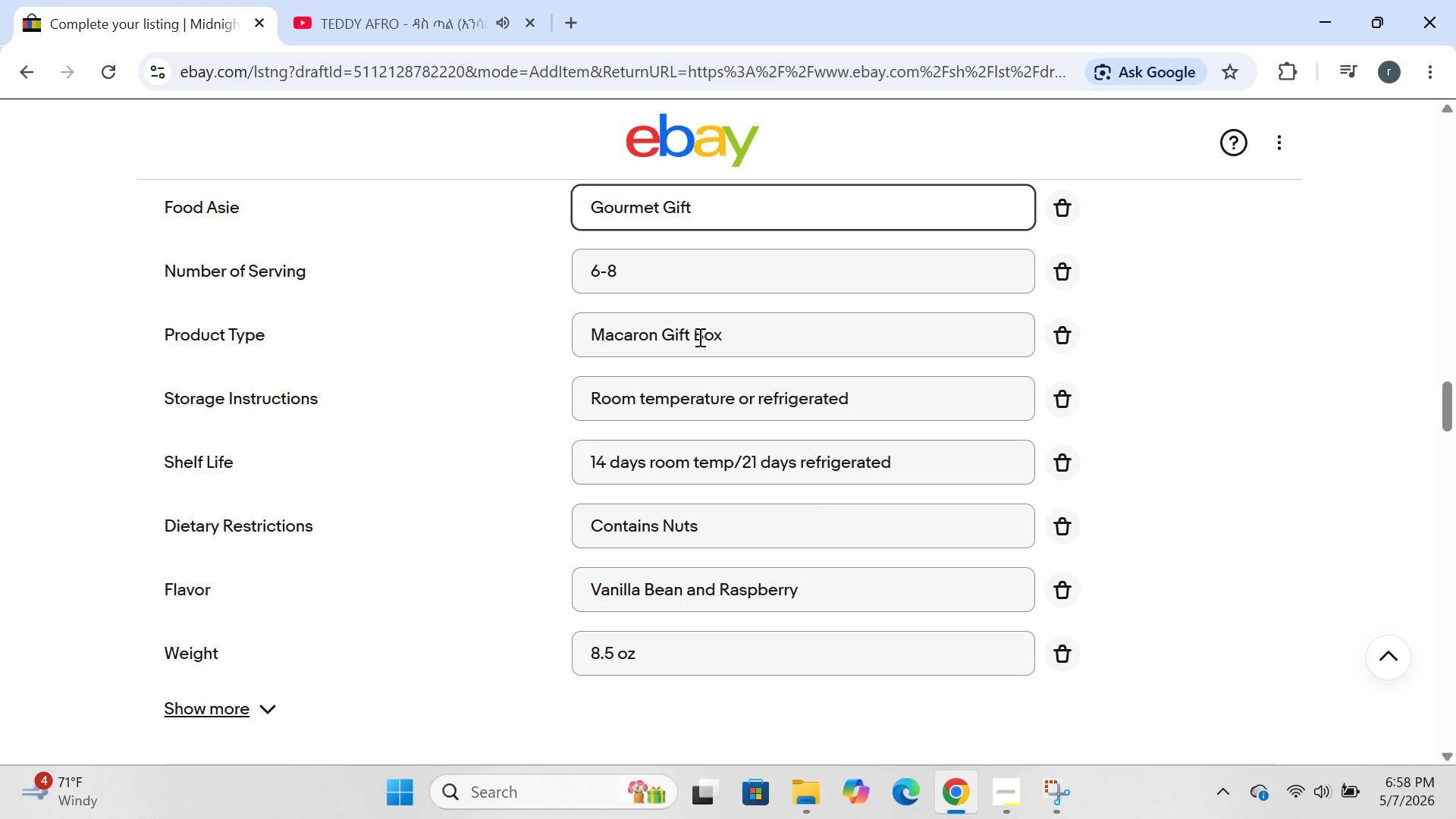 
wait(18.11)
 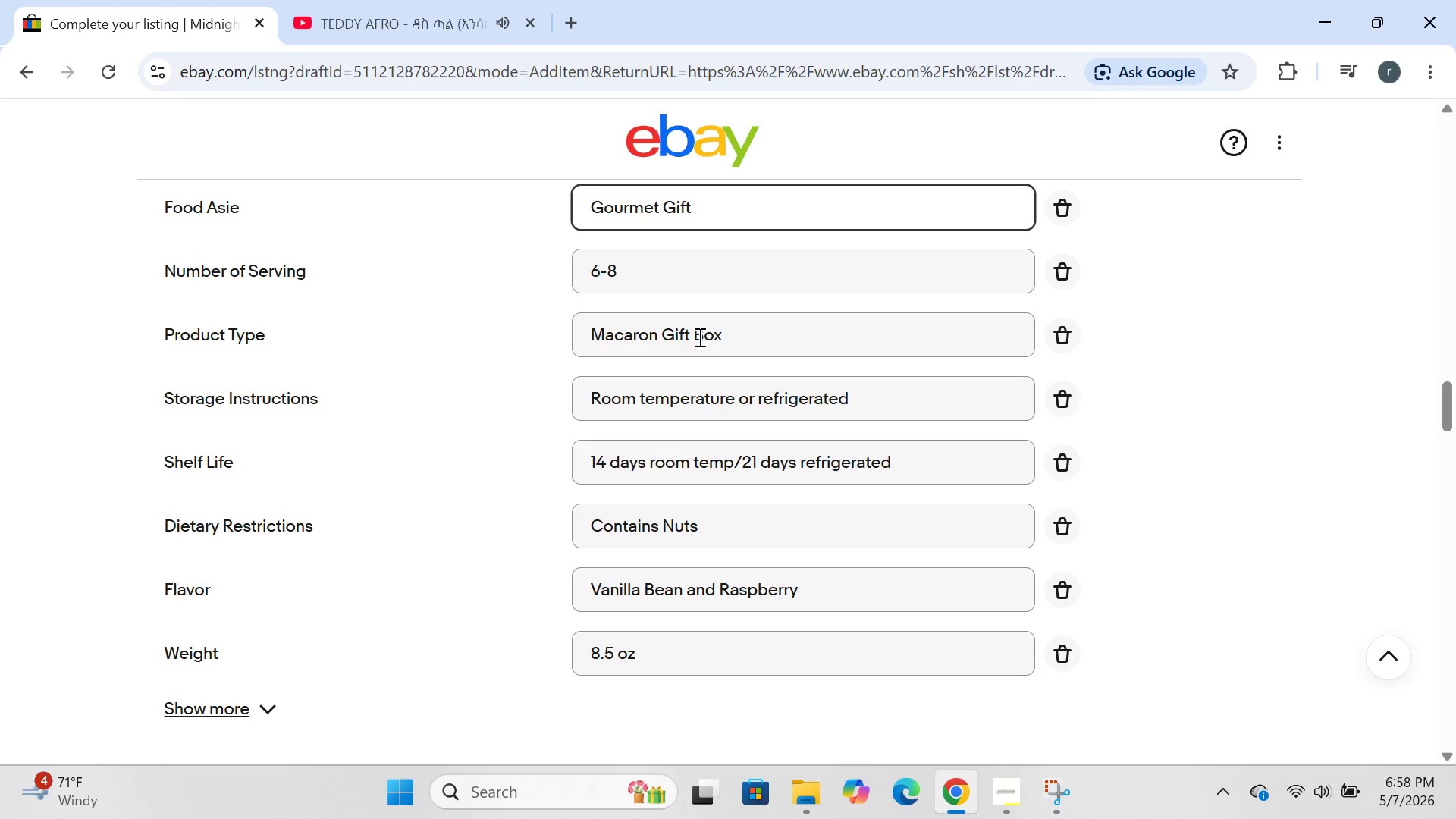 
left_click([861, 502])
 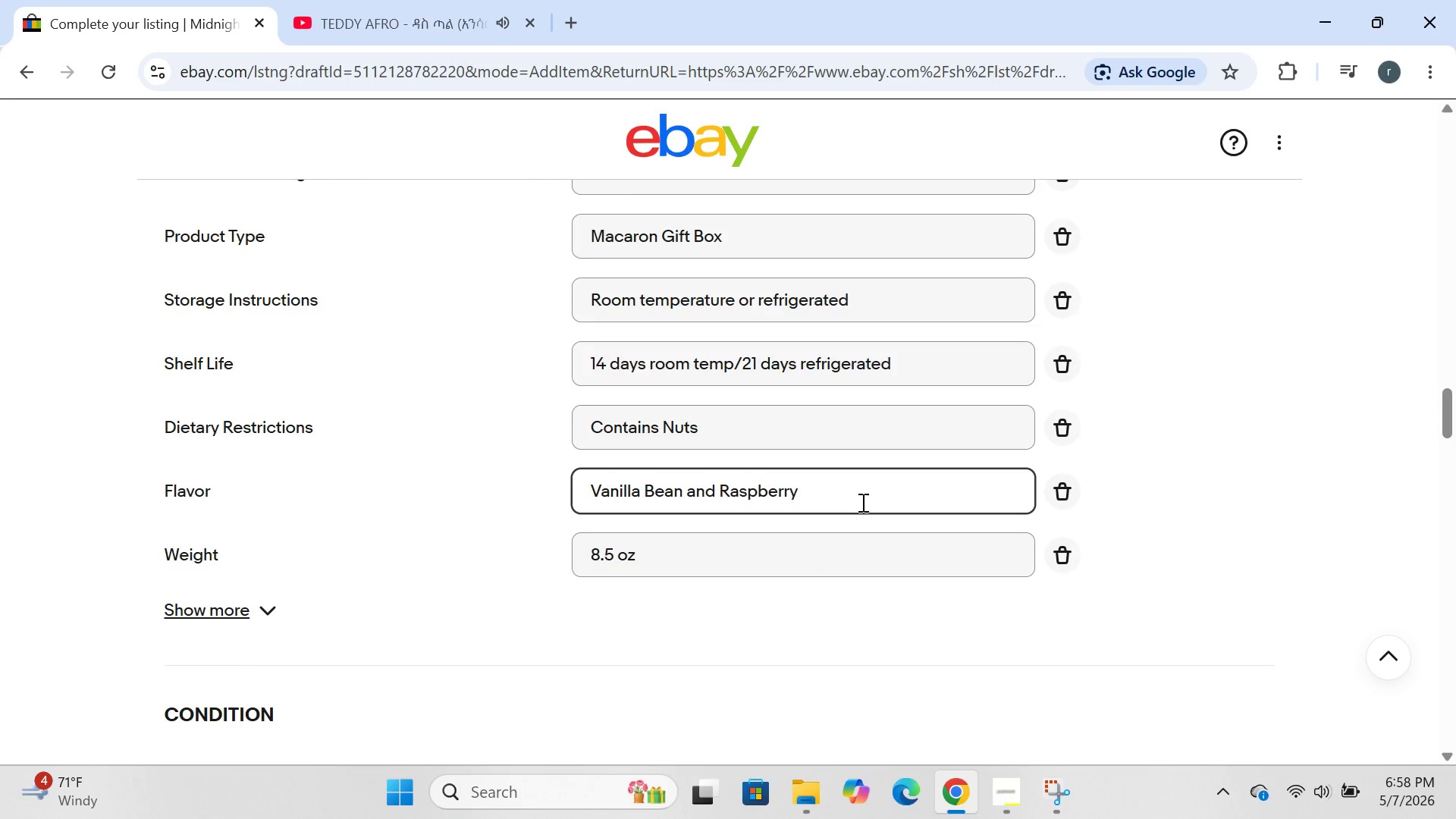 
key(Control+ControlLeft)
 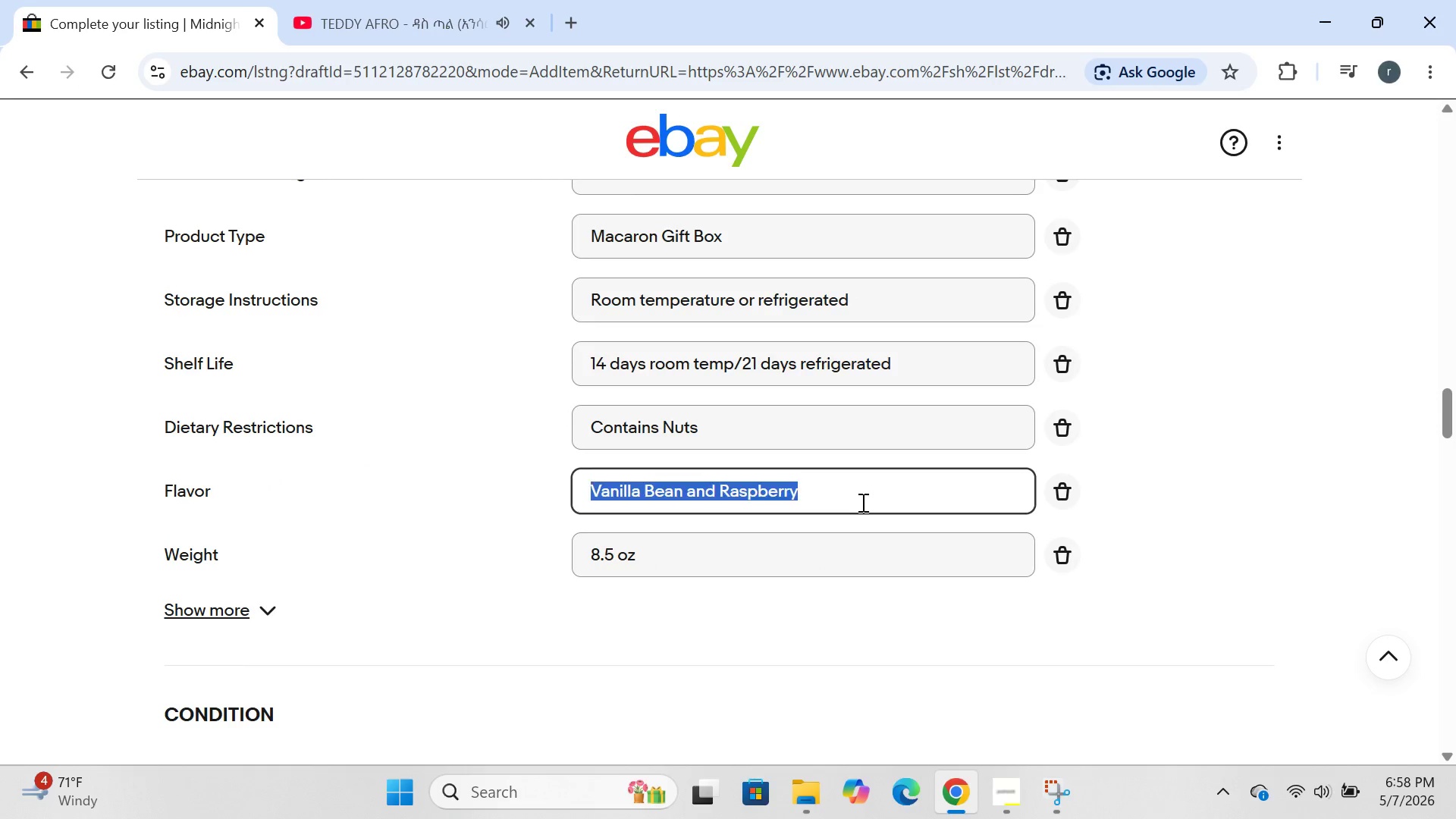 
key(Control+A)
 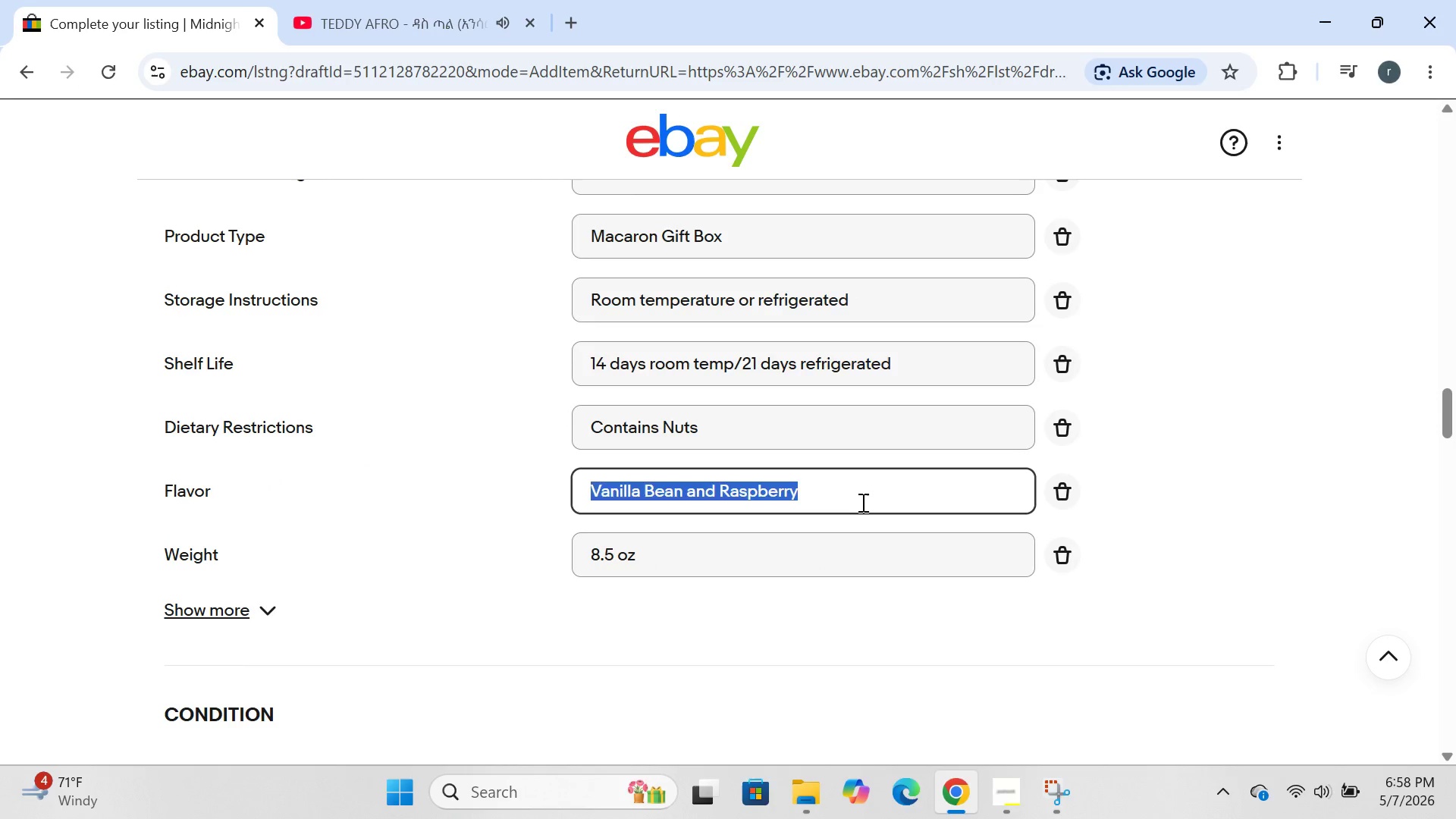 
key(Backspace)
 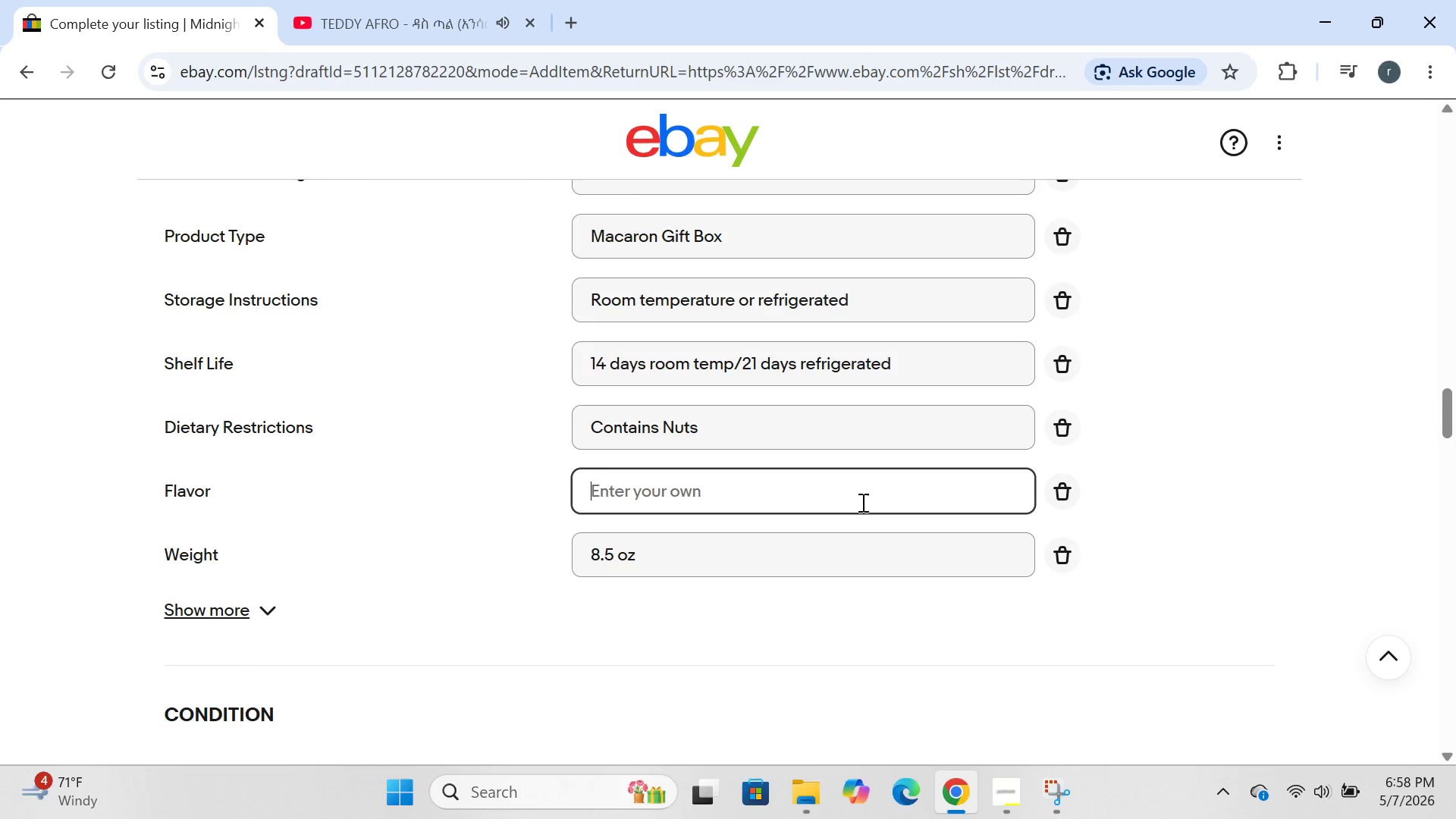 
type(Dark C )
key(Backspace)
type(hocolate and Sea Salt)
 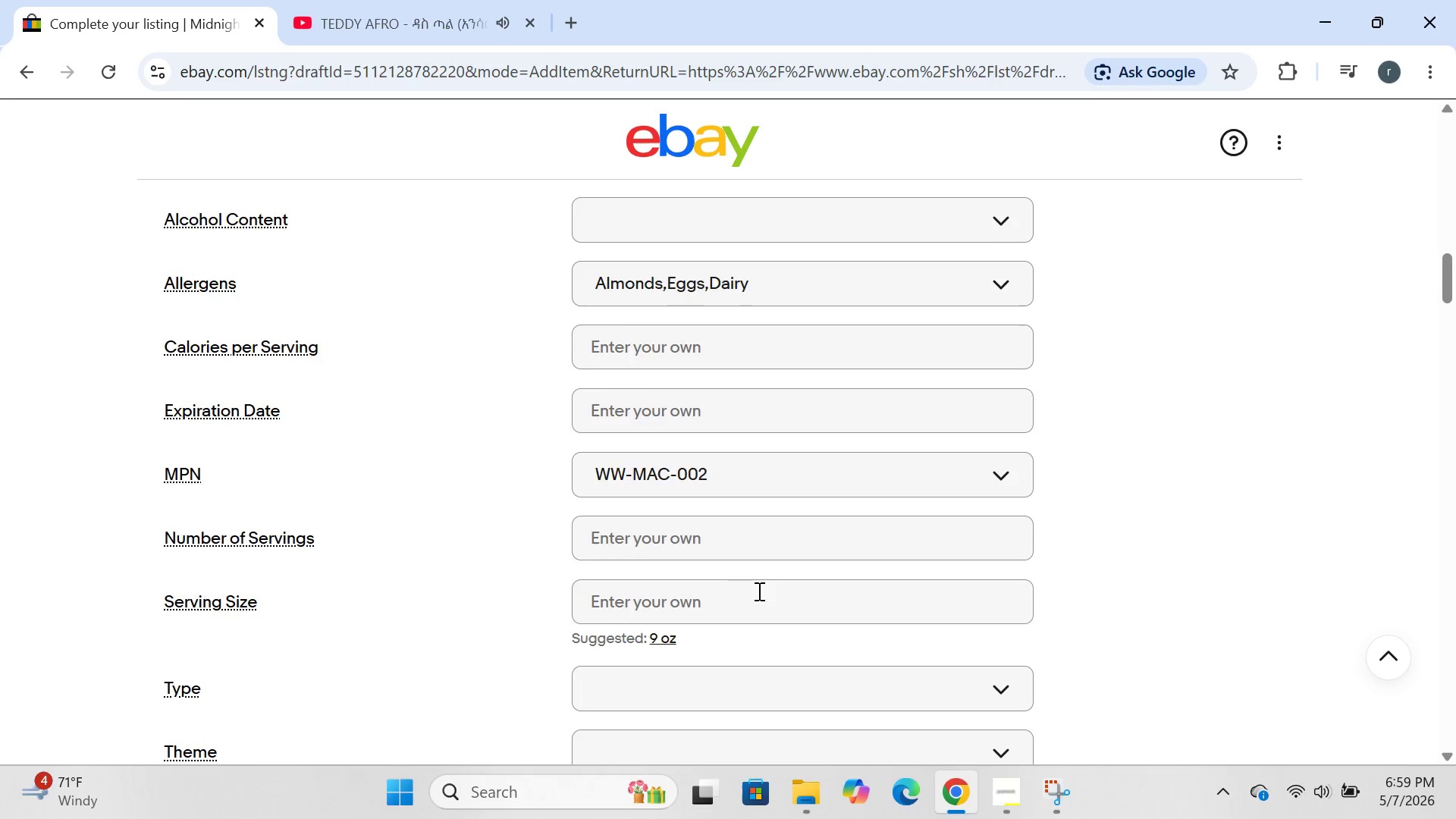 
wait(19.51)
 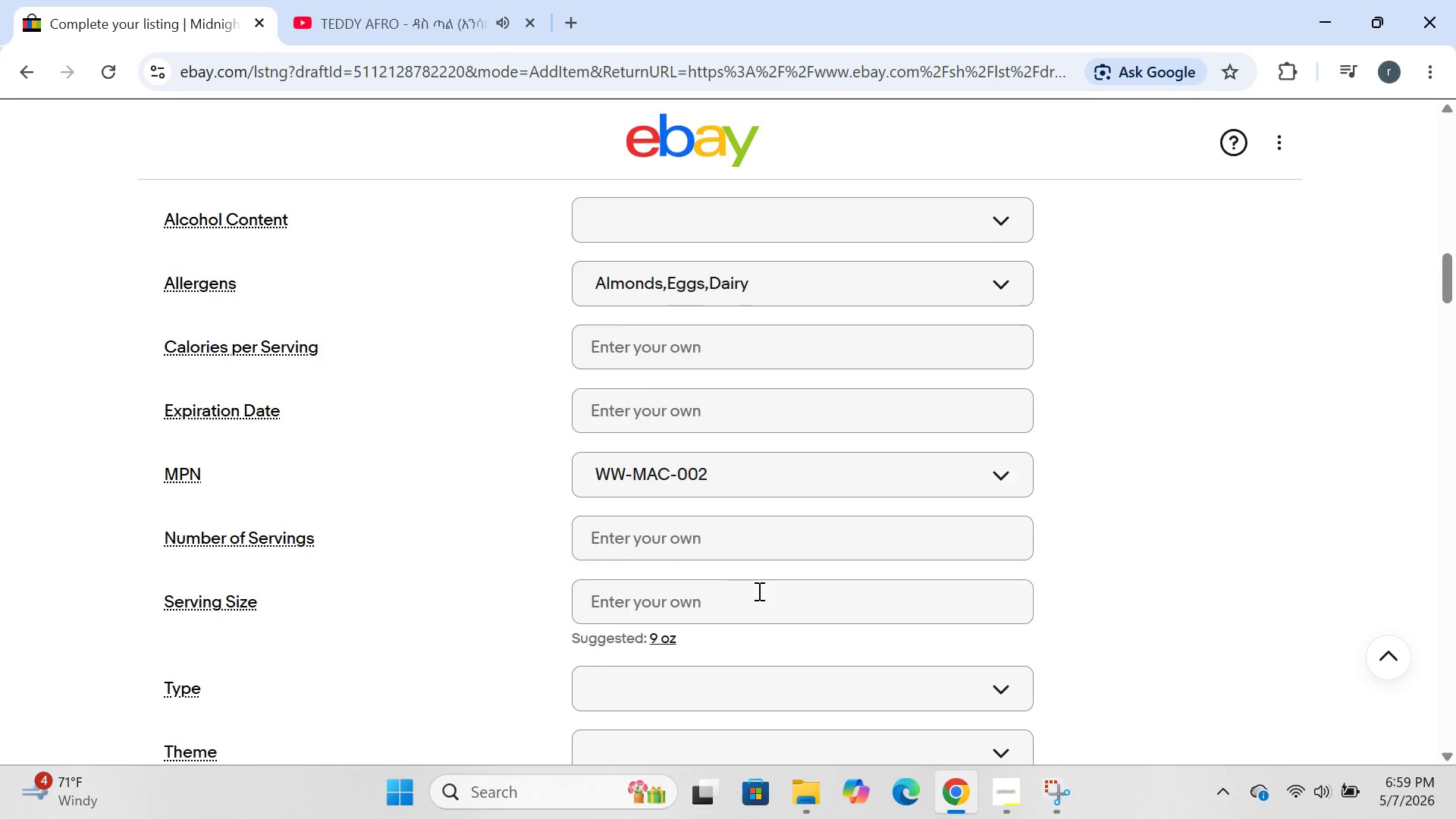 
left_click([666, 621])
 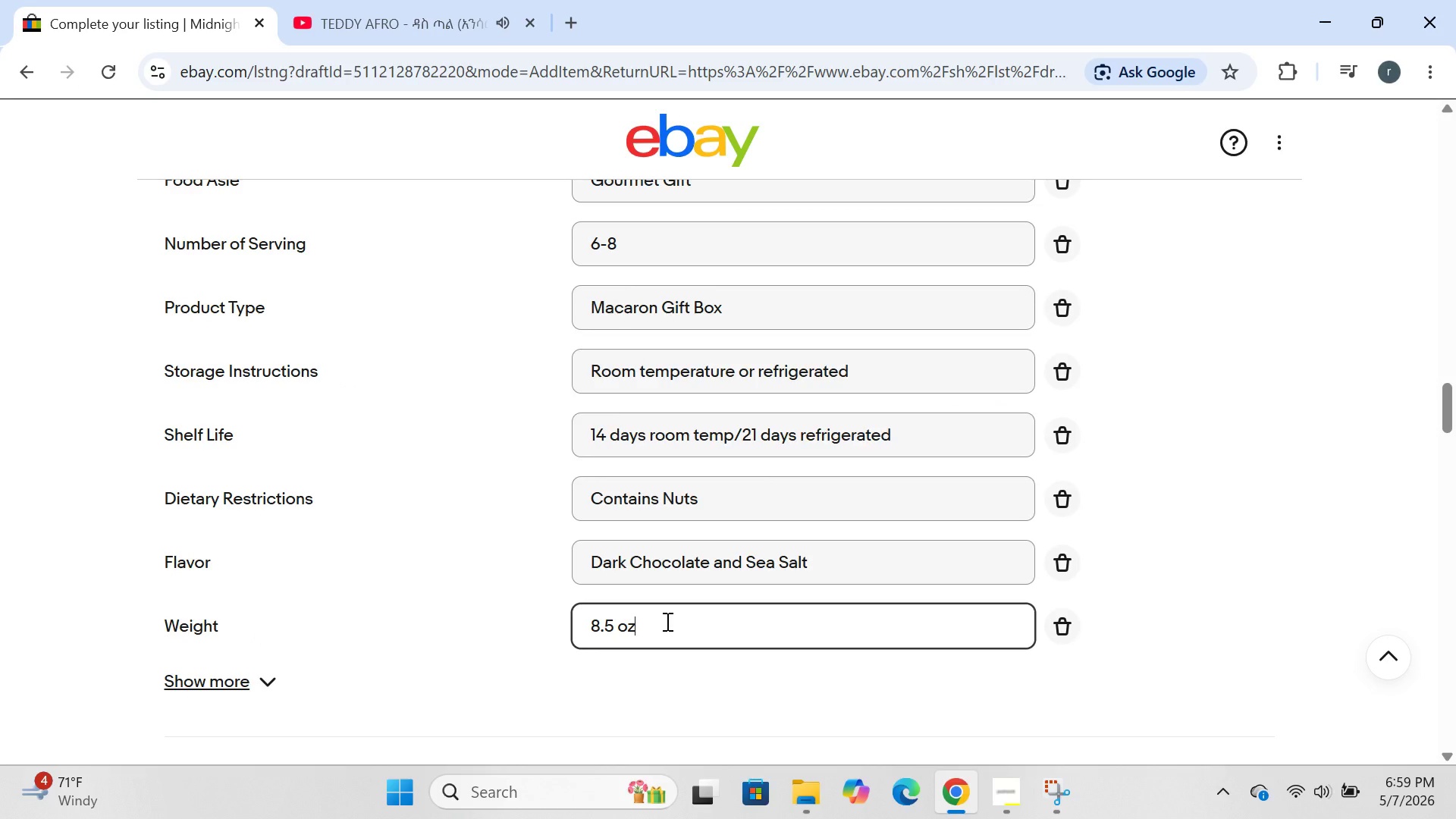 
key(ArrowLeft)
 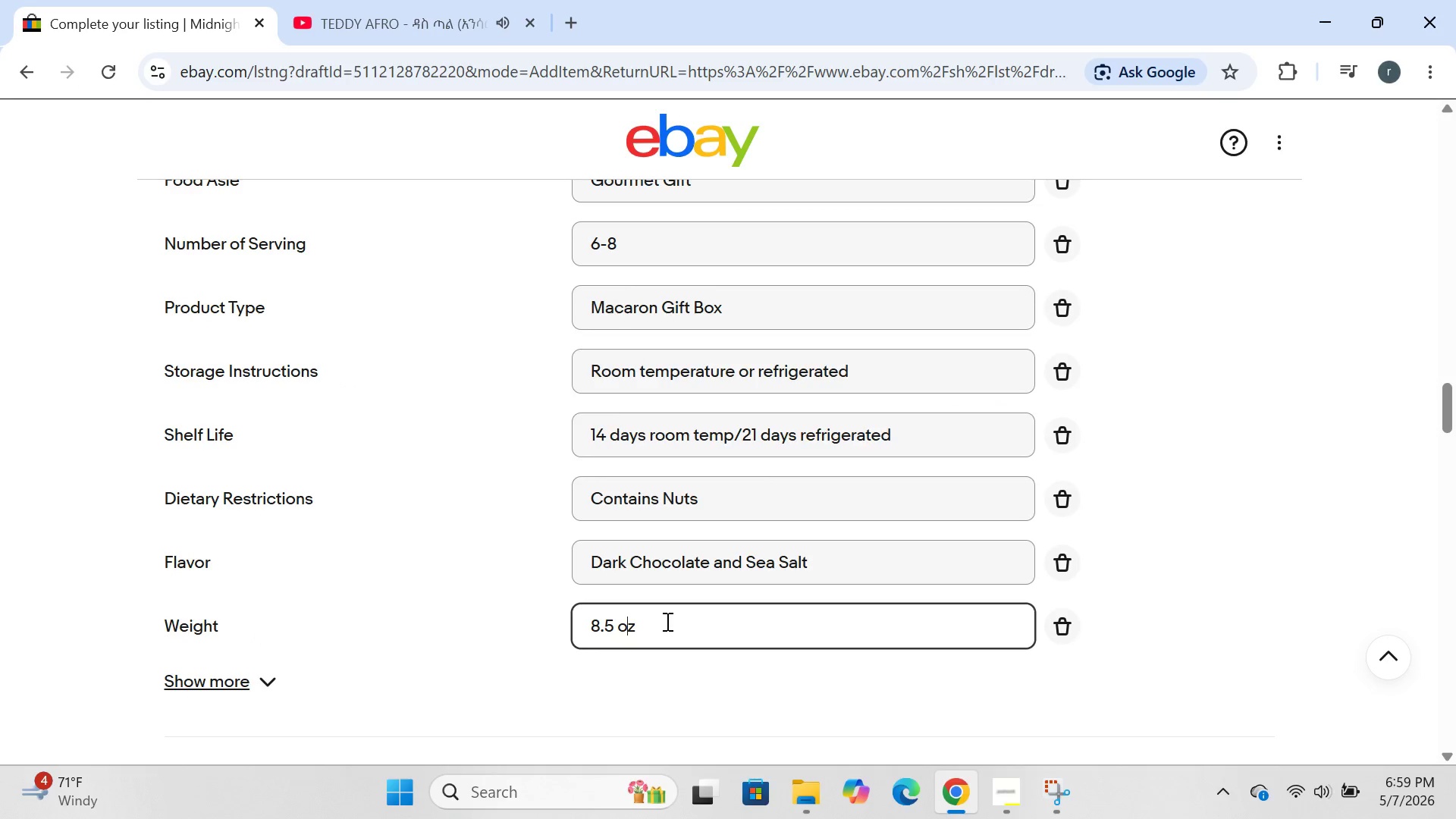 
key(ArrowLeft)
 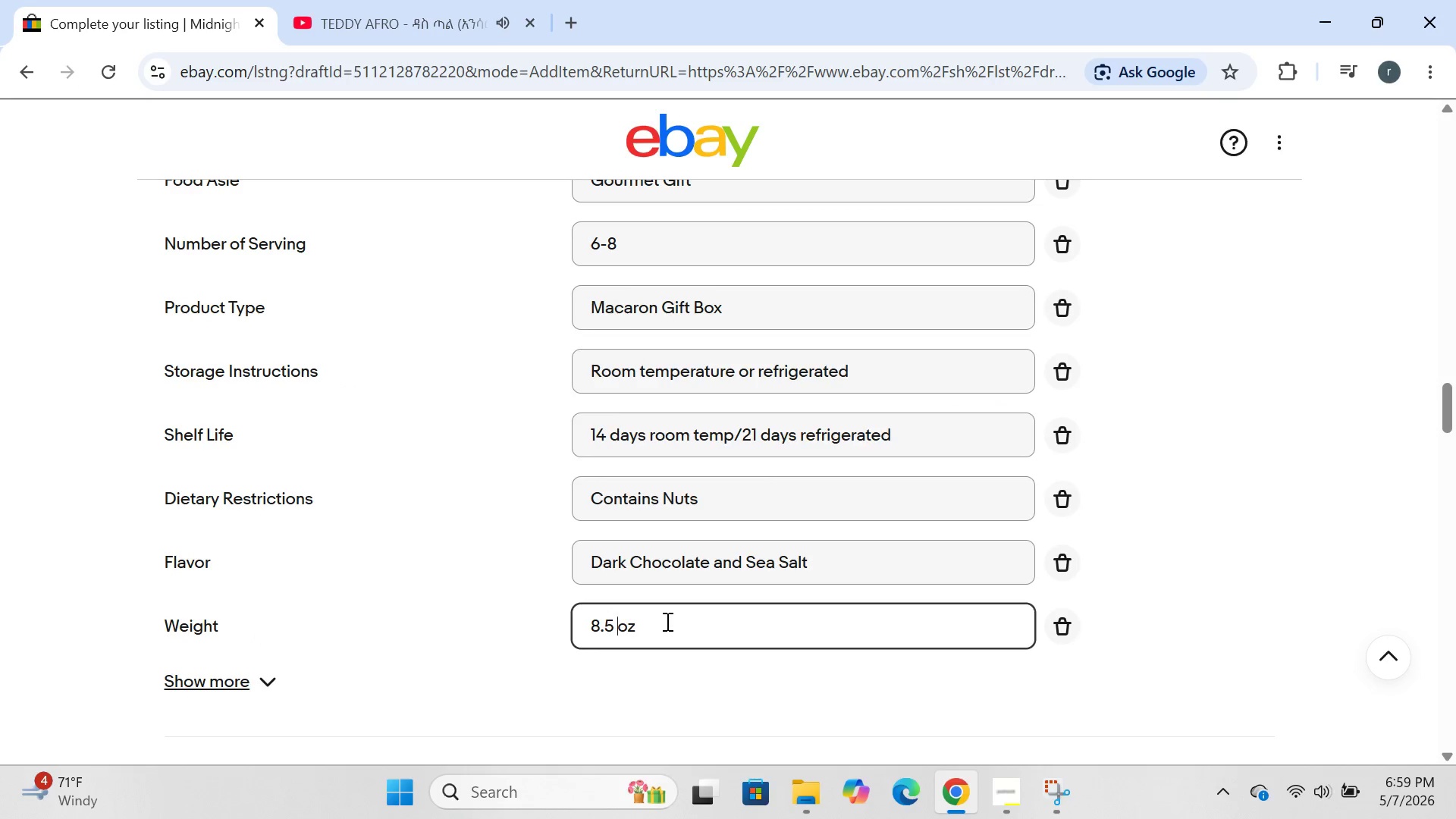 
key(ArrowLeft)
 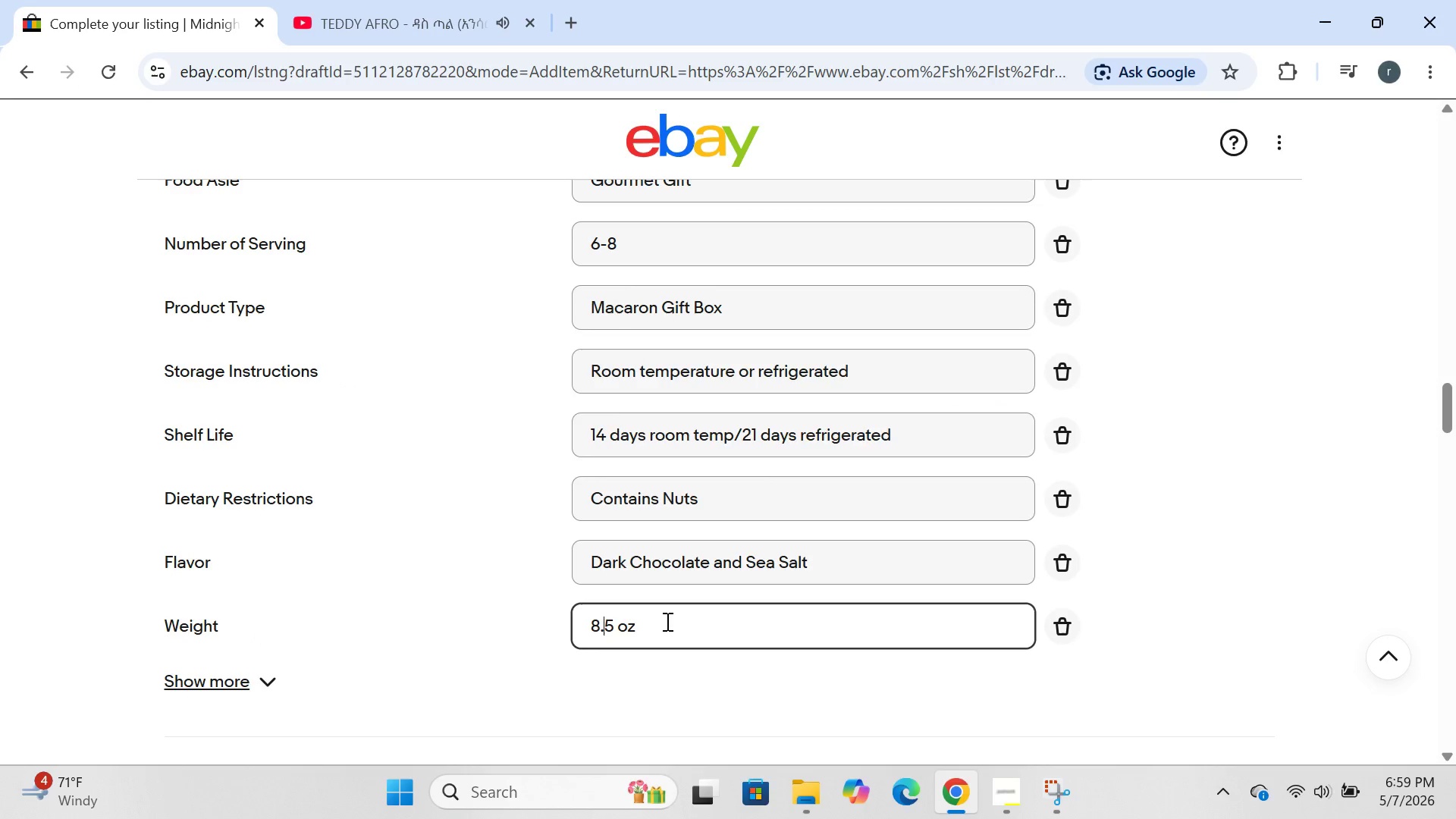 
key(ArrowLeft)
 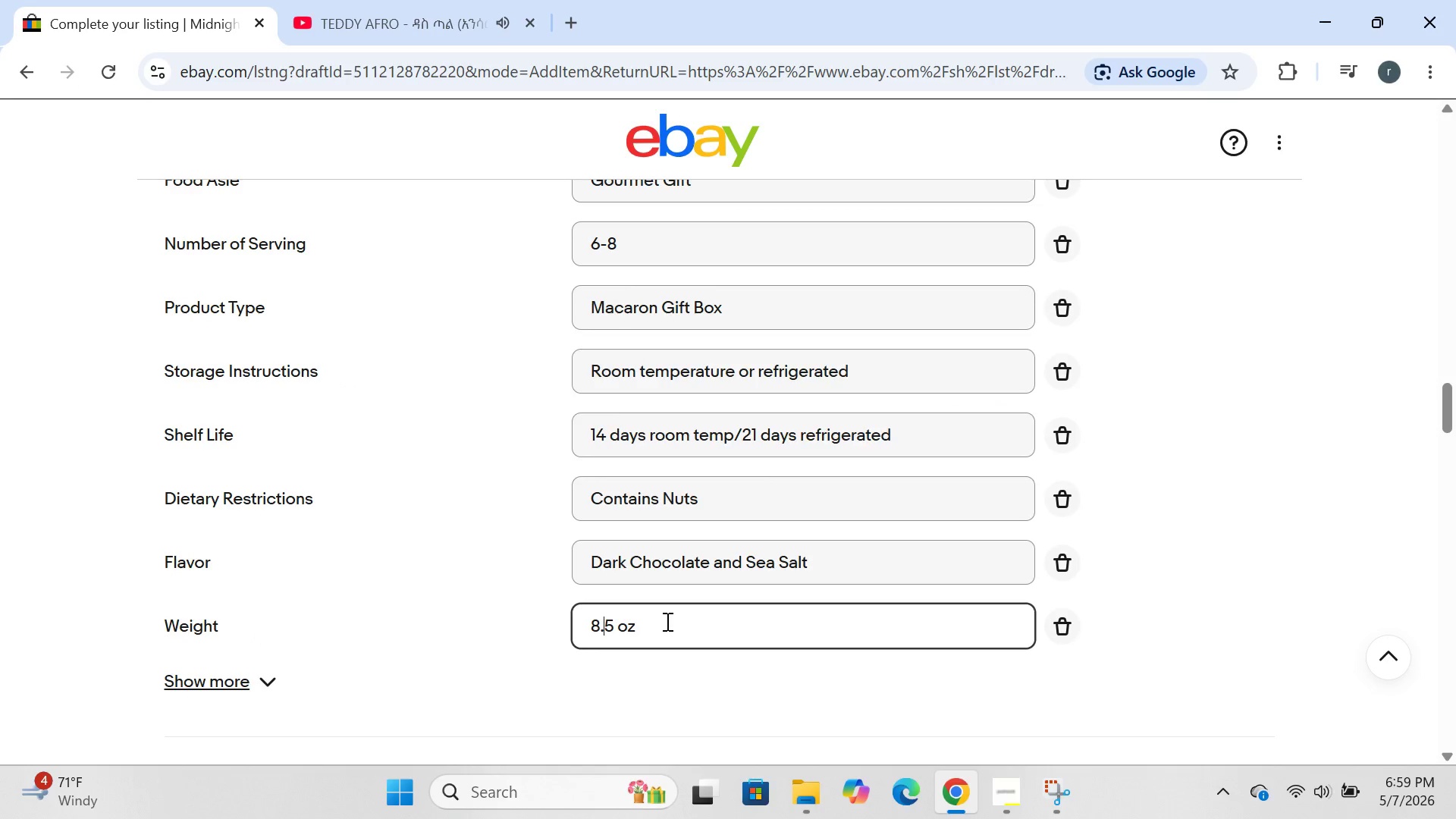 
key(ArrowRight)
 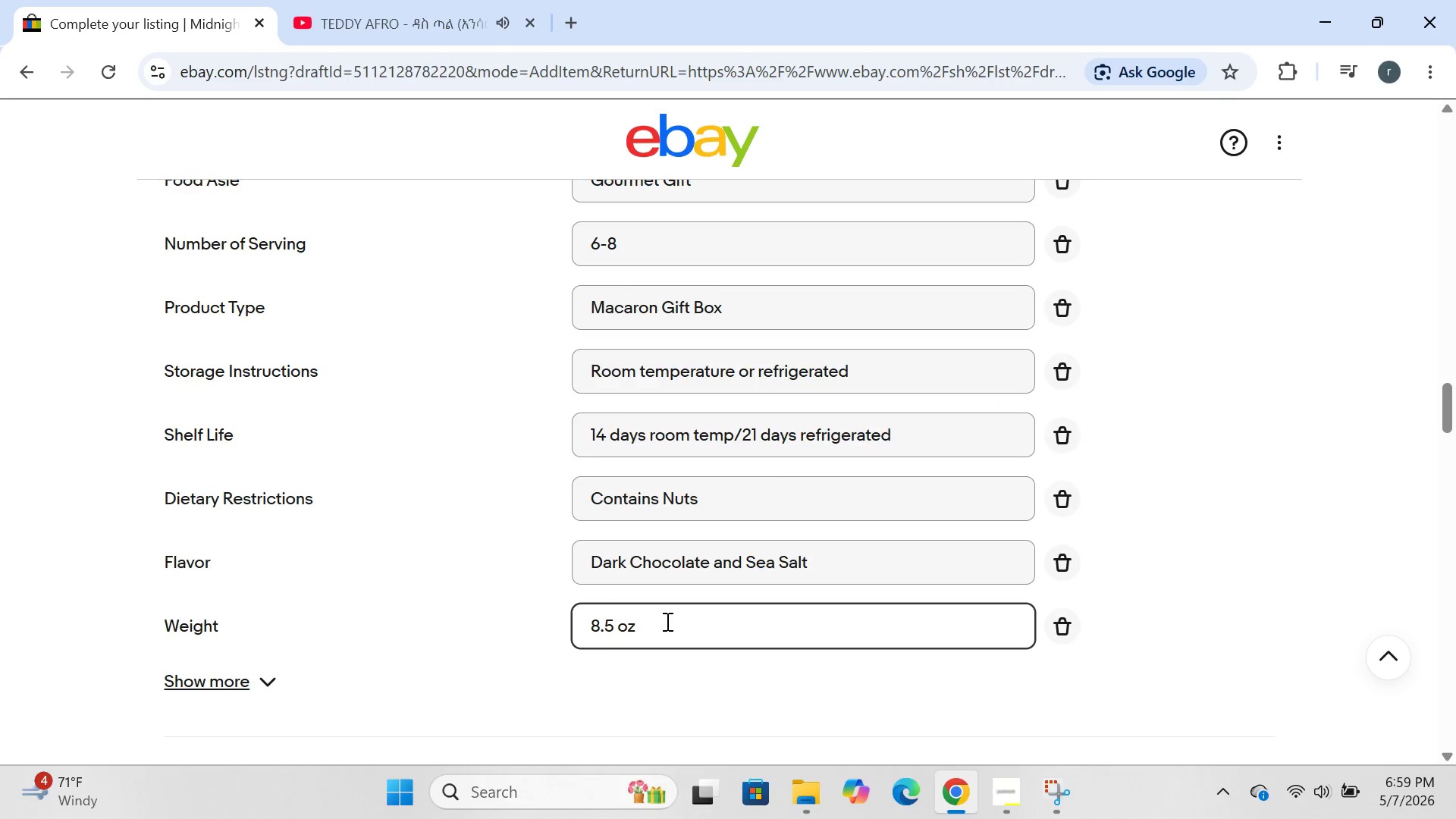 
key(Backspace)
 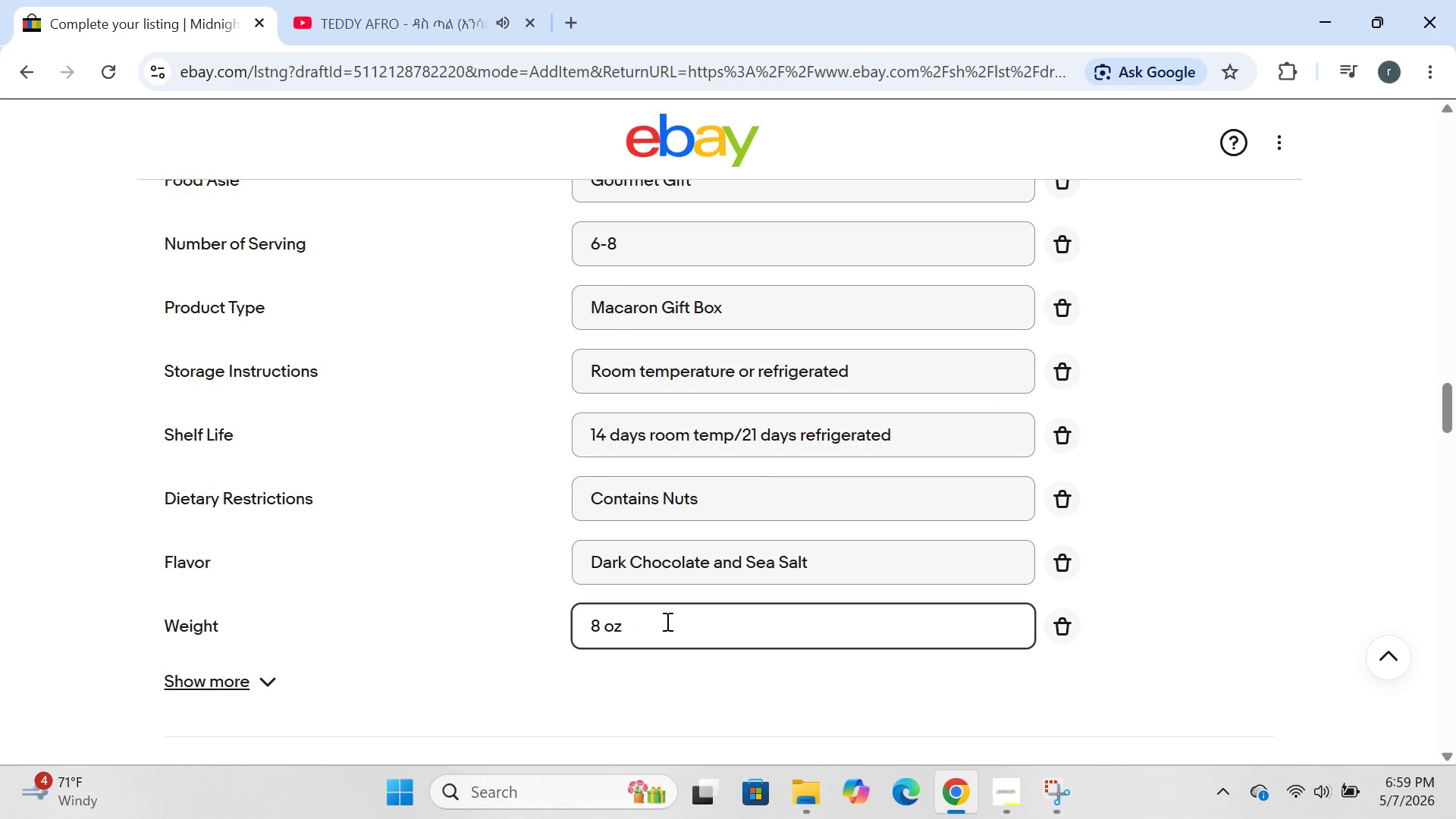 
key(Backspace)
 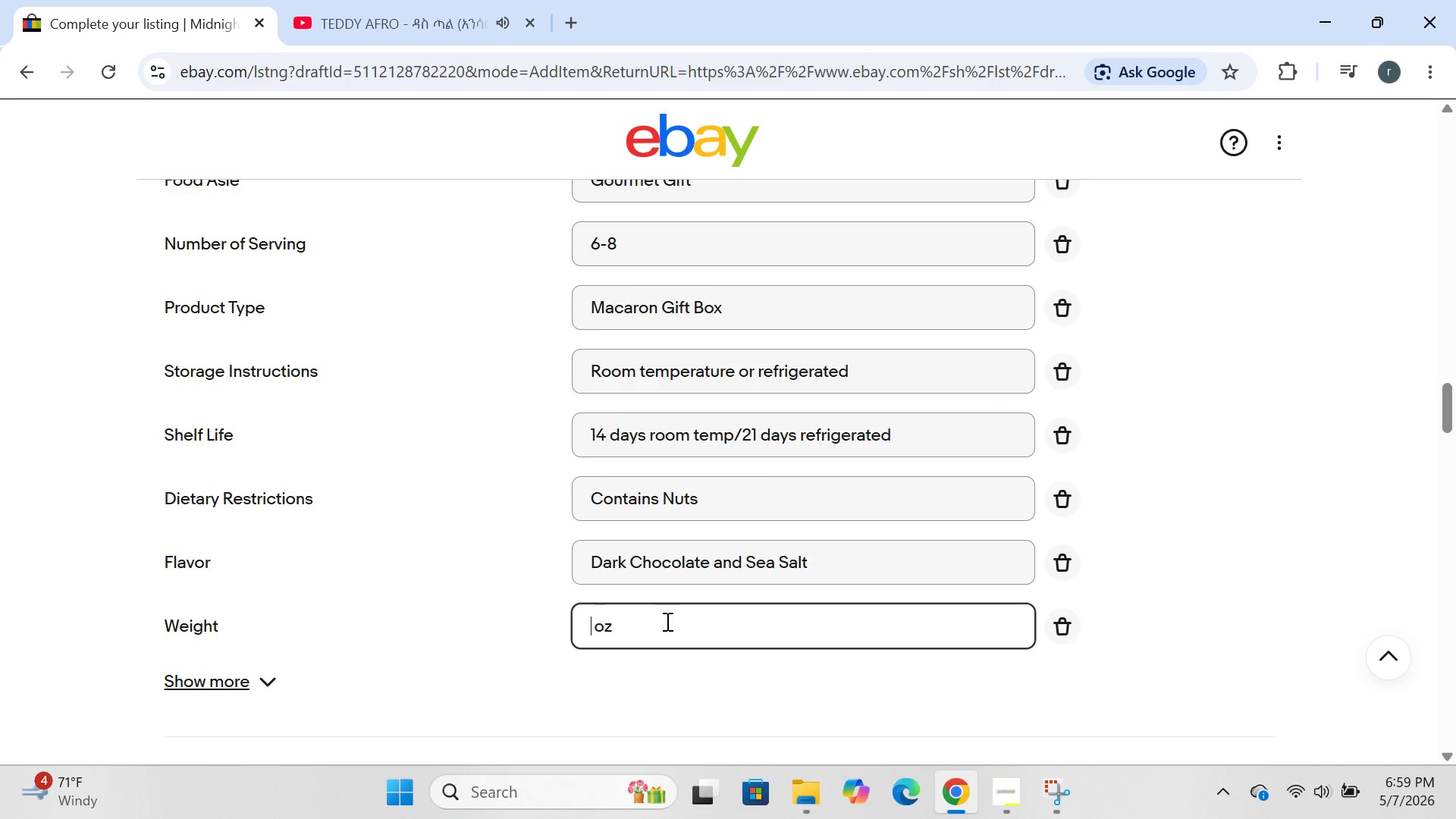 
key(Backspace)
 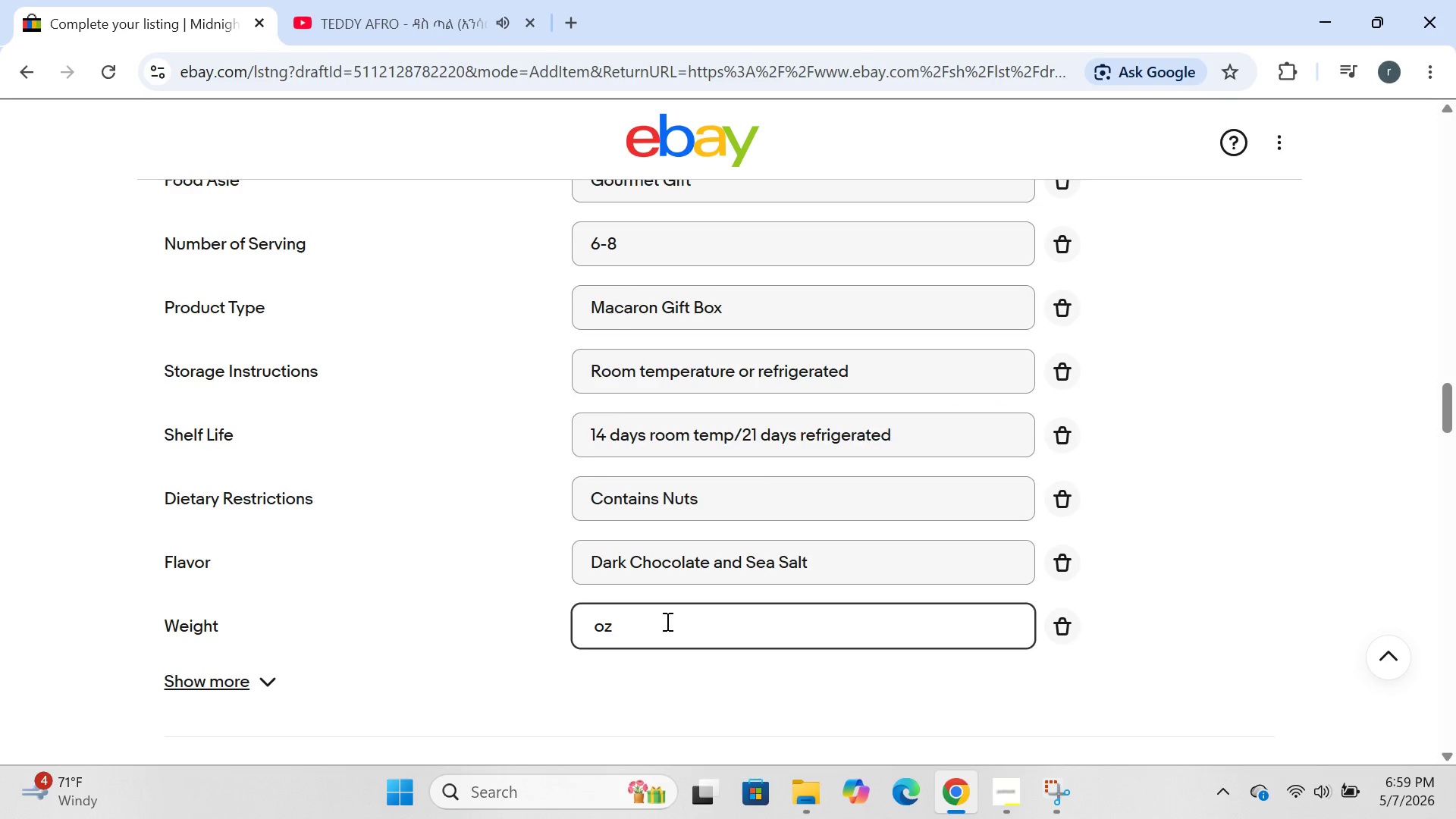 
key(9)
 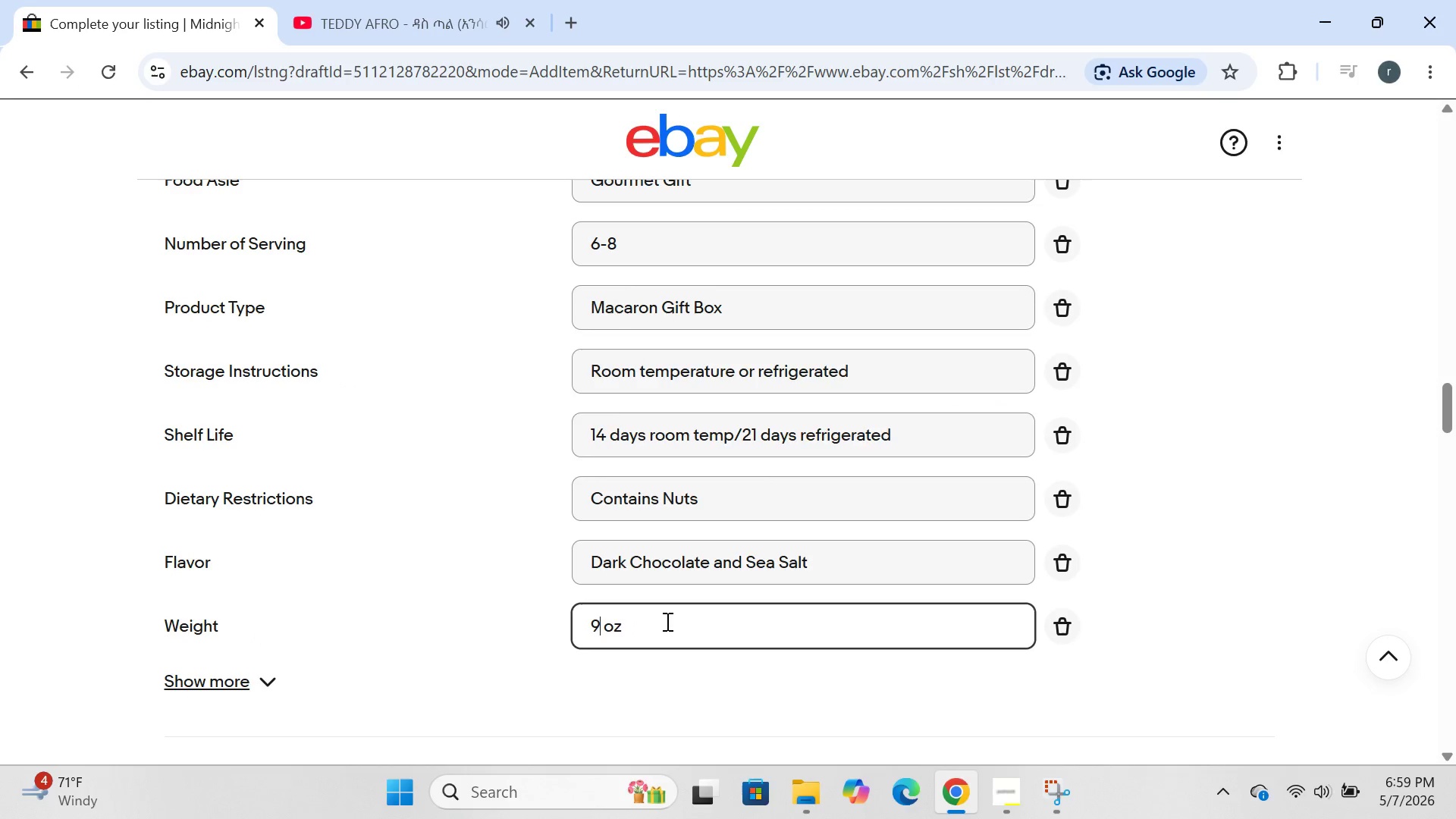 
key(Period)
 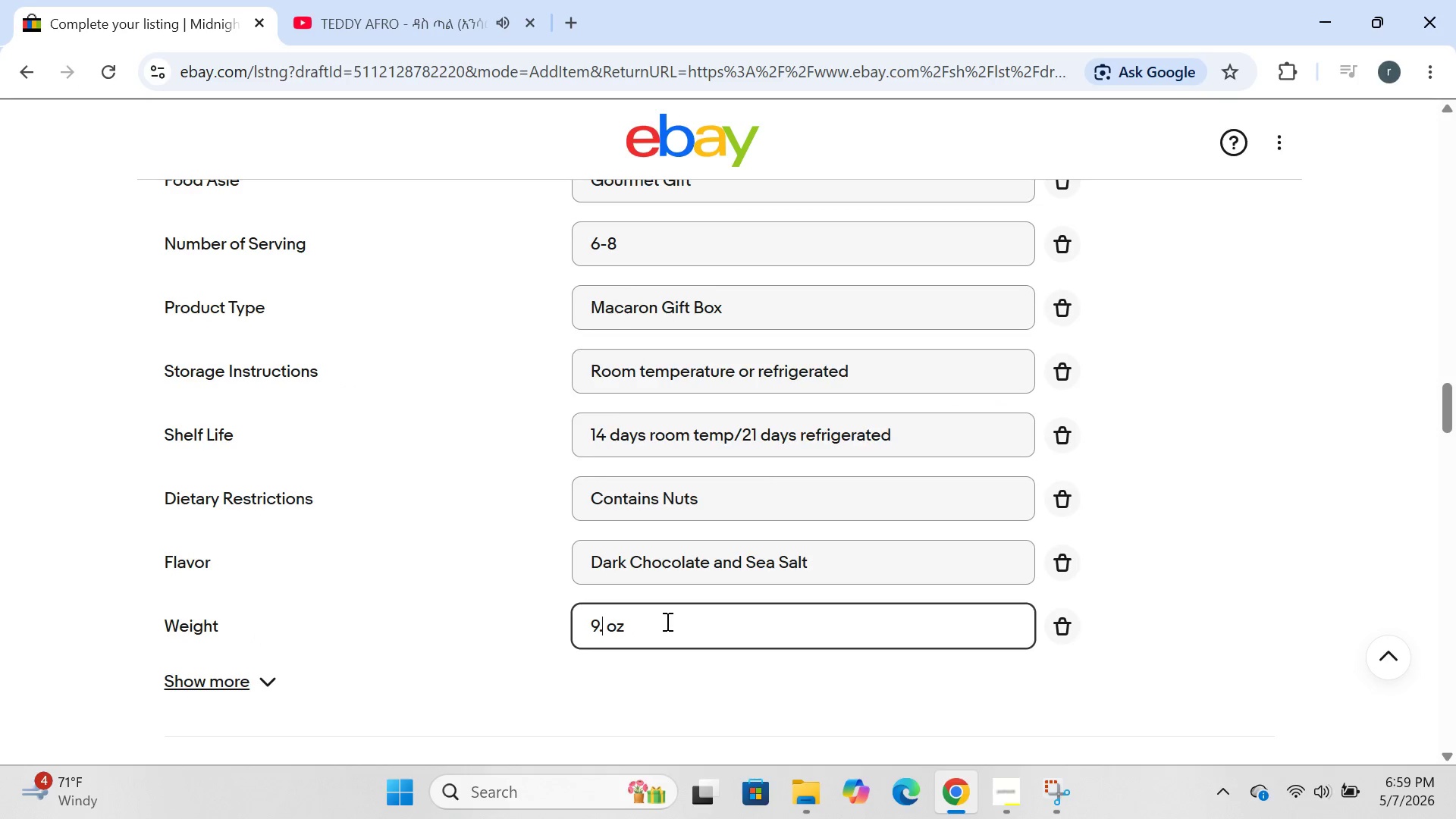 
key(0)
 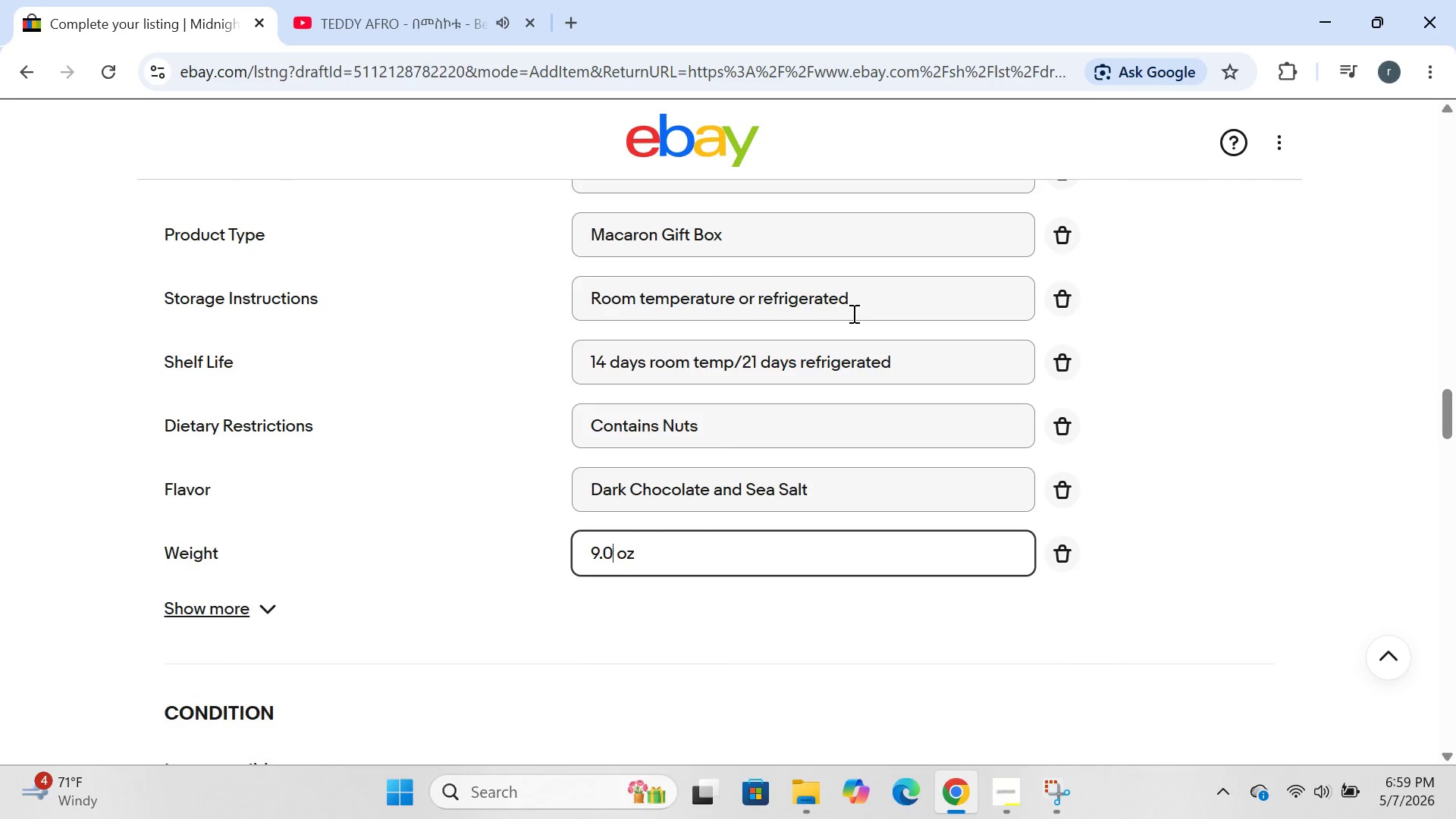 
wait(23.92)
 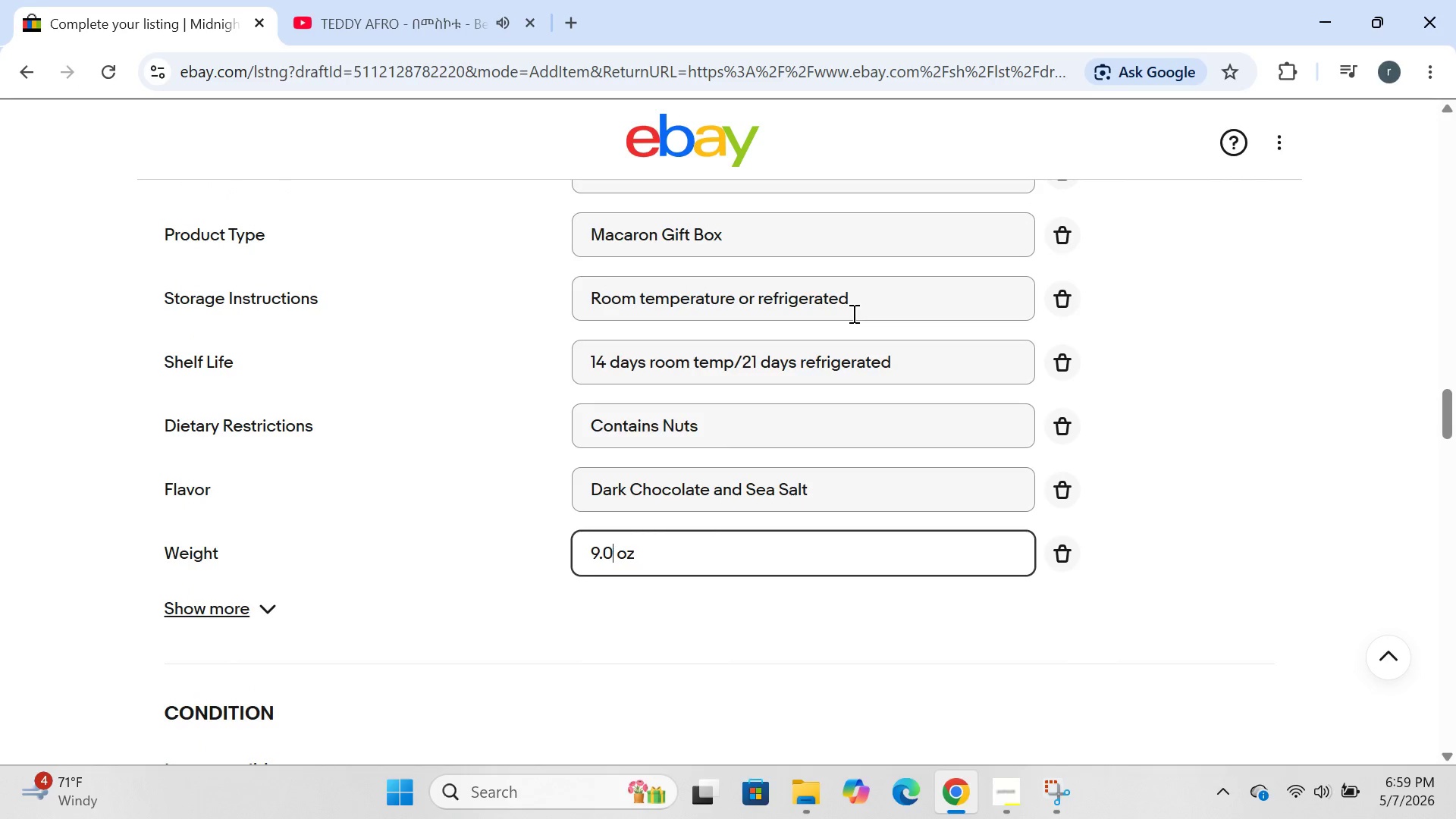 
left_click([494, 528])
 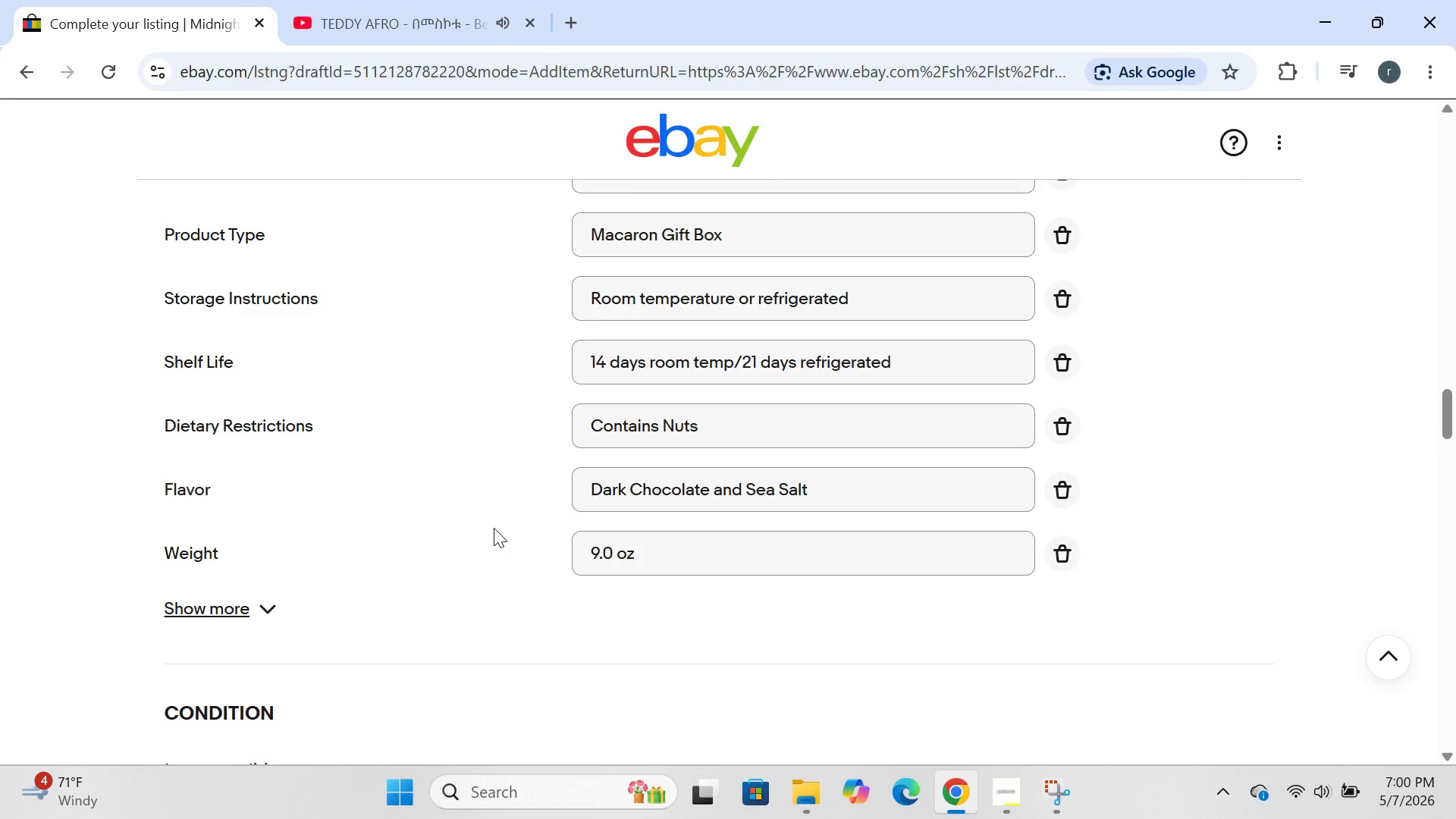 
wait(29.2)
 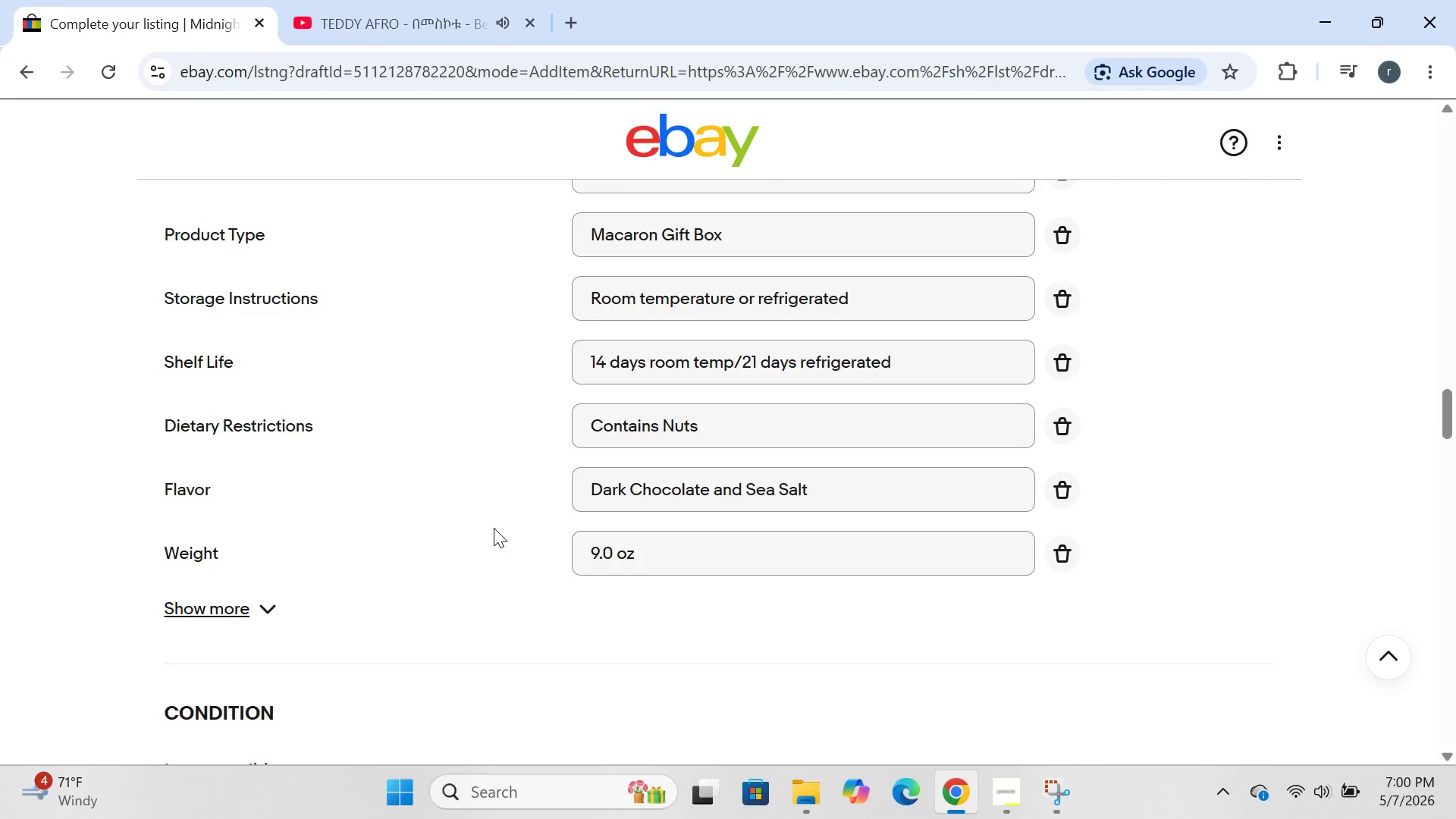 
left_click([551, 611])
 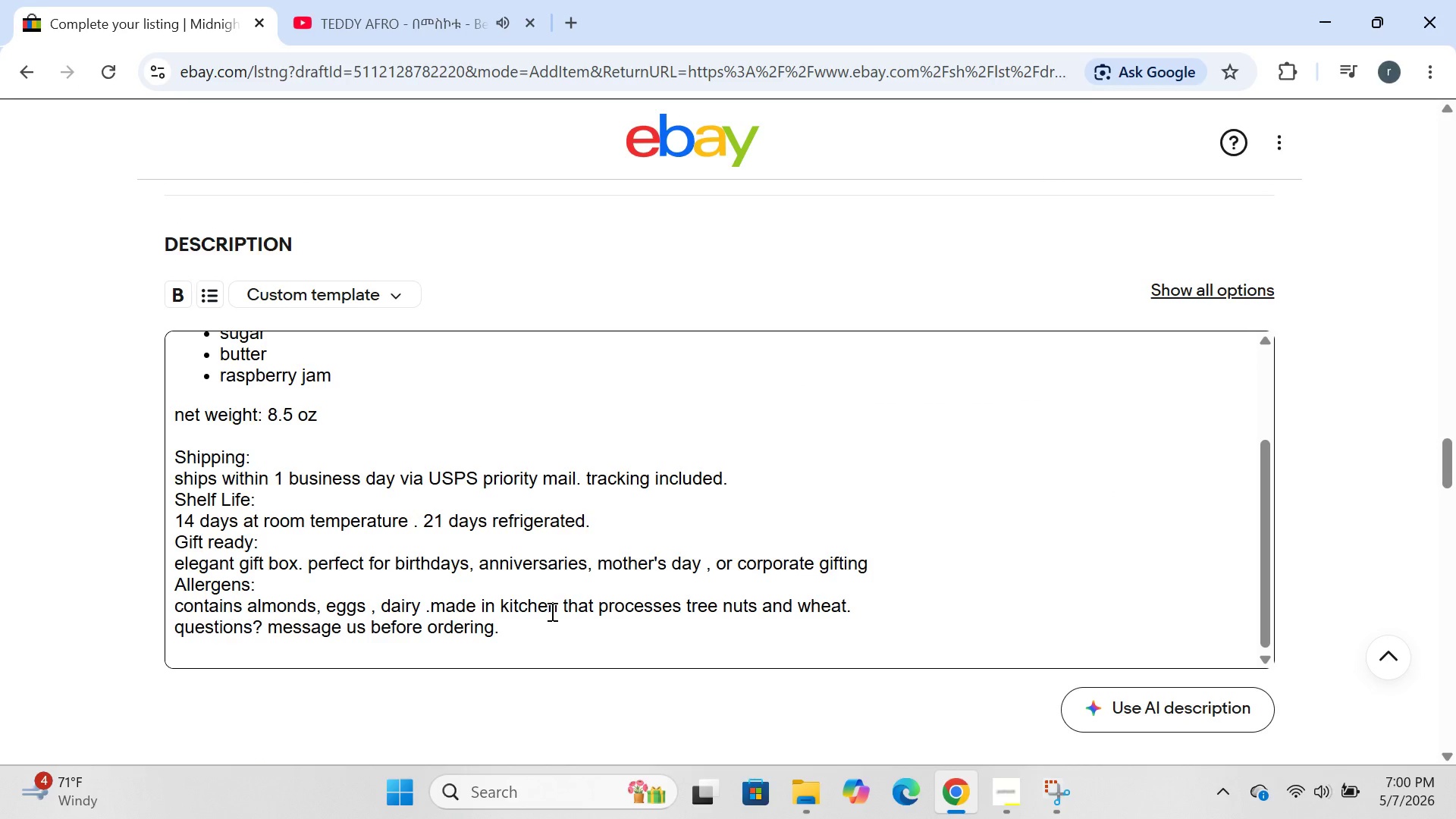 
key(Control+ControlLeft)
 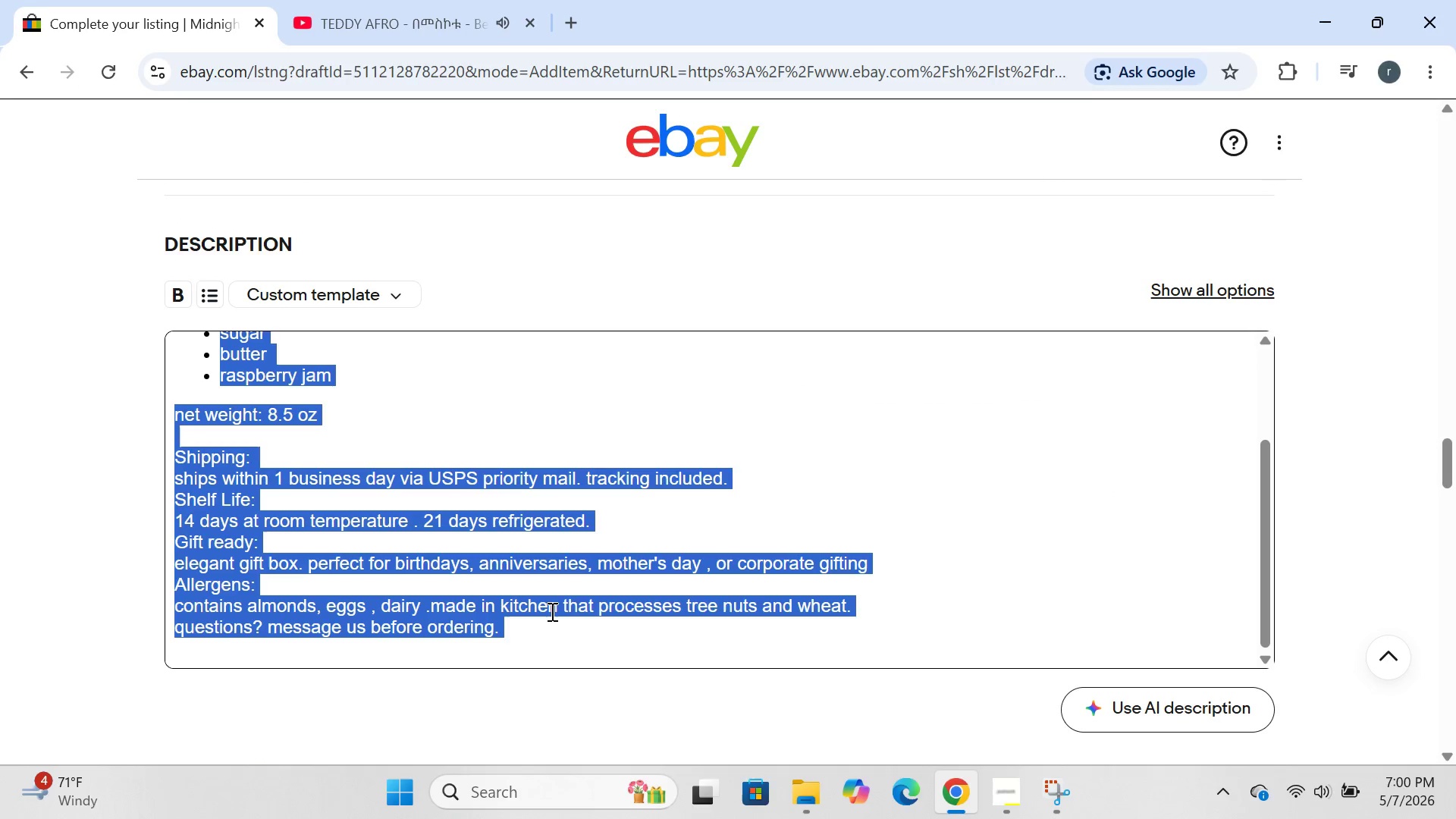 
key(Control+A)
 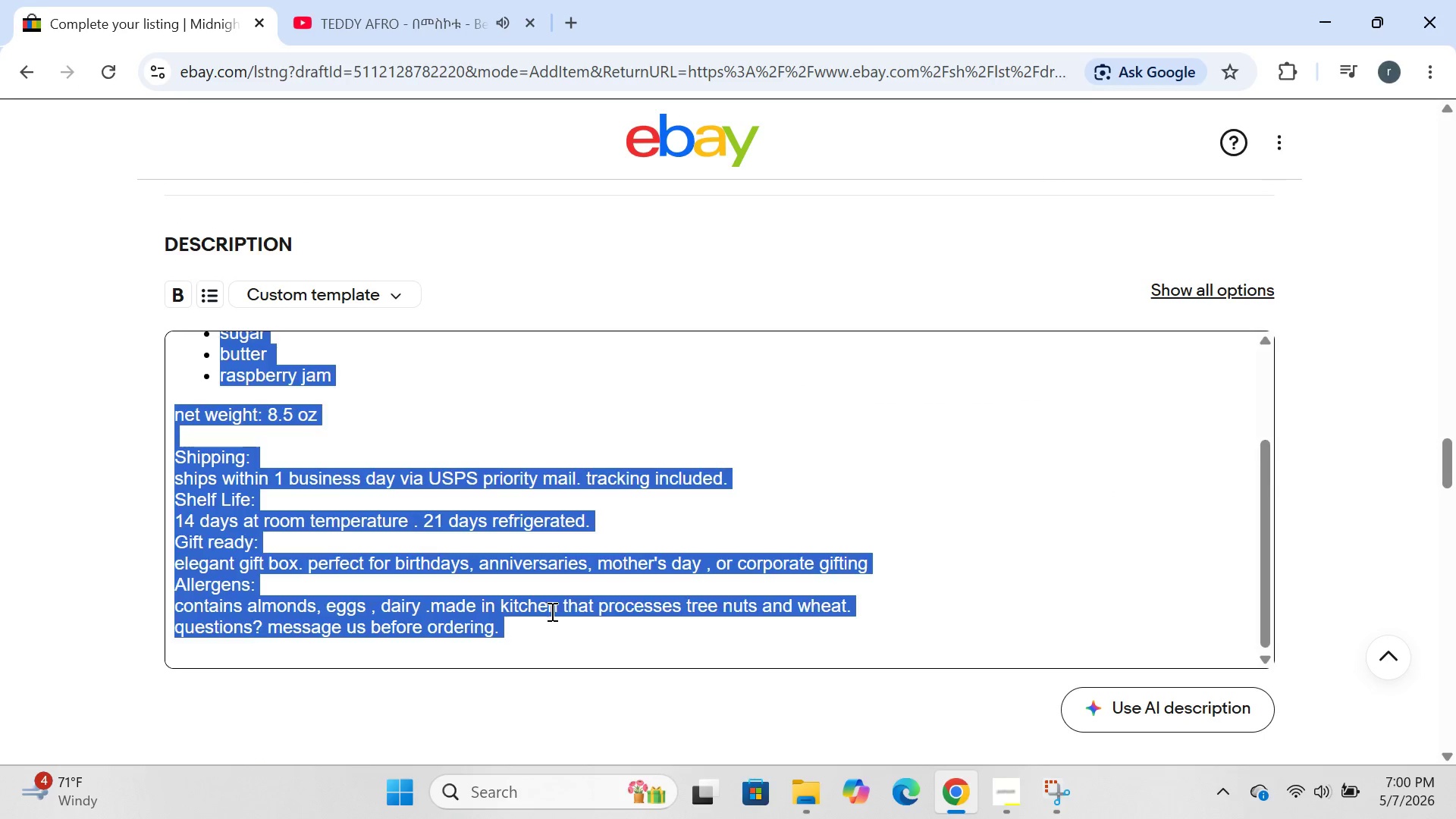 
key(Backspace)
type(Whisk and Wander ")
key(Backspace)
type(| S mall )
 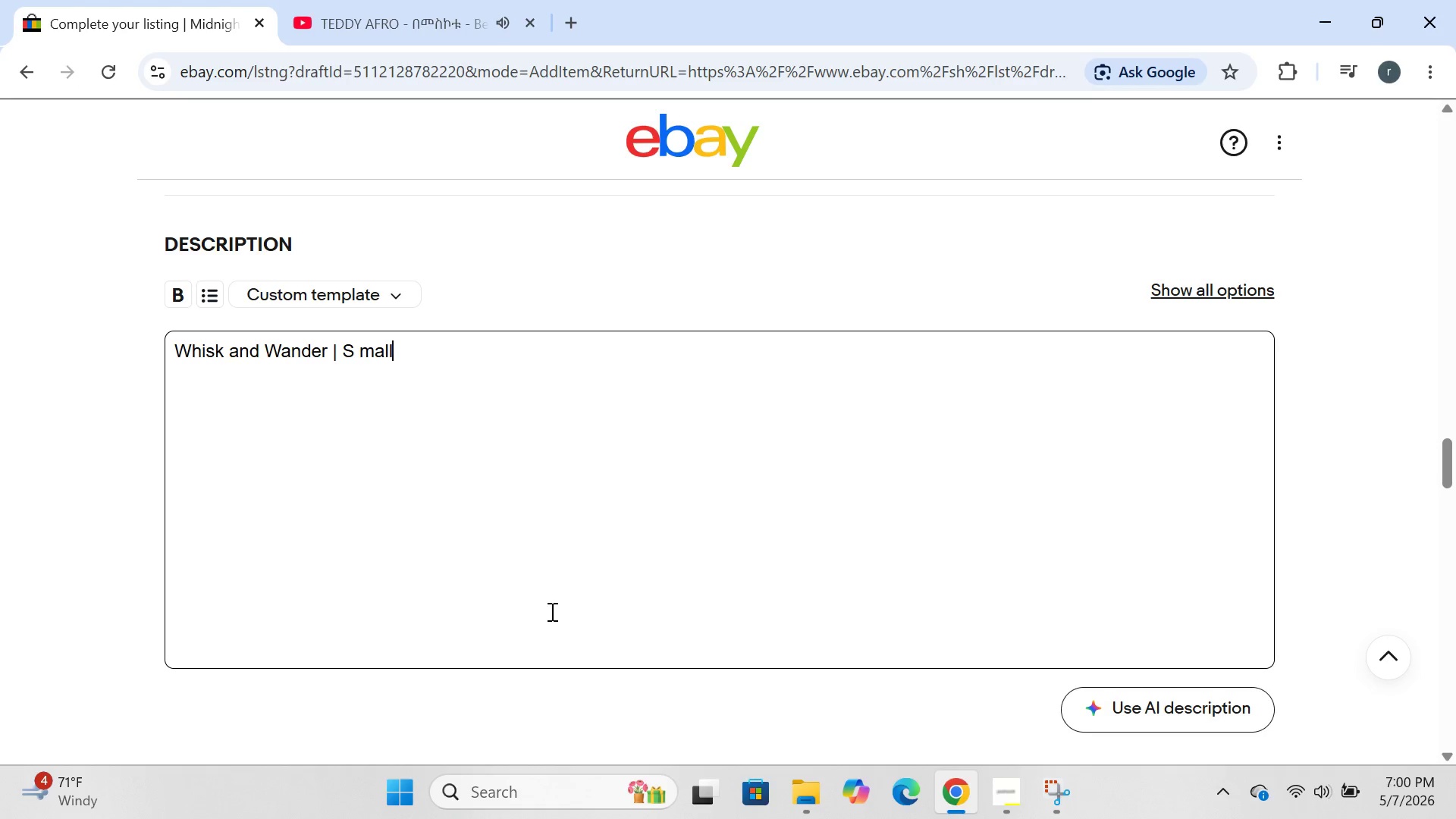 
key(ArrowLeft)
 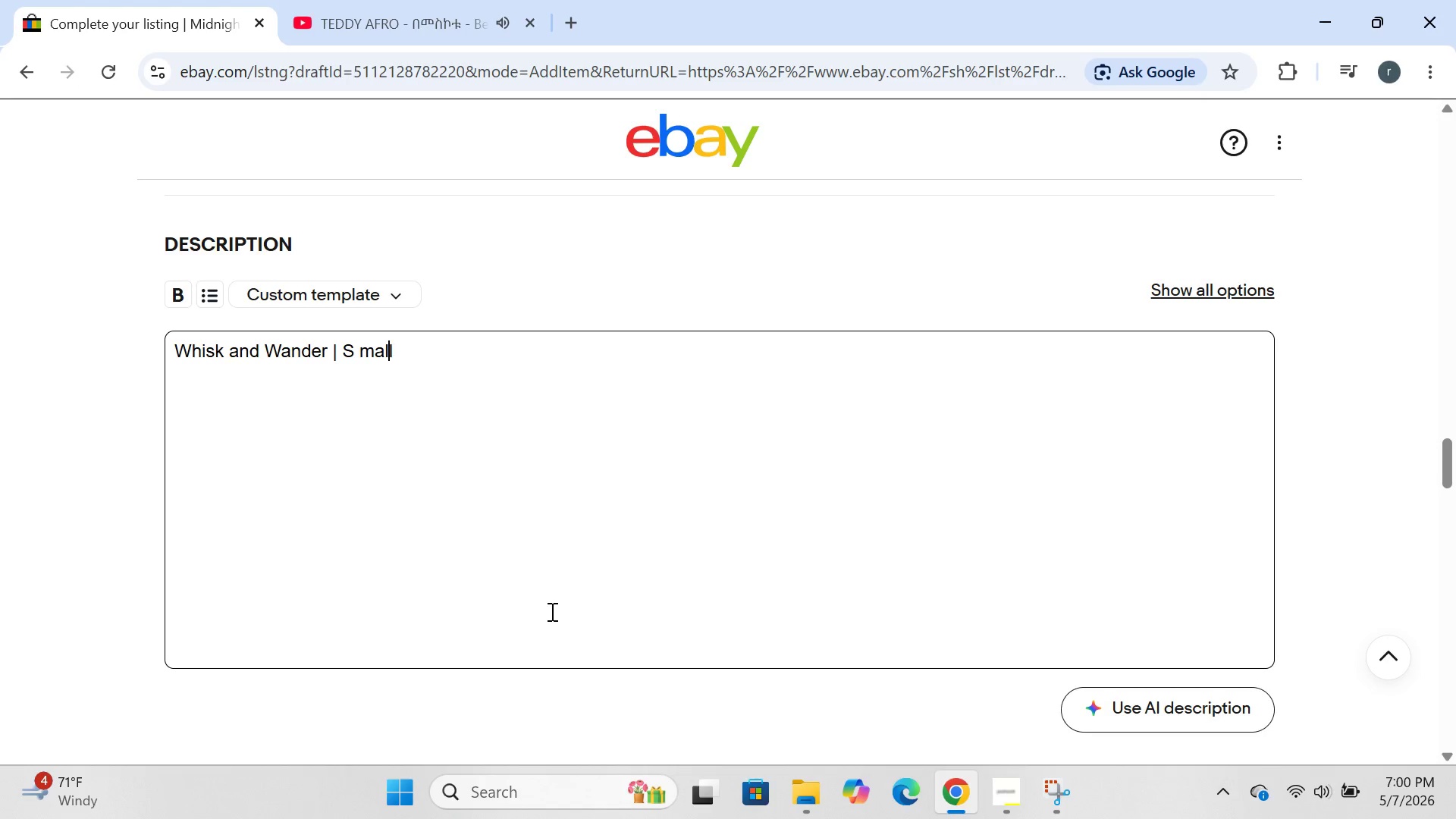 
key(ArrowLeft)
 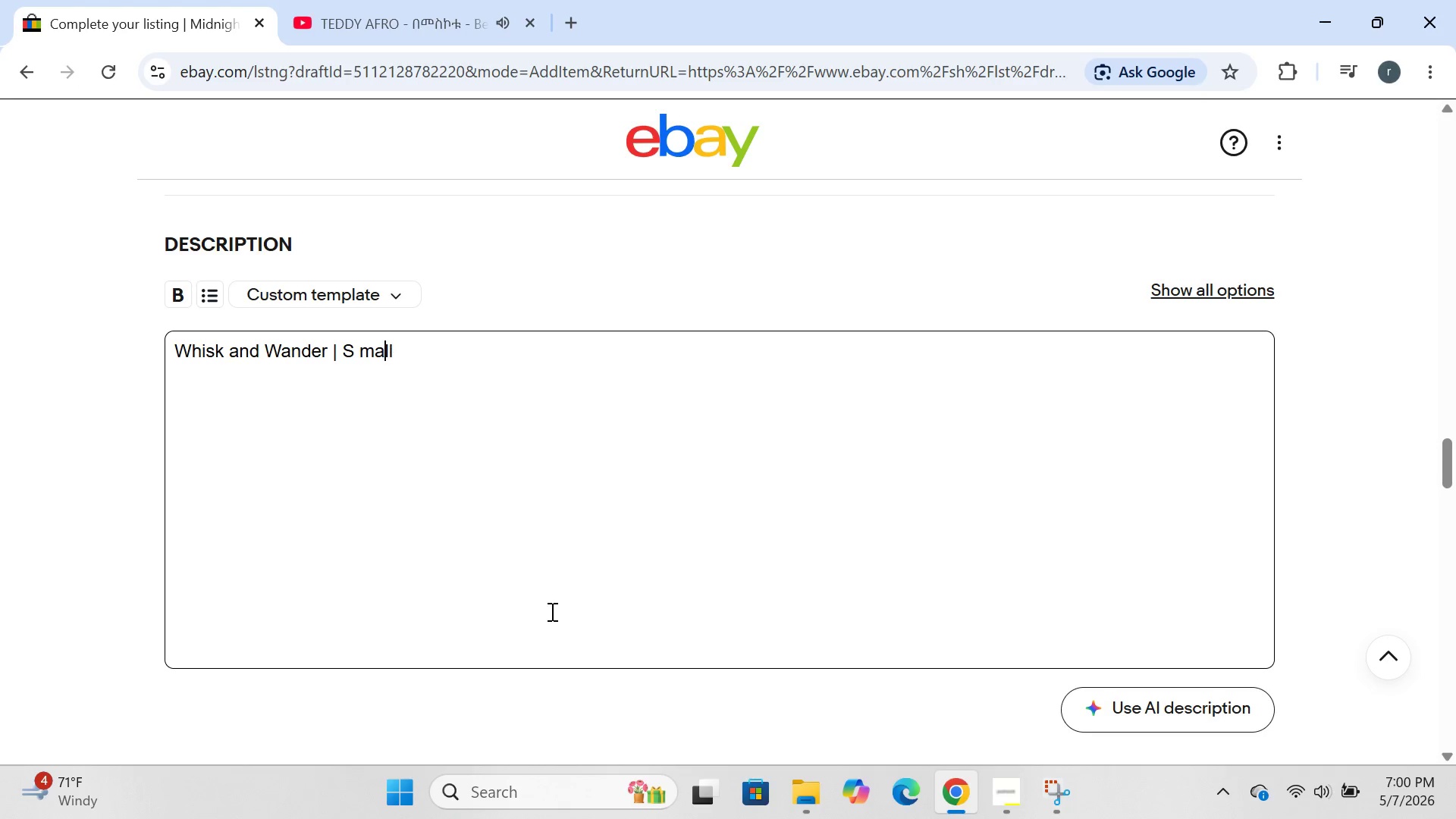 
key(ArrowLeft)
 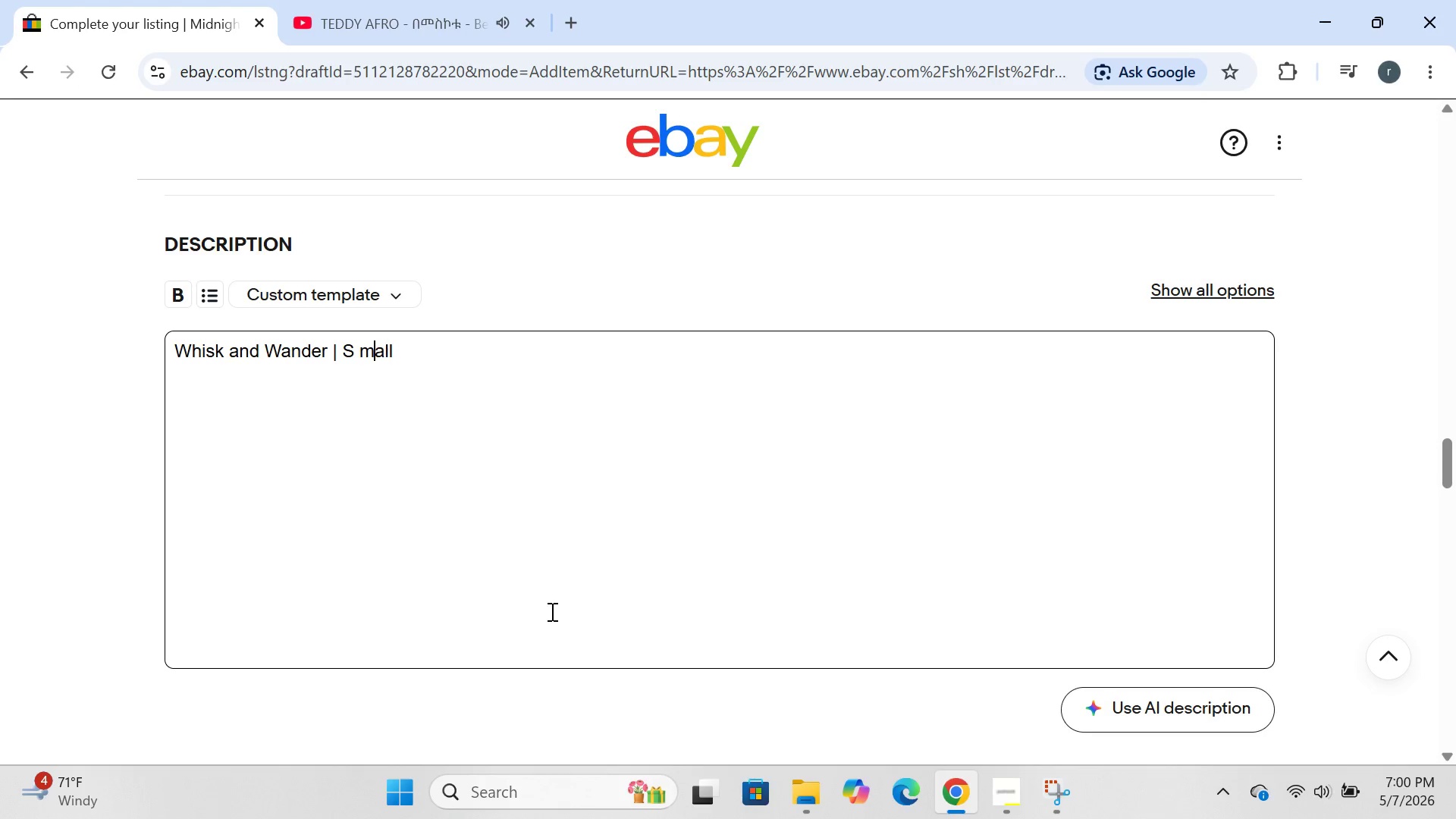 
key(ArrowLeft)
 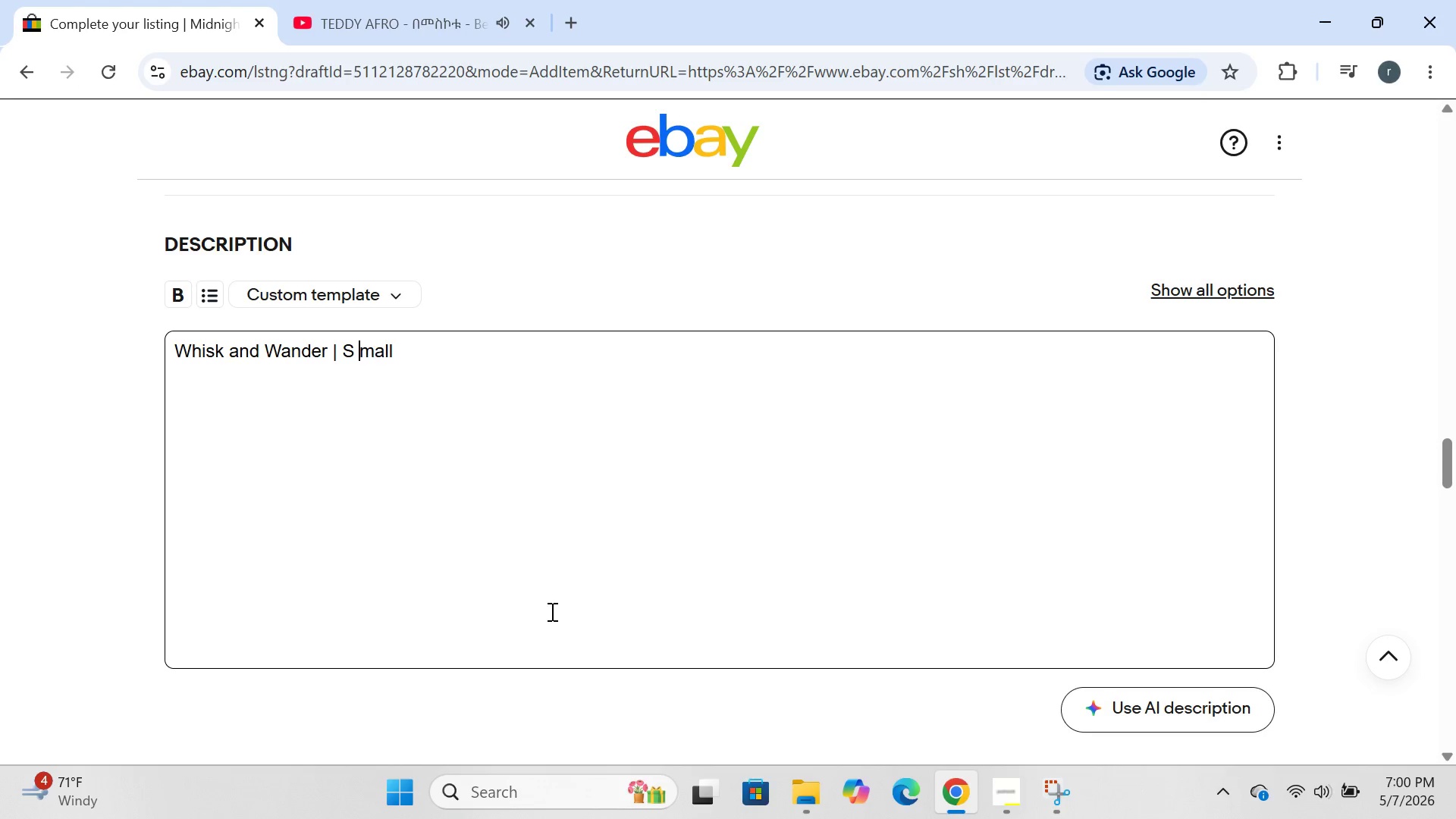 
key(ArrowLeft)
 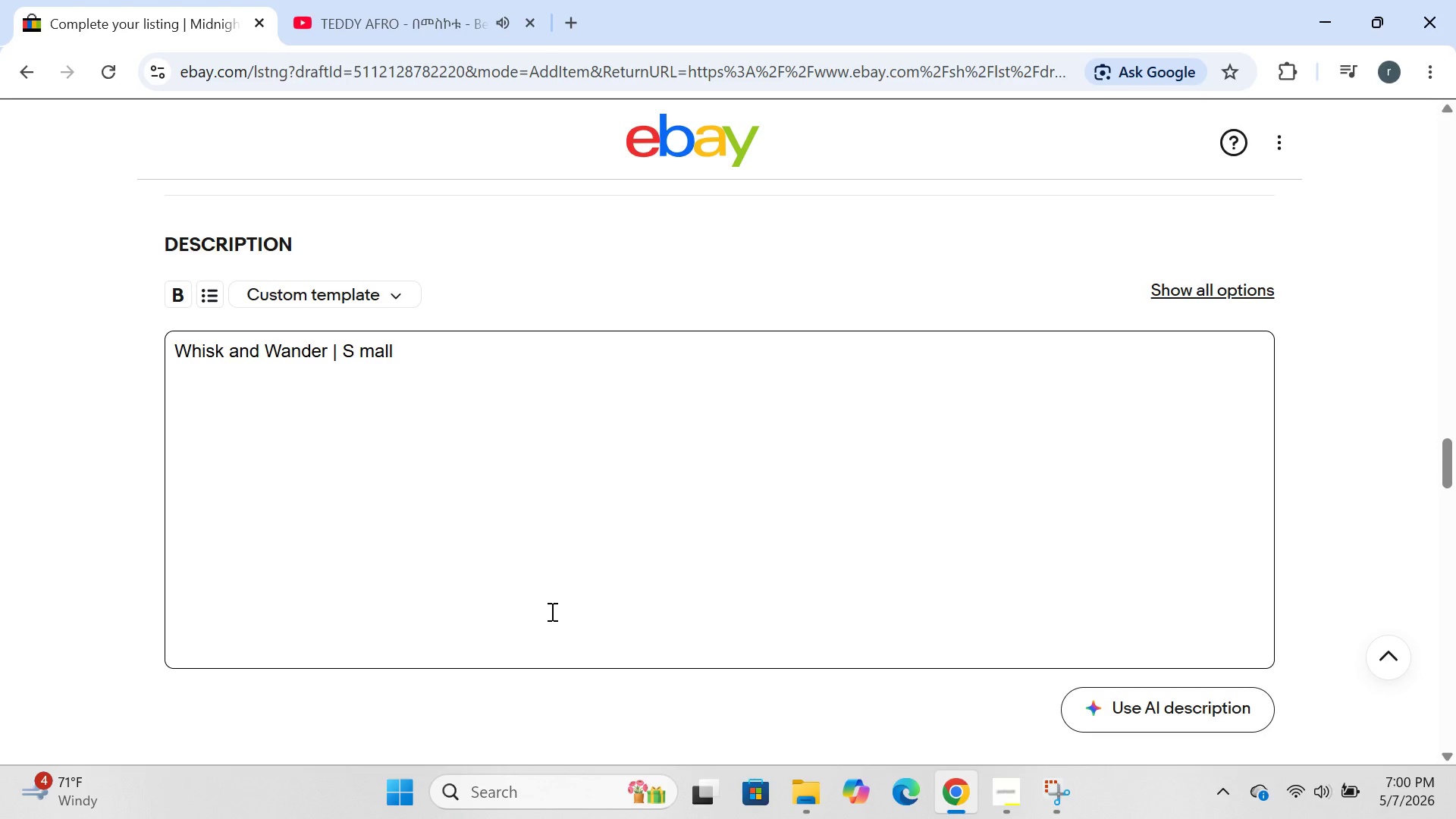 
key(Backspace)
 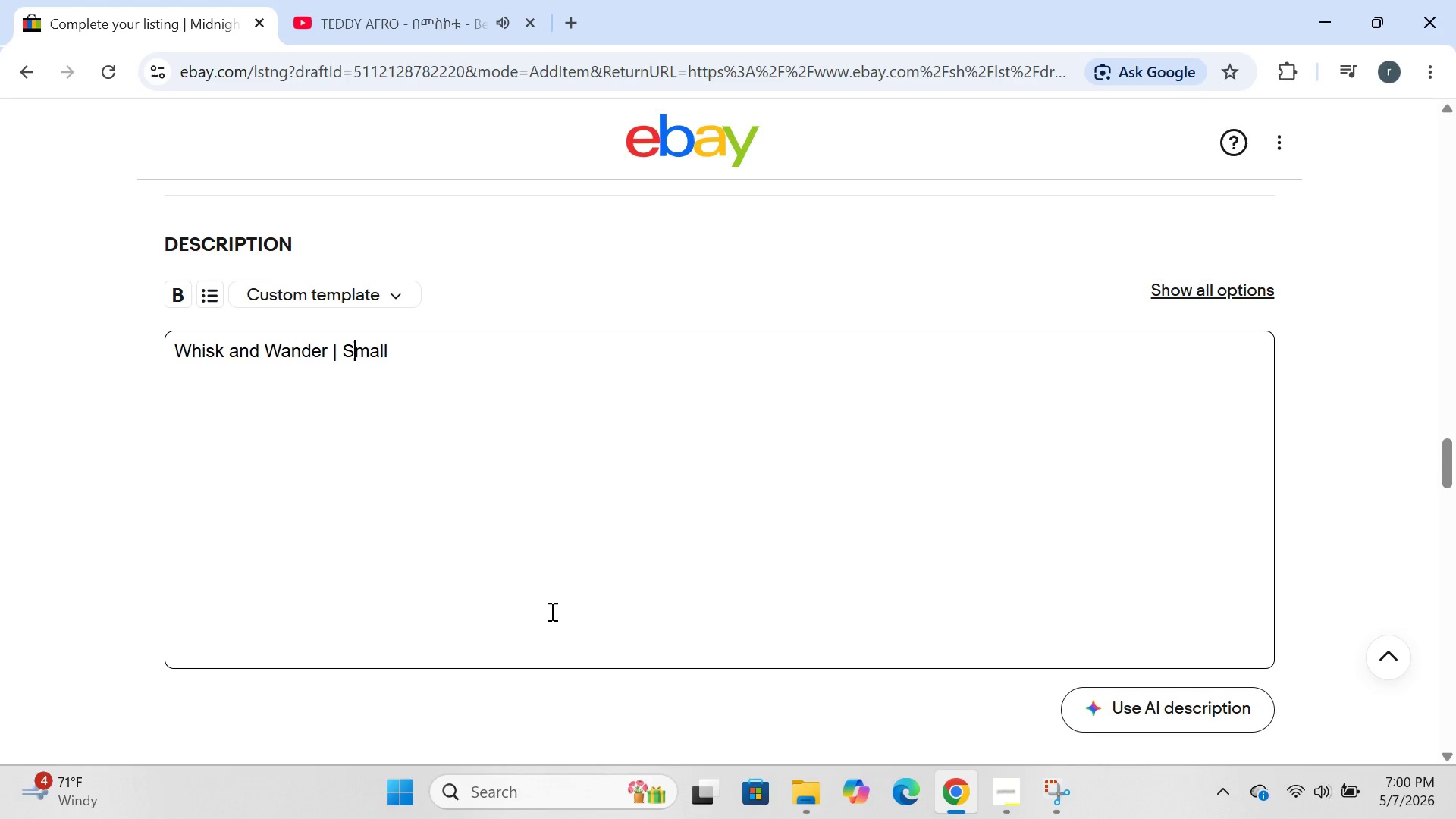 
key(ArrowRight)
 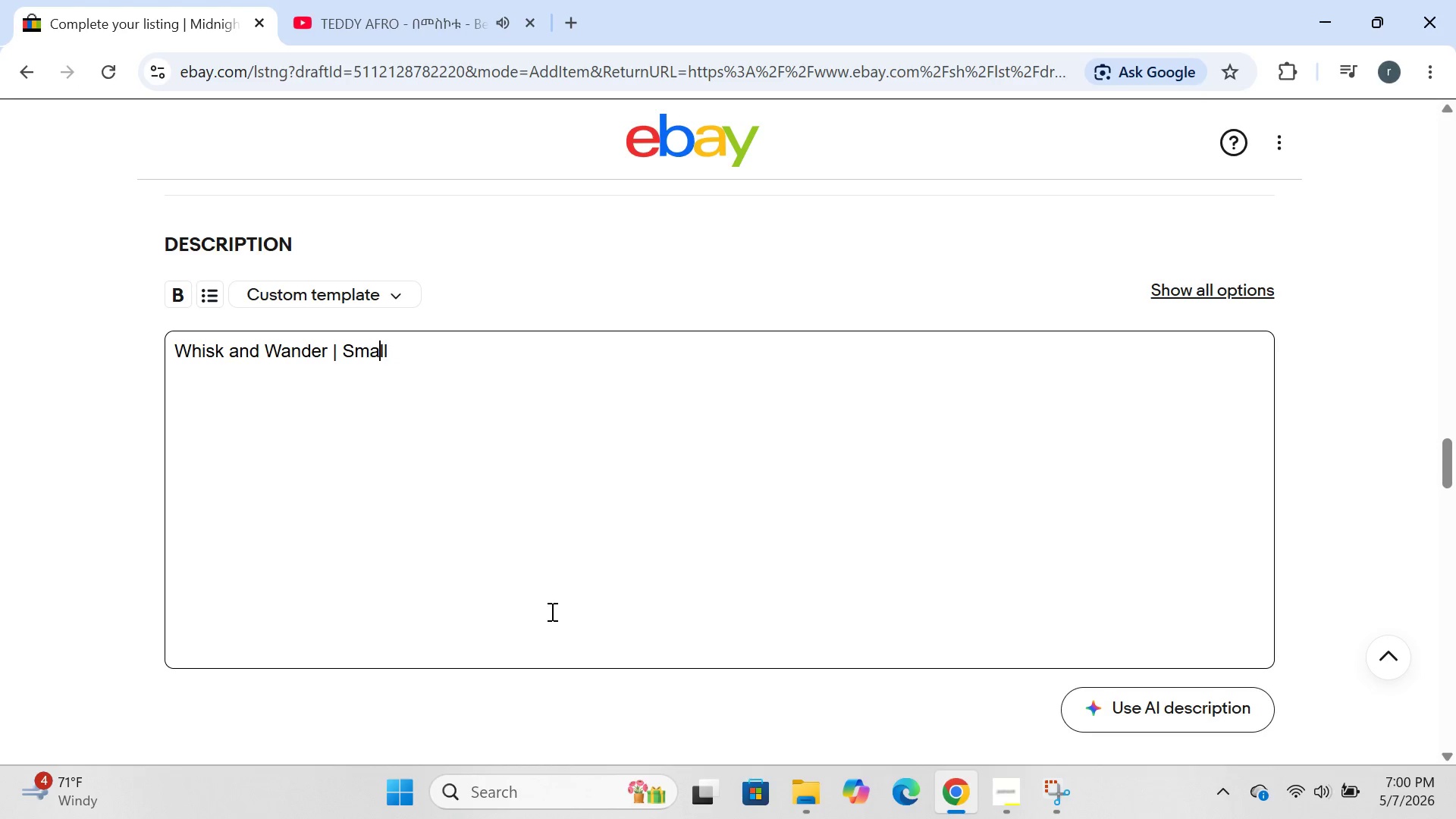 
key(ArrowRight)
 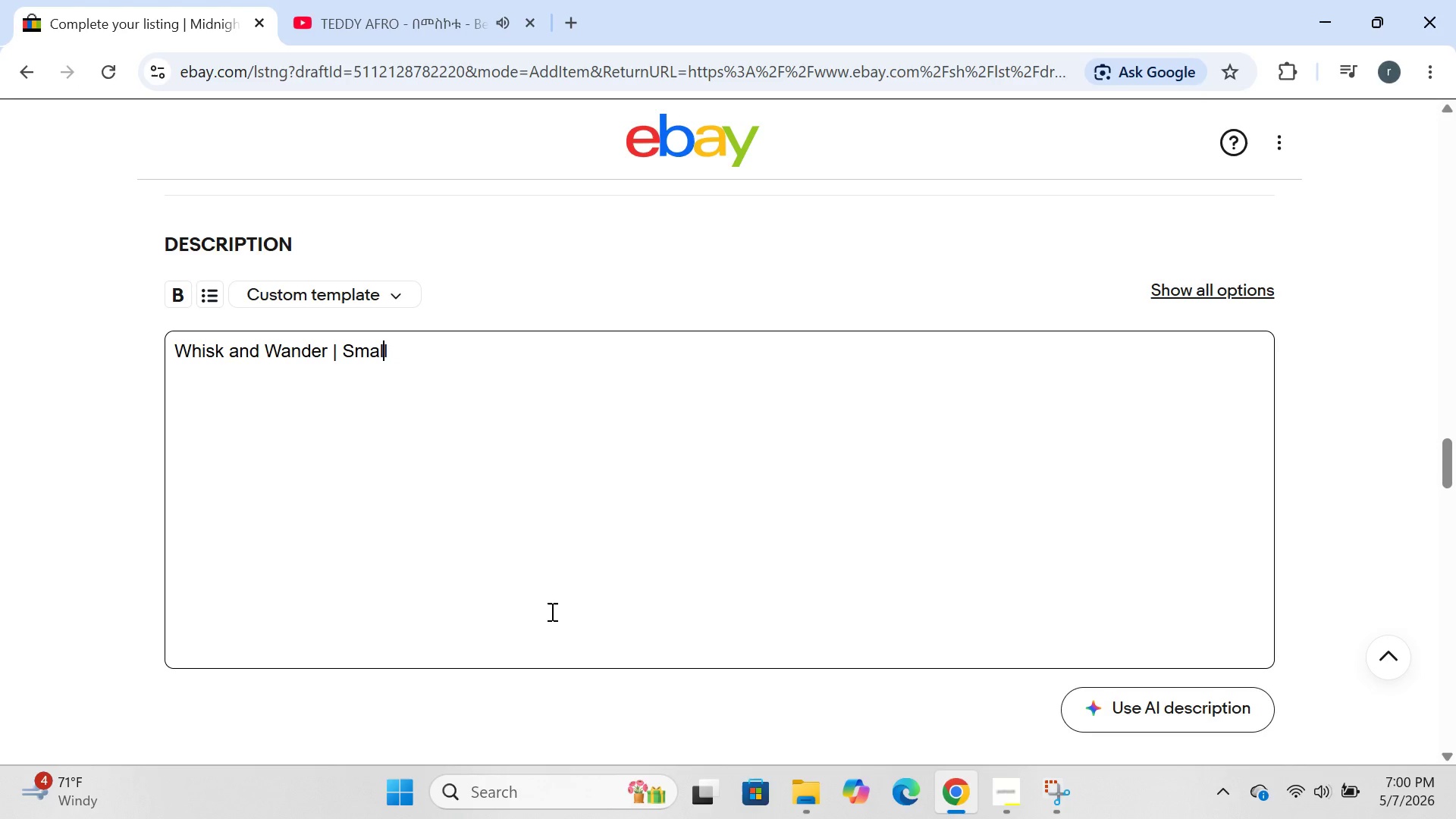 
key(ArrowRight)
 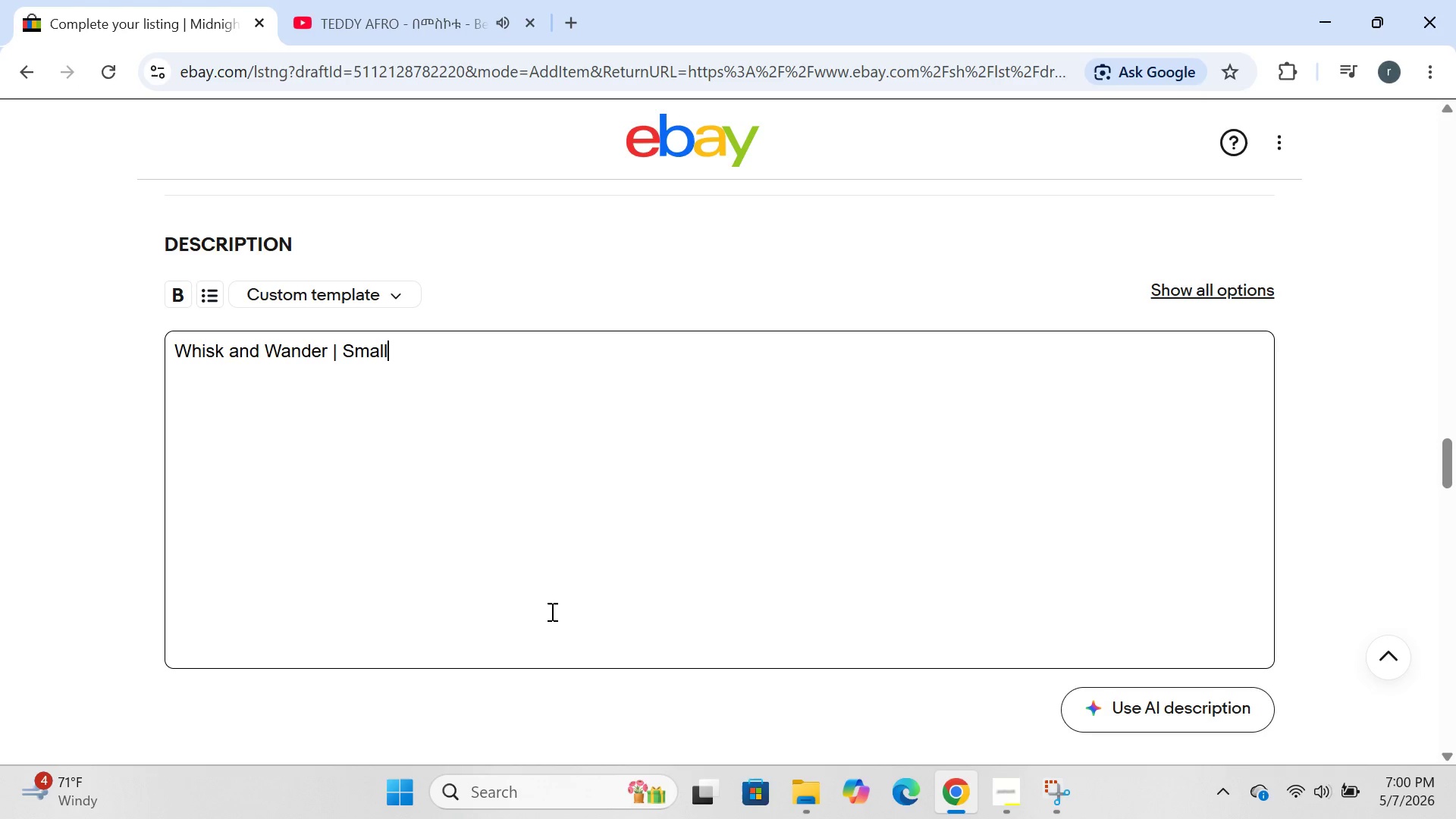 
key(ArrowRight)
 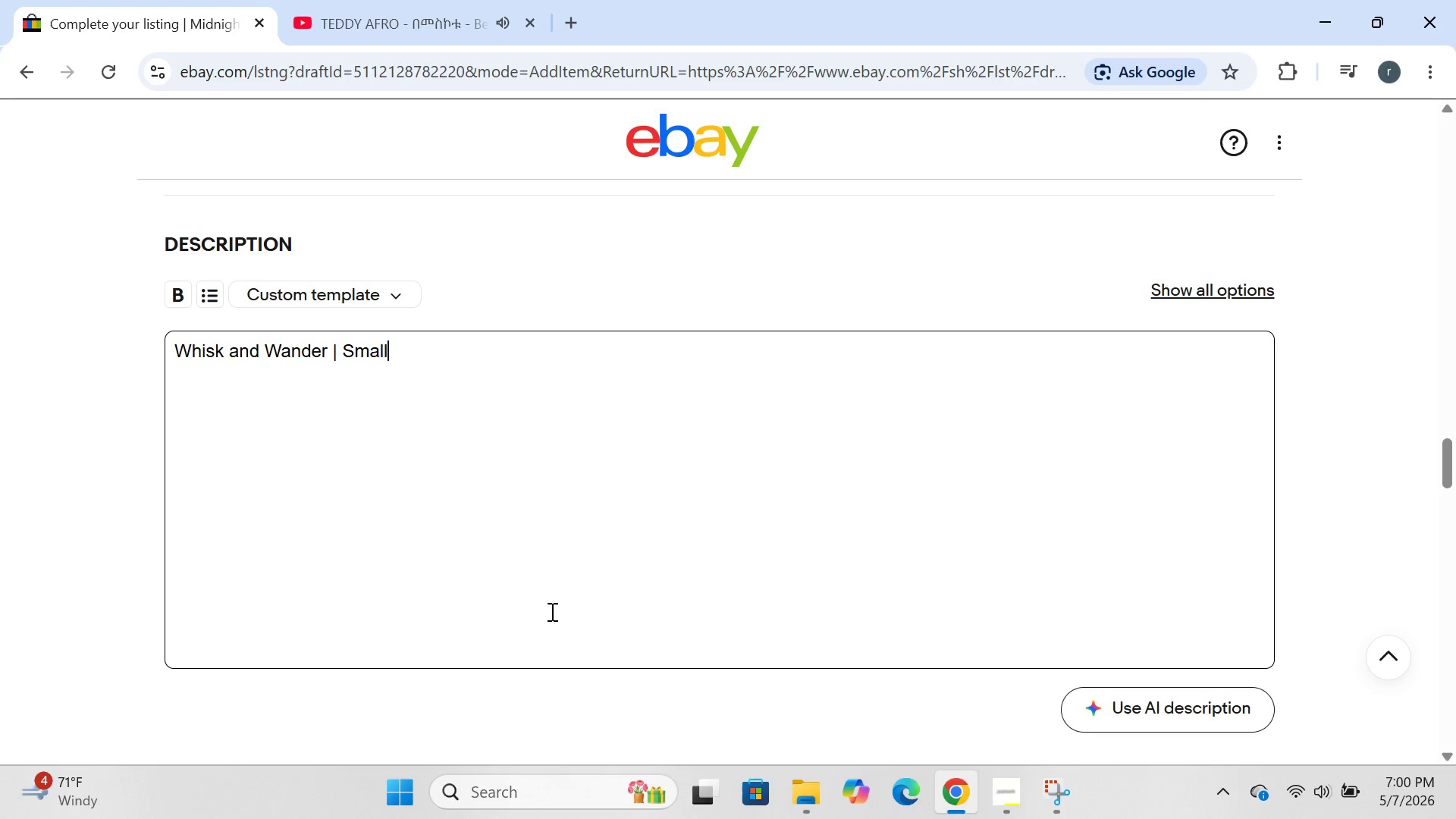 
type( Batch Patisserie)
 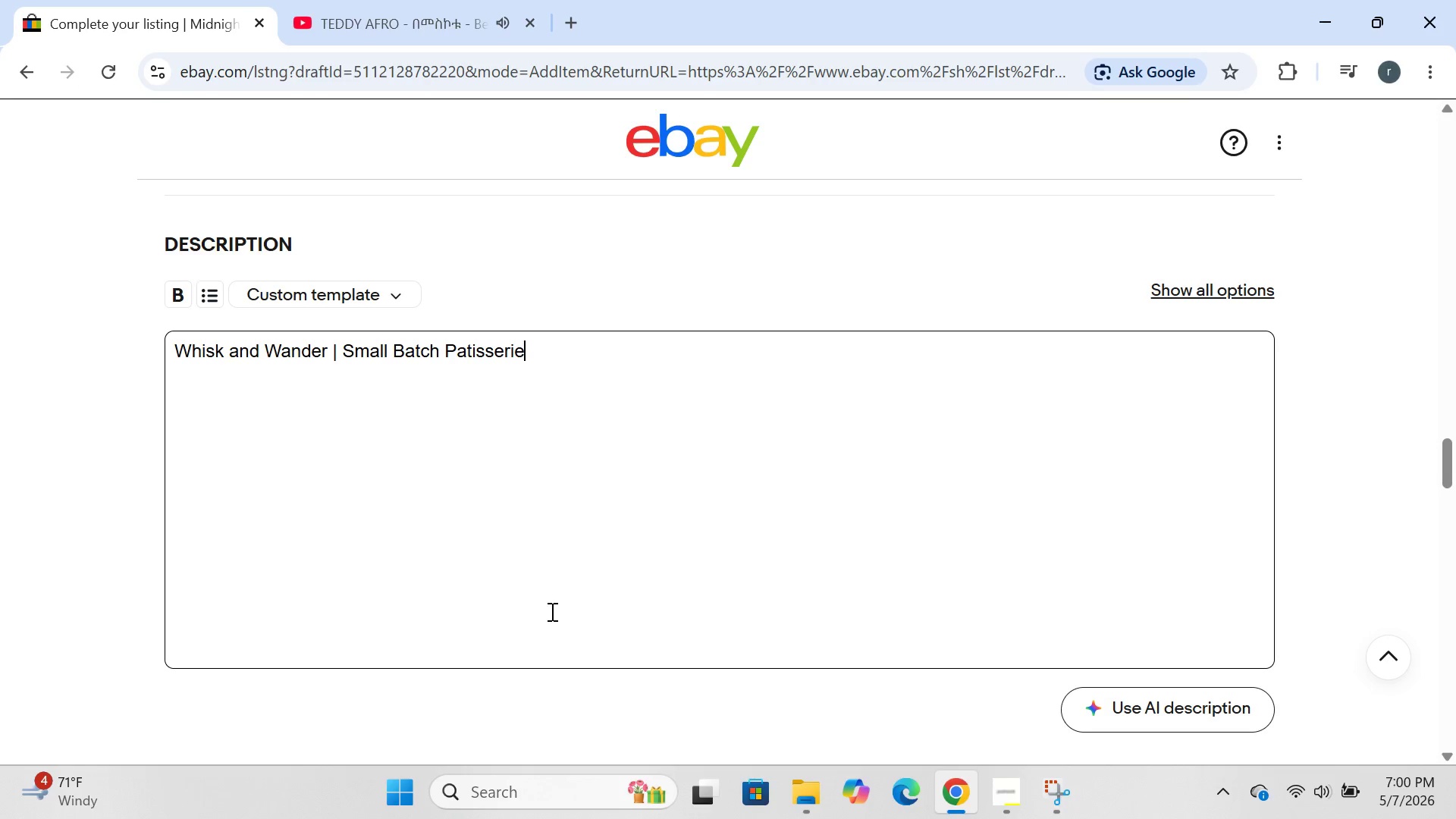 
key(Enter)
 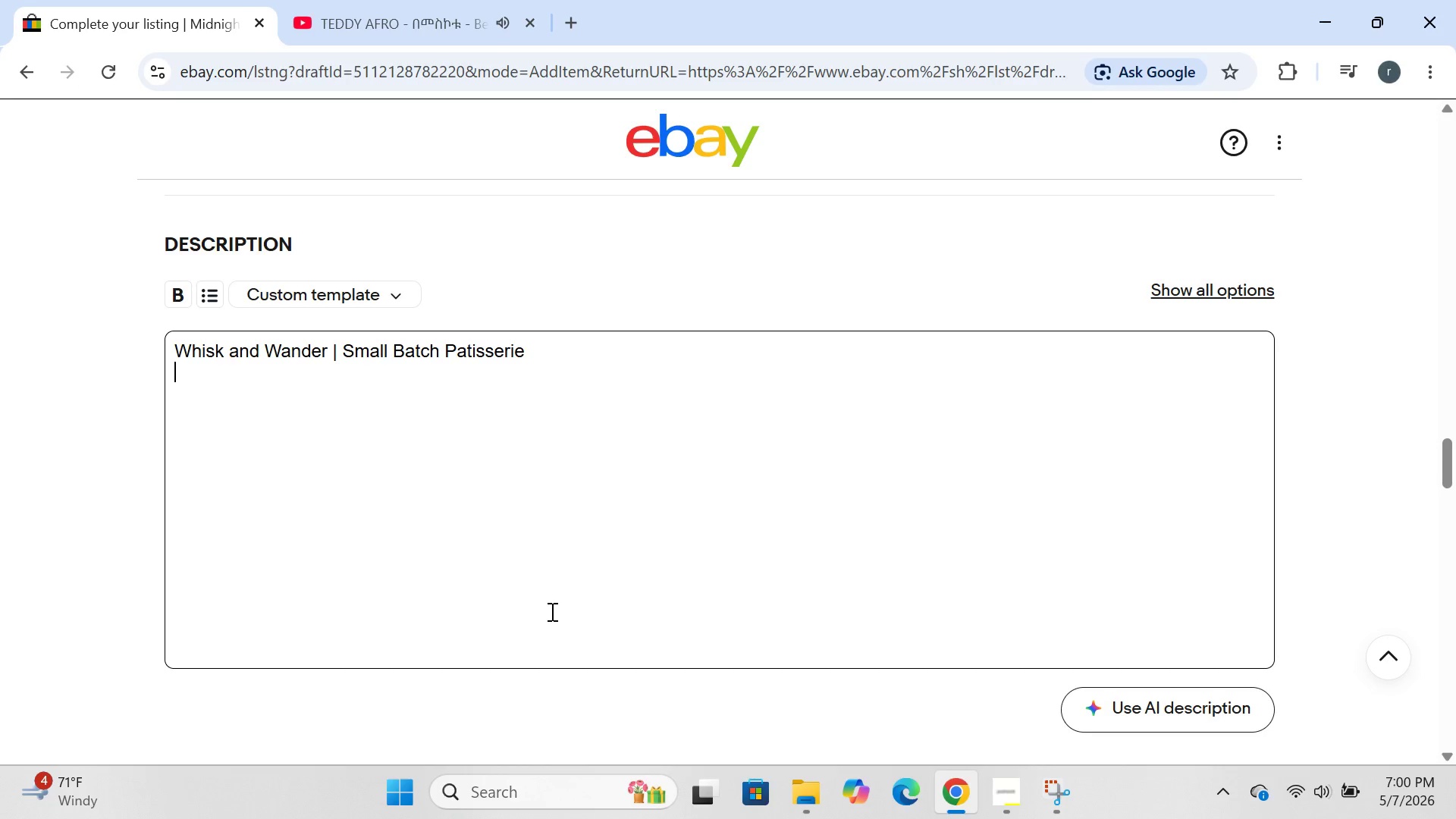 
type(Flavor : DAR==)
key(Backspace)
key(Backspace)
key(Backspace)
key(Backspace)
type(ark c)
key(Backspace)
type(Chocolay)
key(Backspace)
type(te and Sea Salt )
 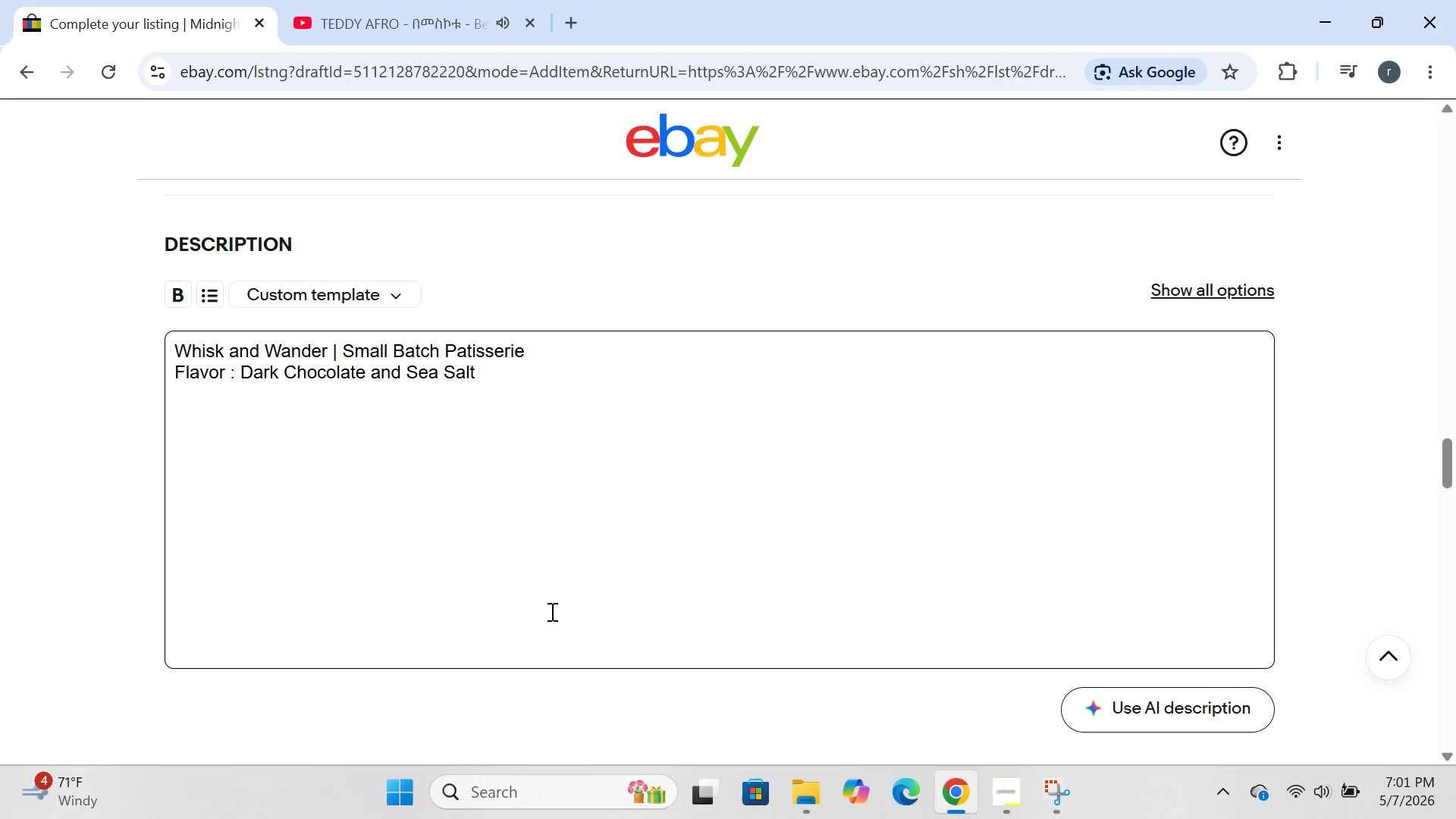 
key(Enter)
 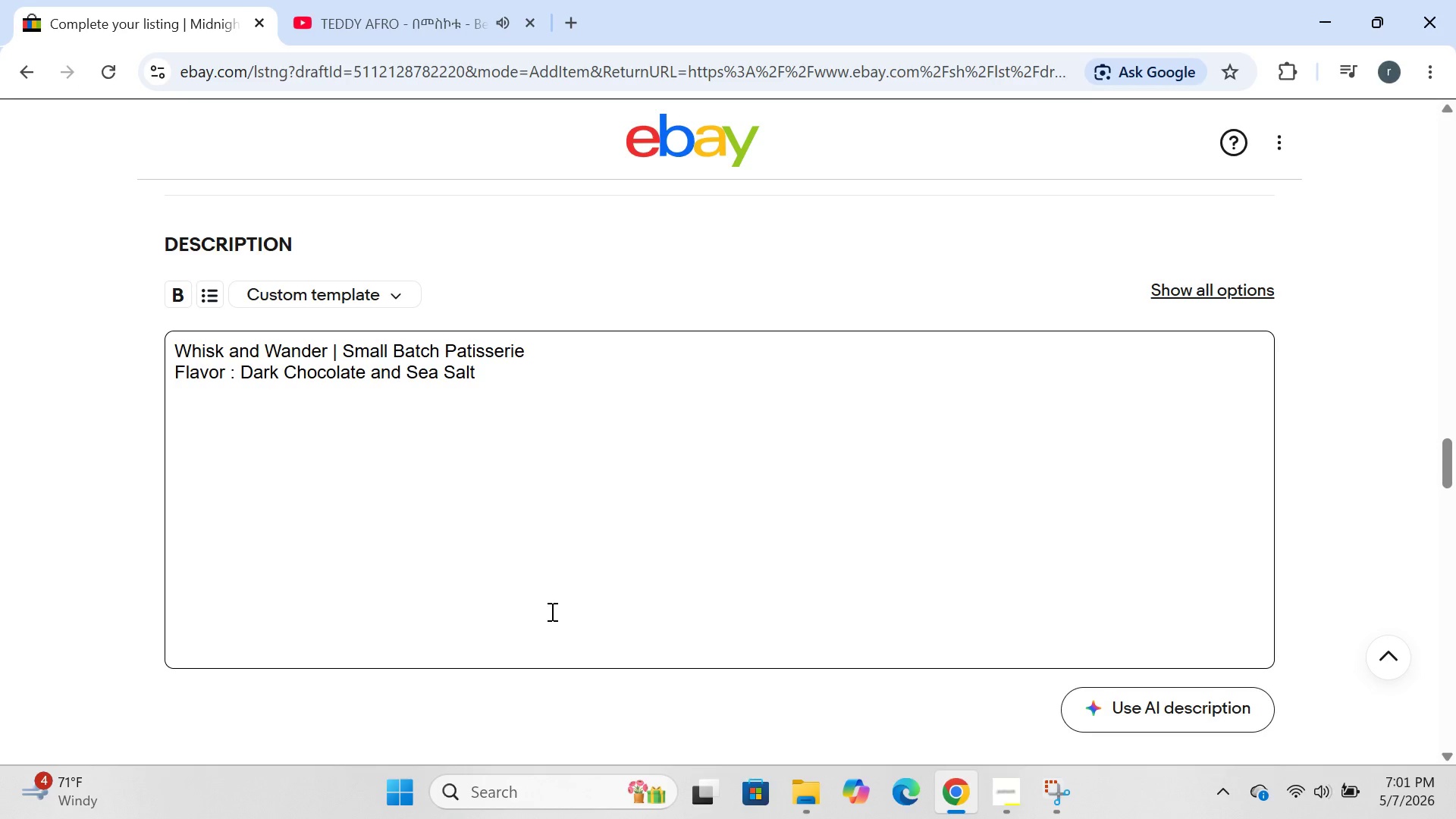 
type(IN)
key(Backspace)
type(ngredients")
key(Backspace)
type(:)
 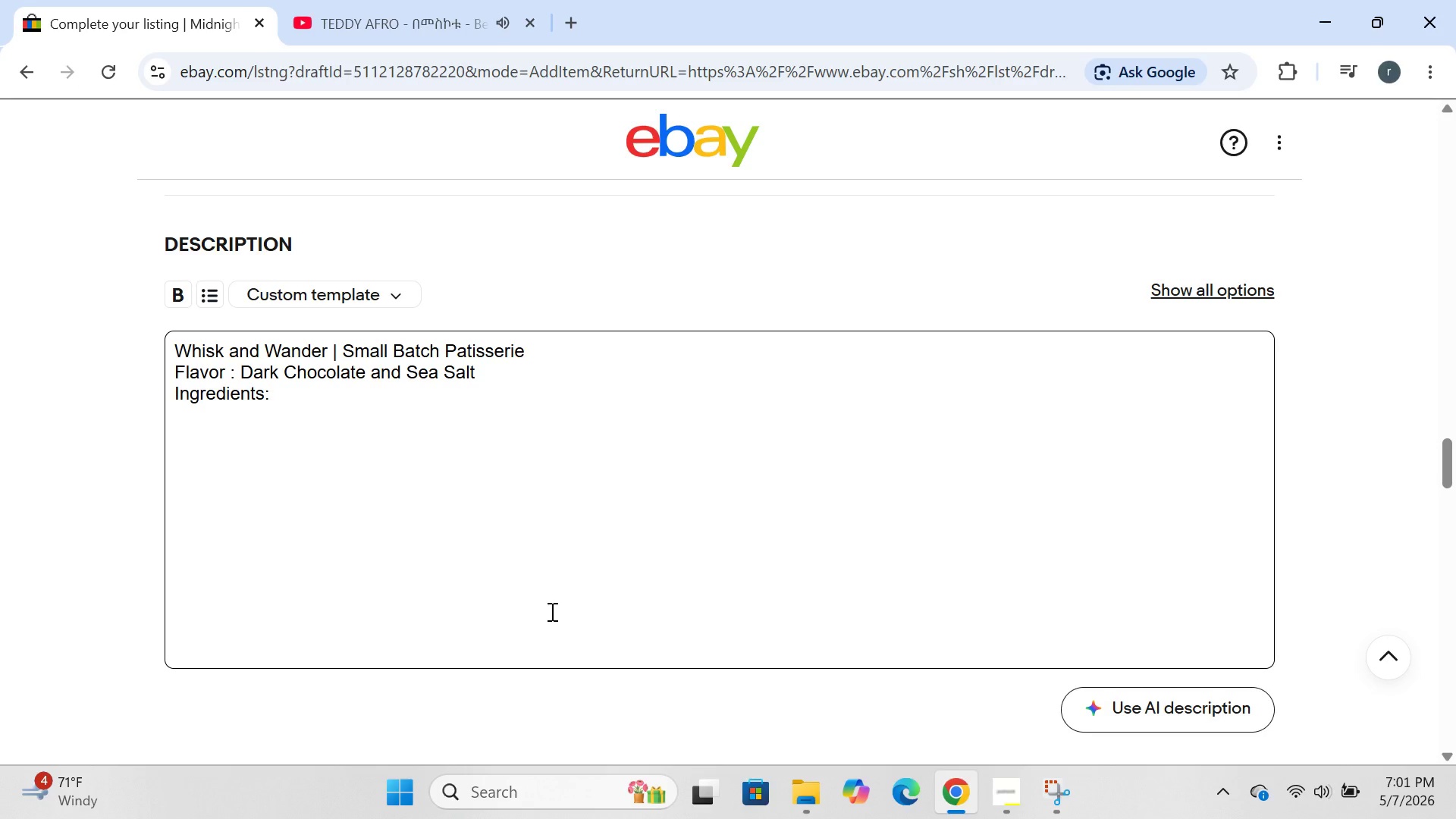 
key(Enter)
 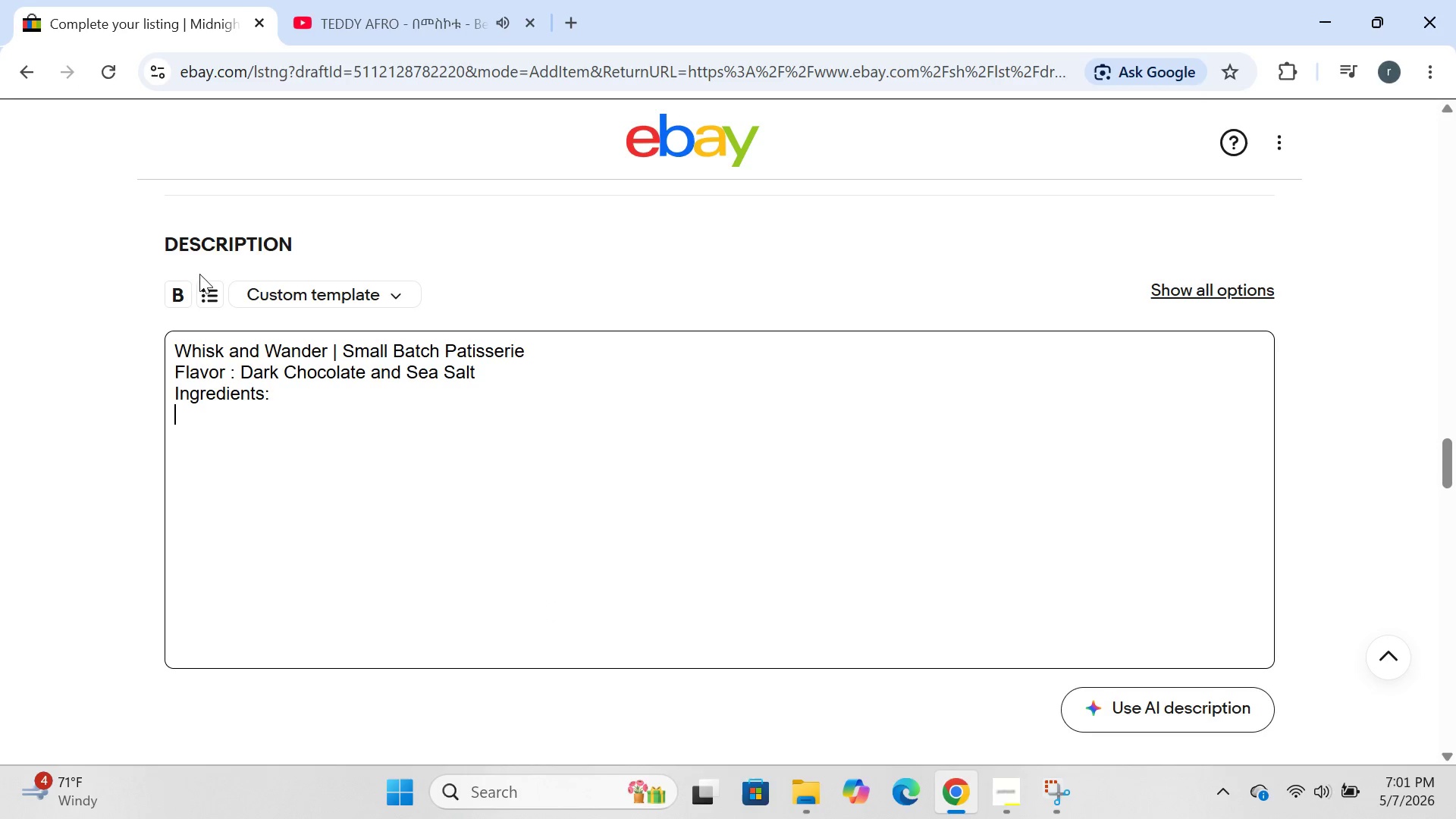 
left_click([209, 290])
 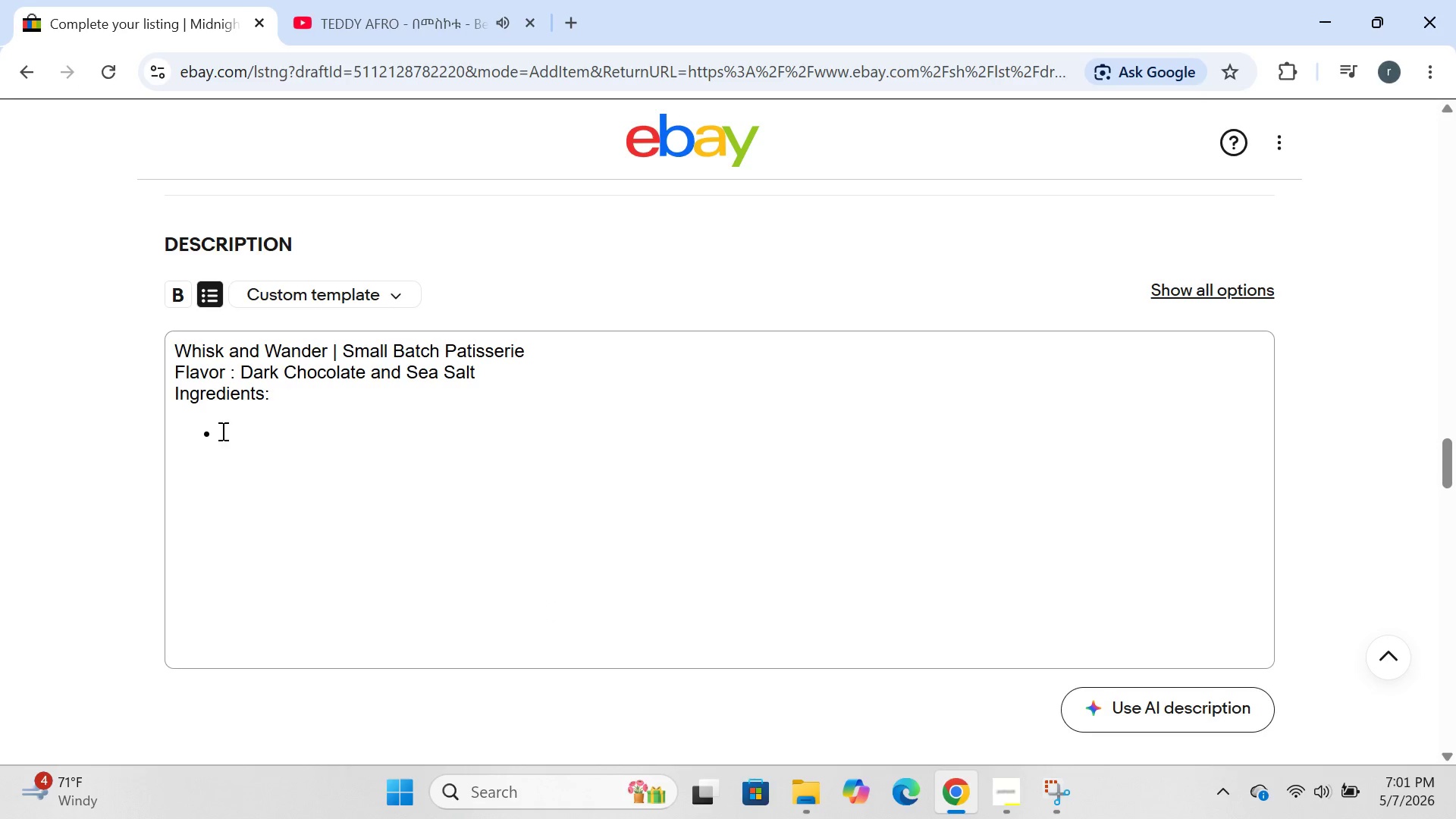 
left_click([221, 431])
 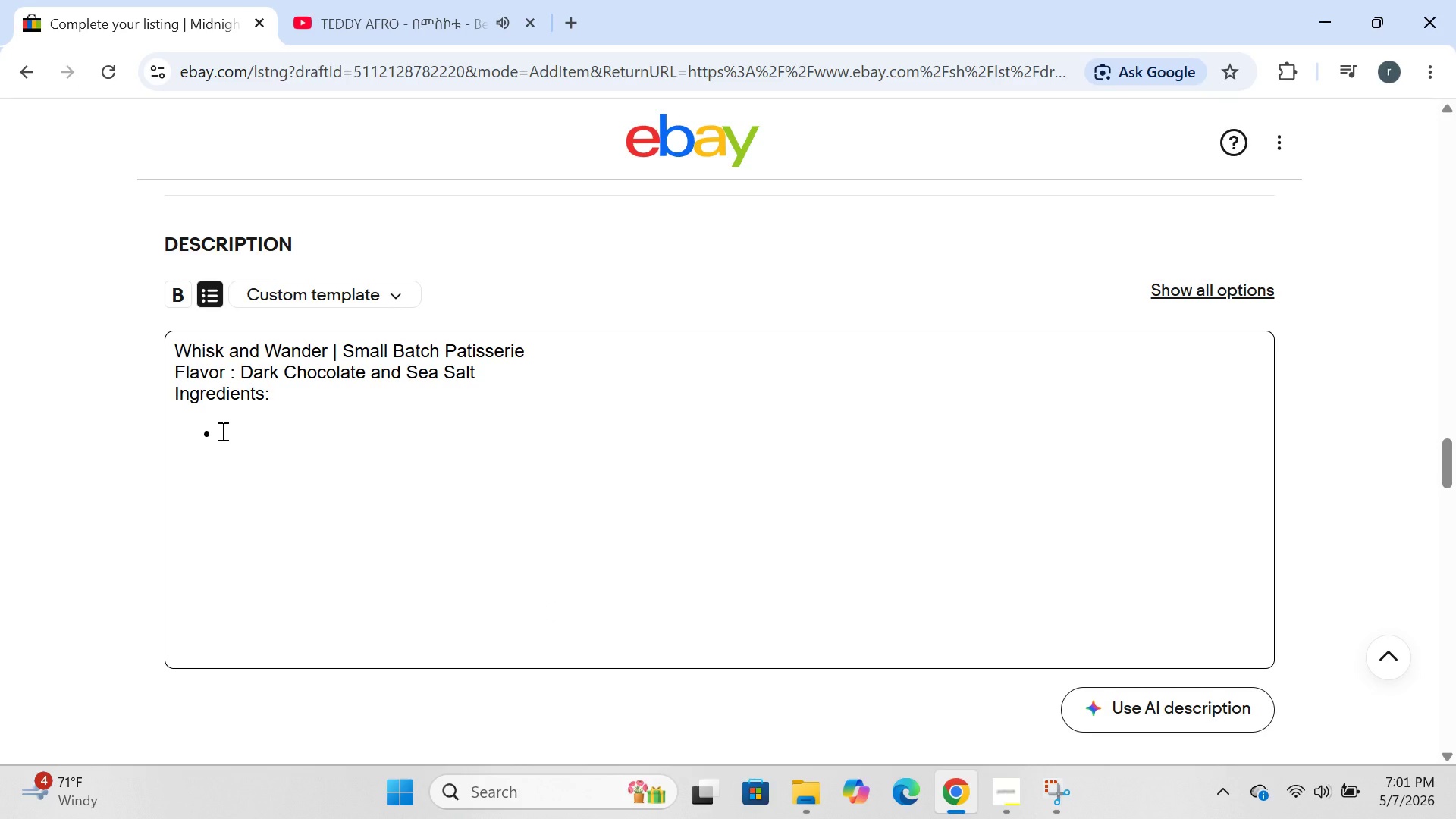 
type(Alomnd )
key(Backspace)
key(Backspace)
key(Backspace)
 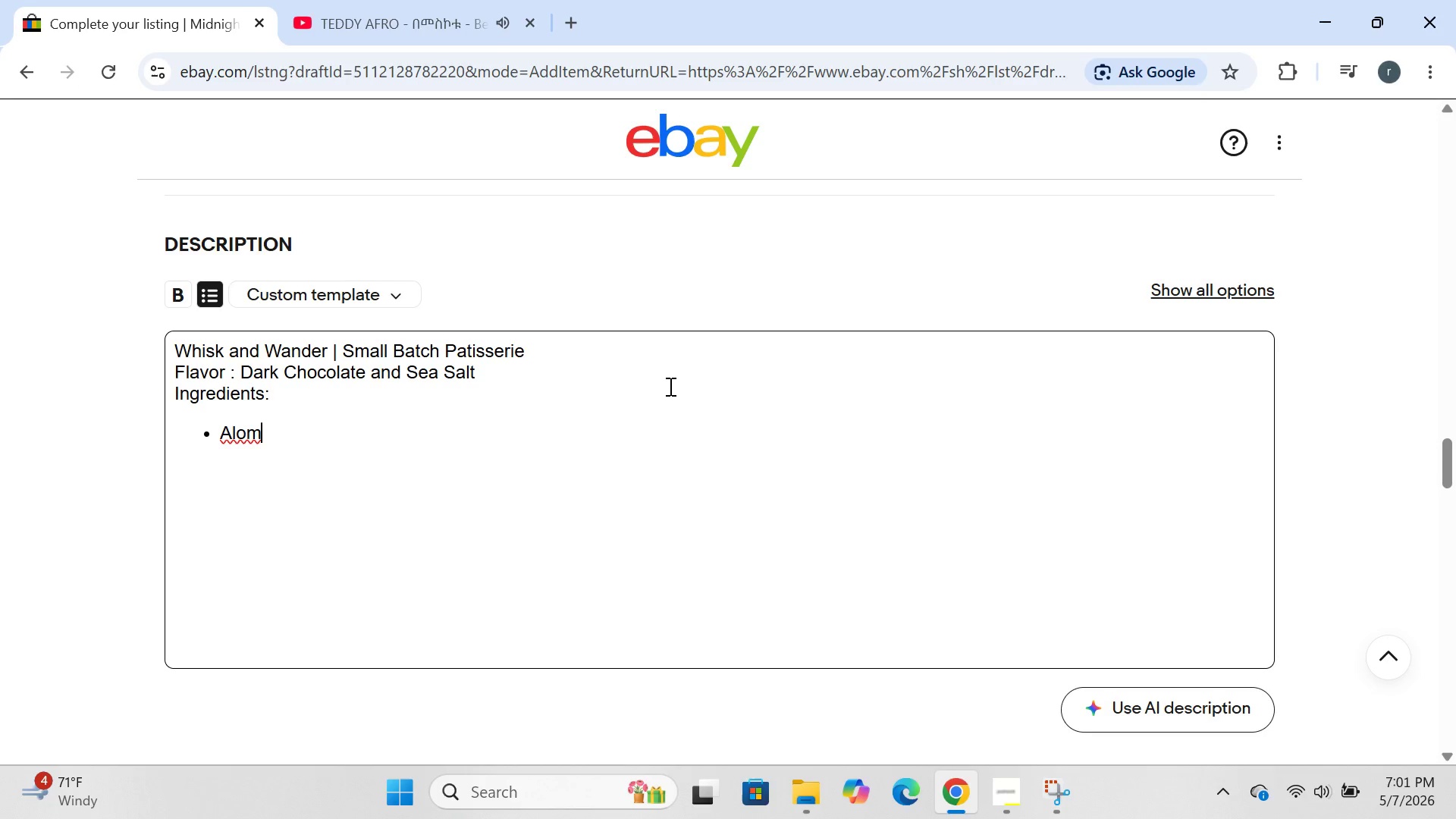 
key(Backspace)
key(Backspace)
type(monf )
key(Backspace)
key(Backspace)
type(d Flour\)
key(Backspace)
 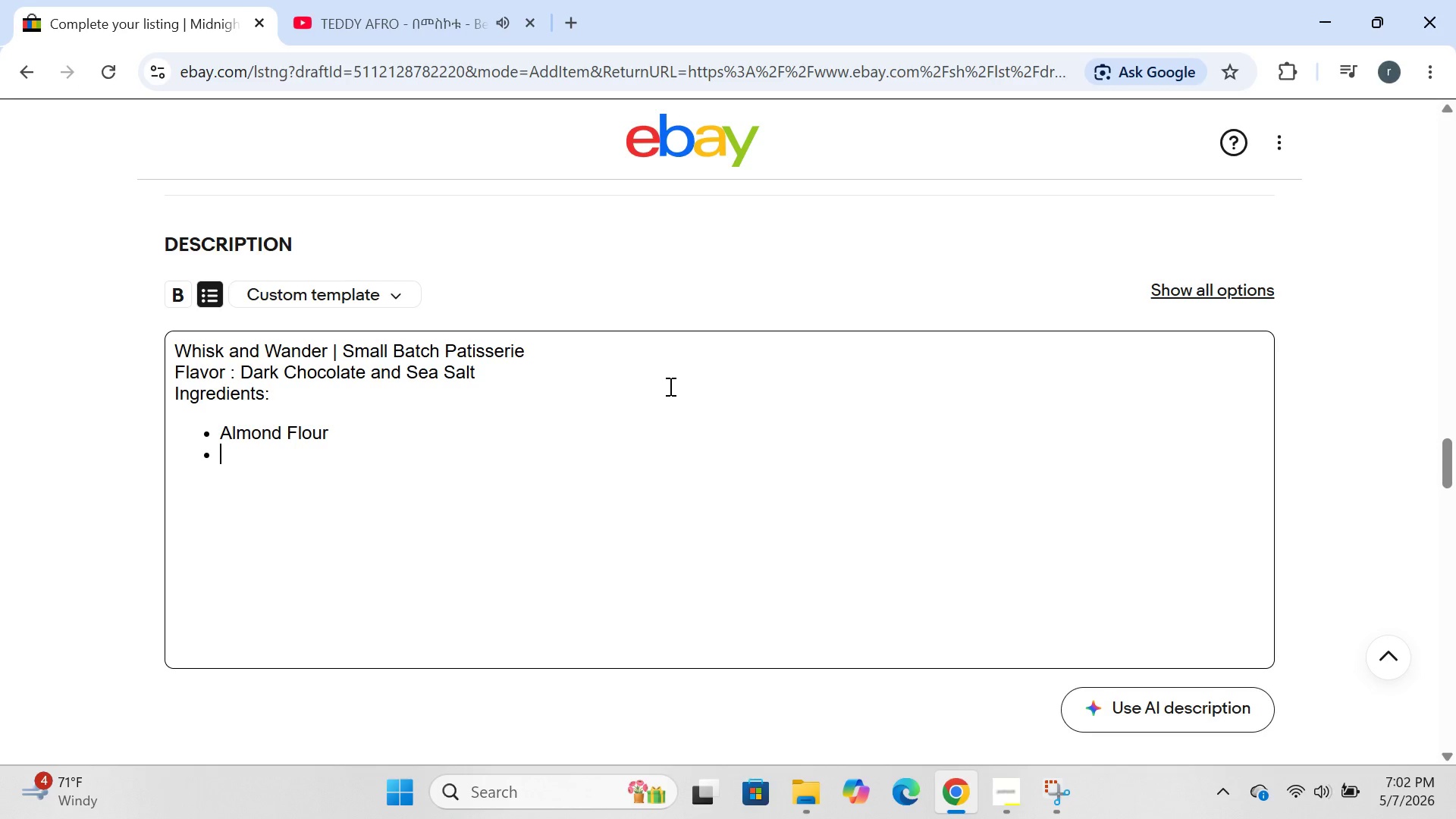 
key(Enter)
 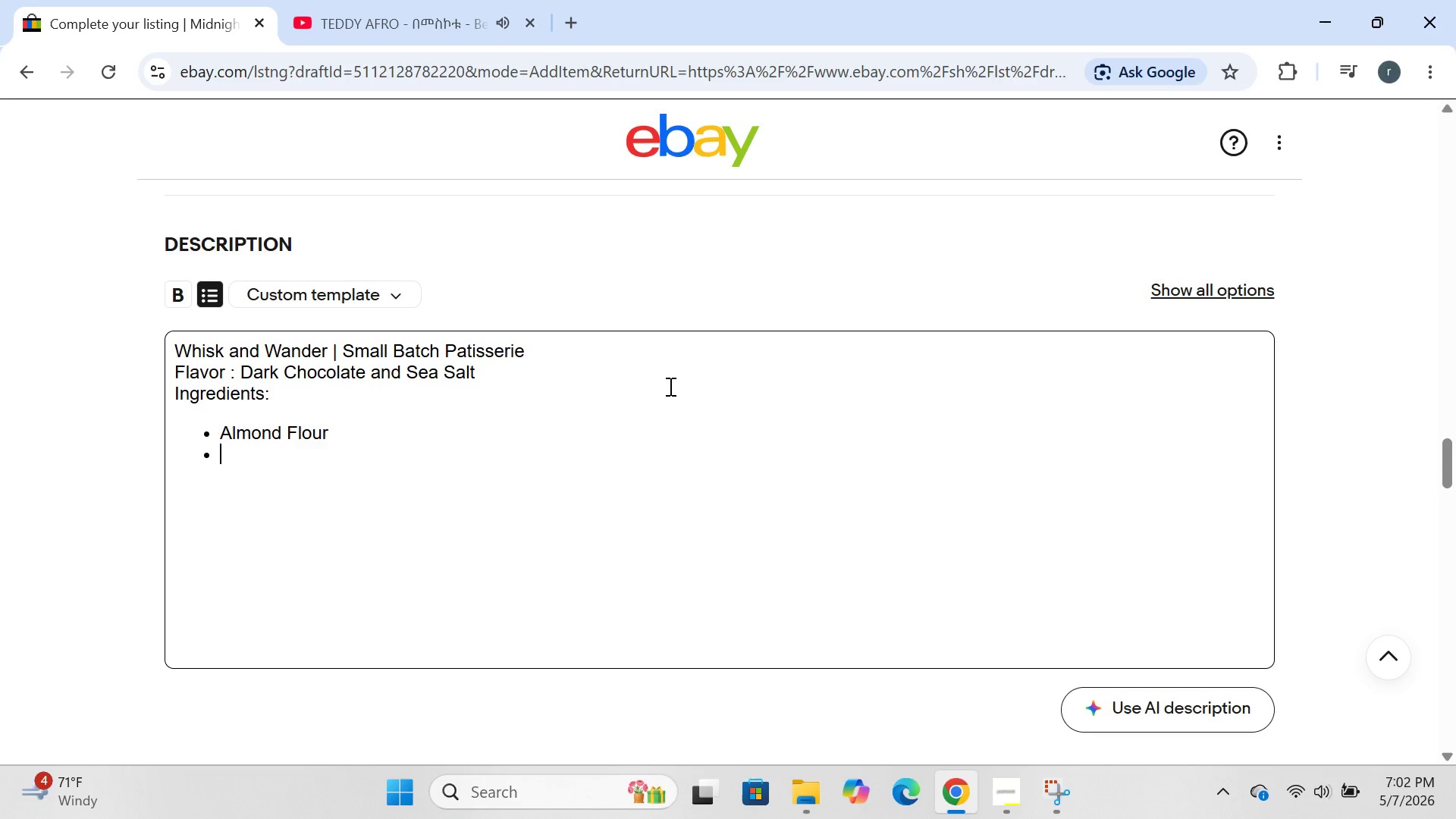 
wait(18.84)
 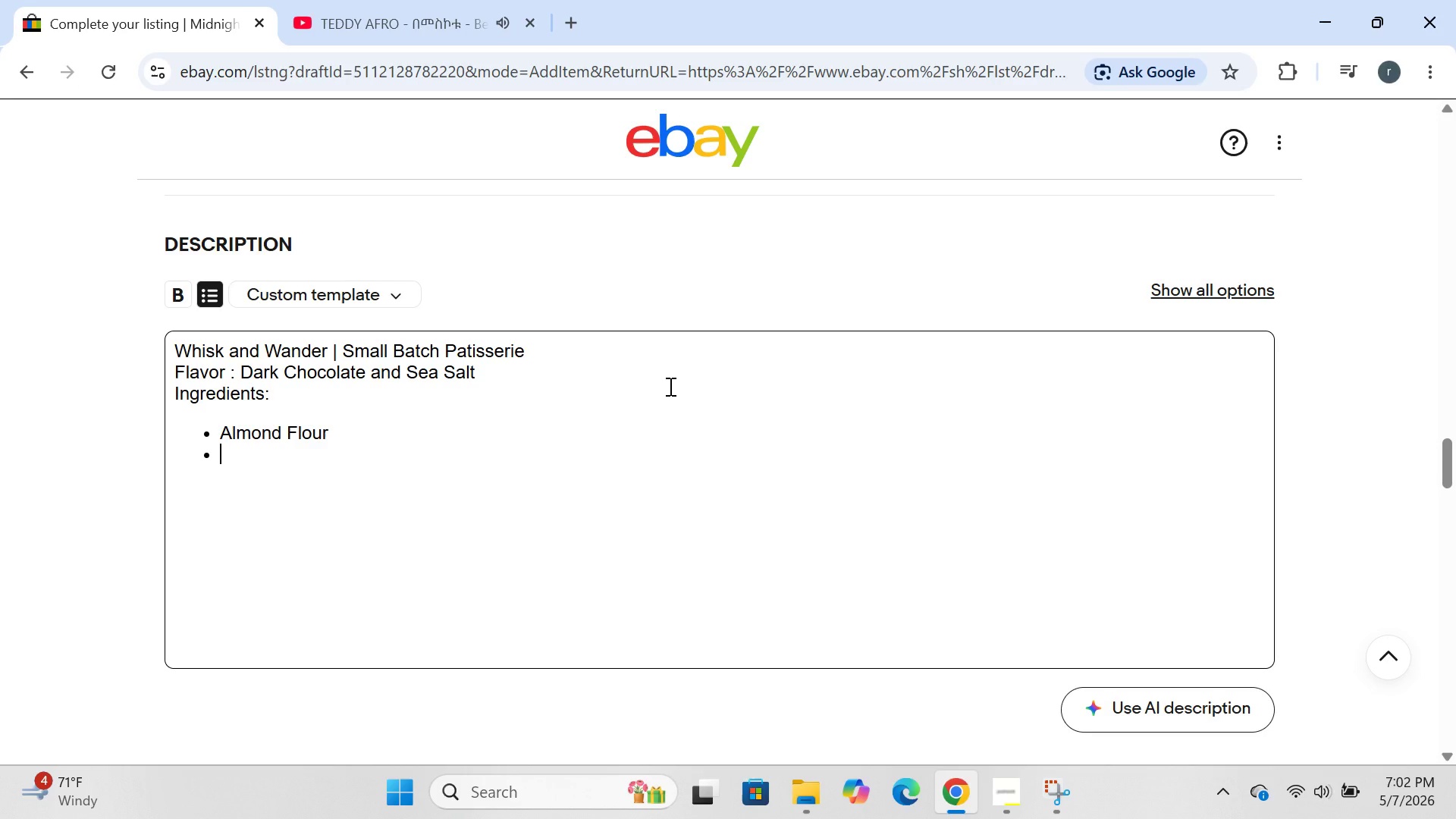 
type(Egg Whites)
 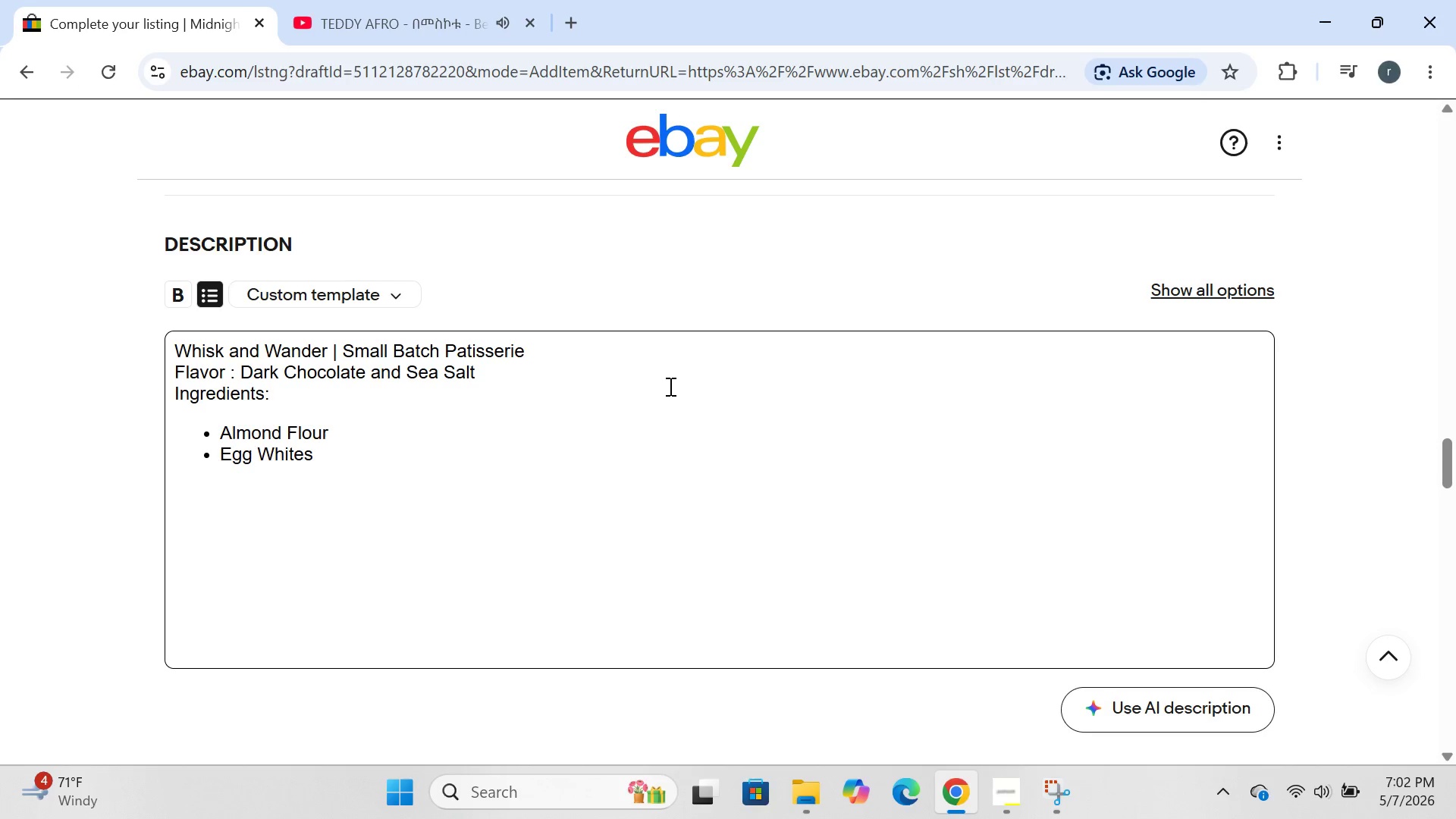 
key(Enter)
 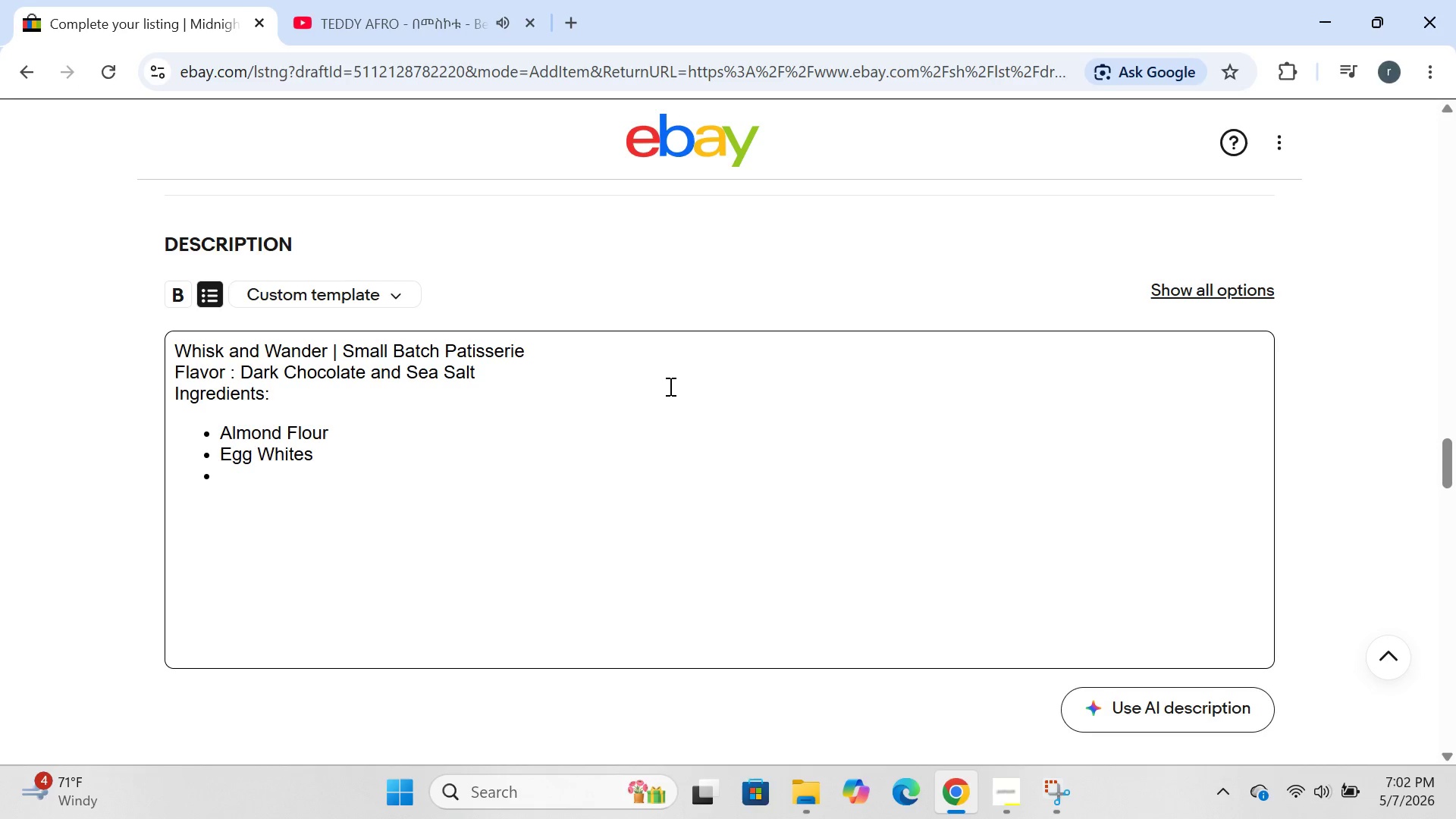 
type(Suger\)
key(Backspace)
key(Backspace)
key(Backspace)
key(Backspace)
type(ar)
 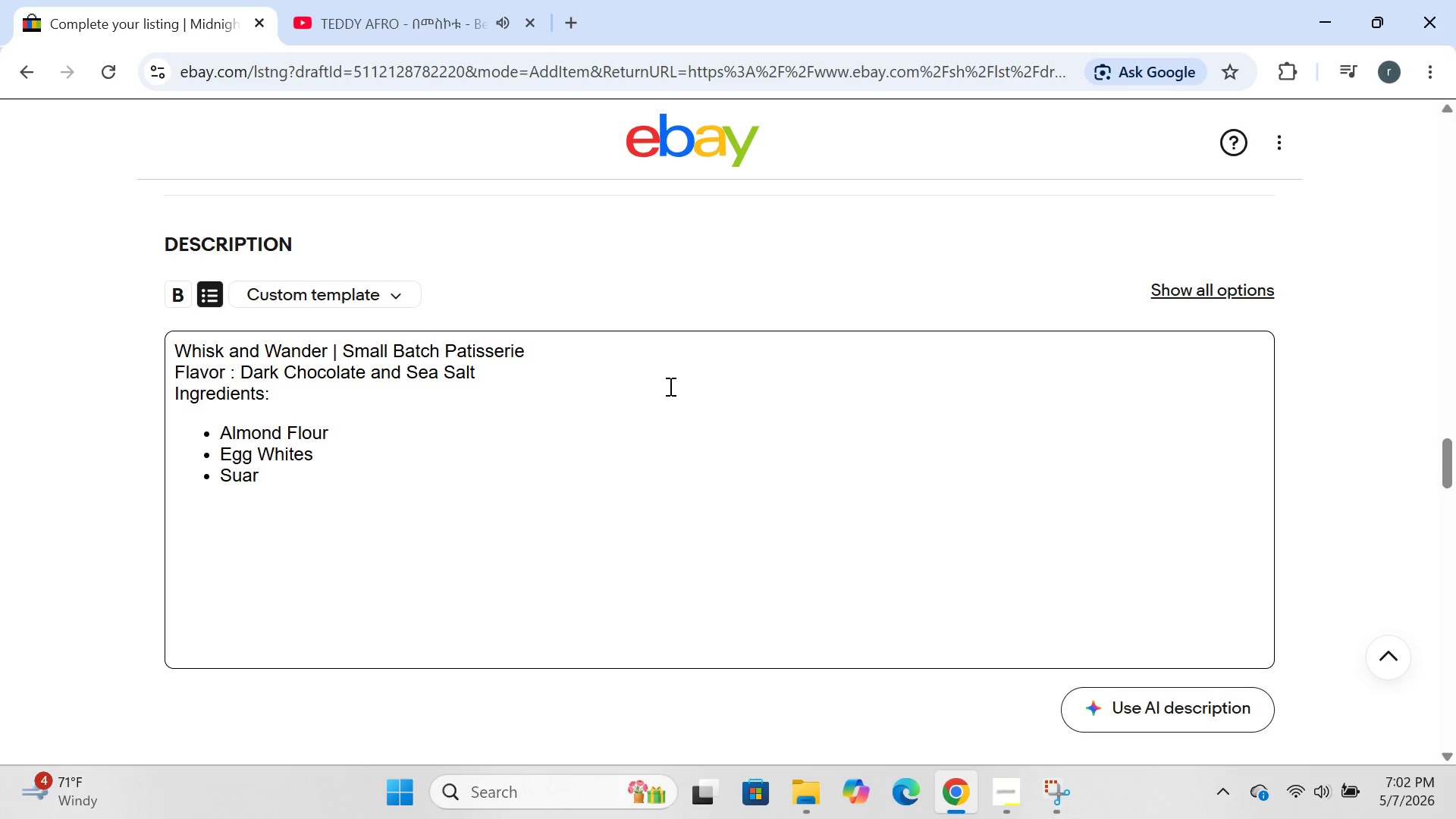 
key(Enter)
 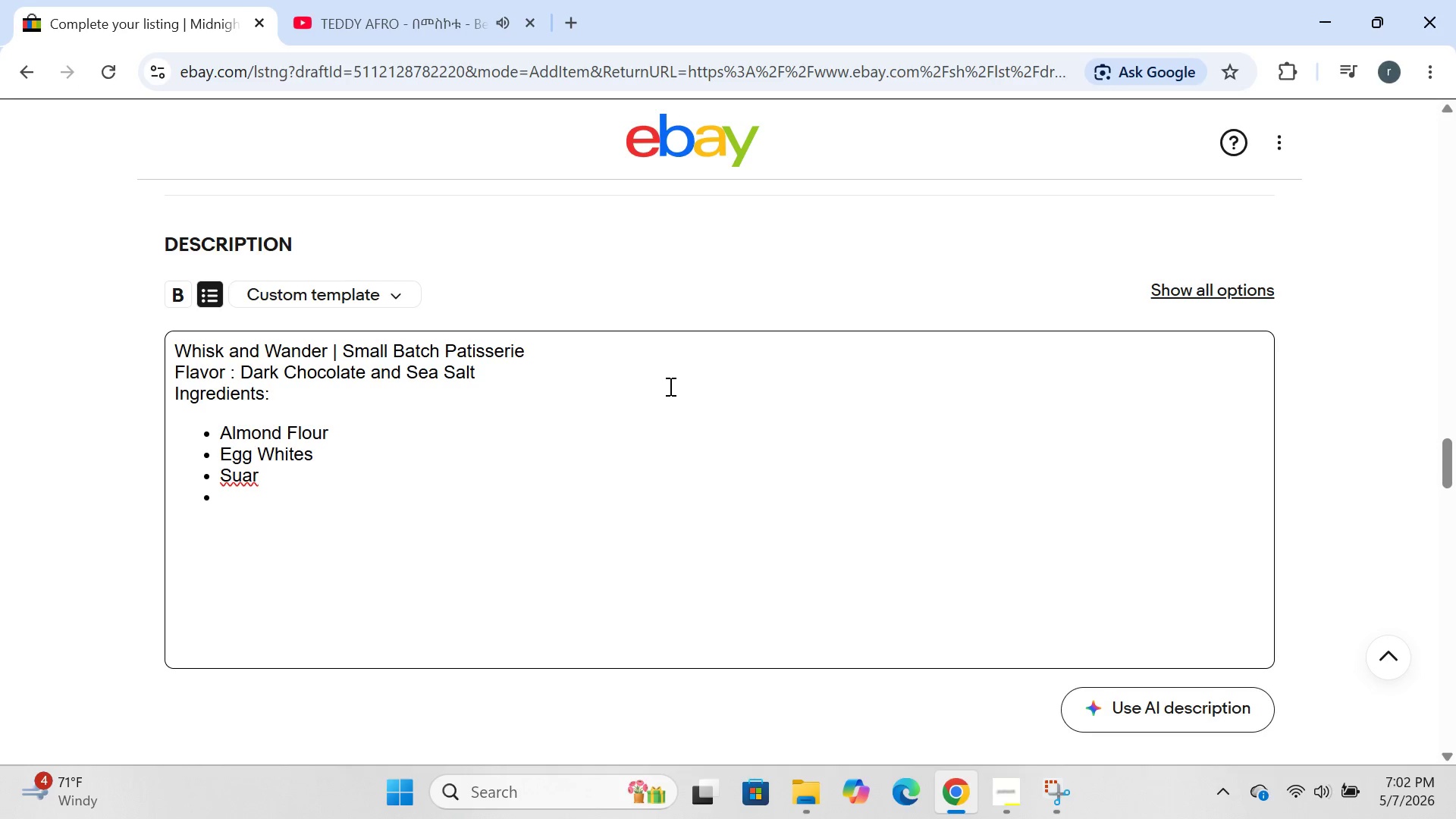 
key(Backspace)
key(Backspace)
key(Backspace)
type(gar)
 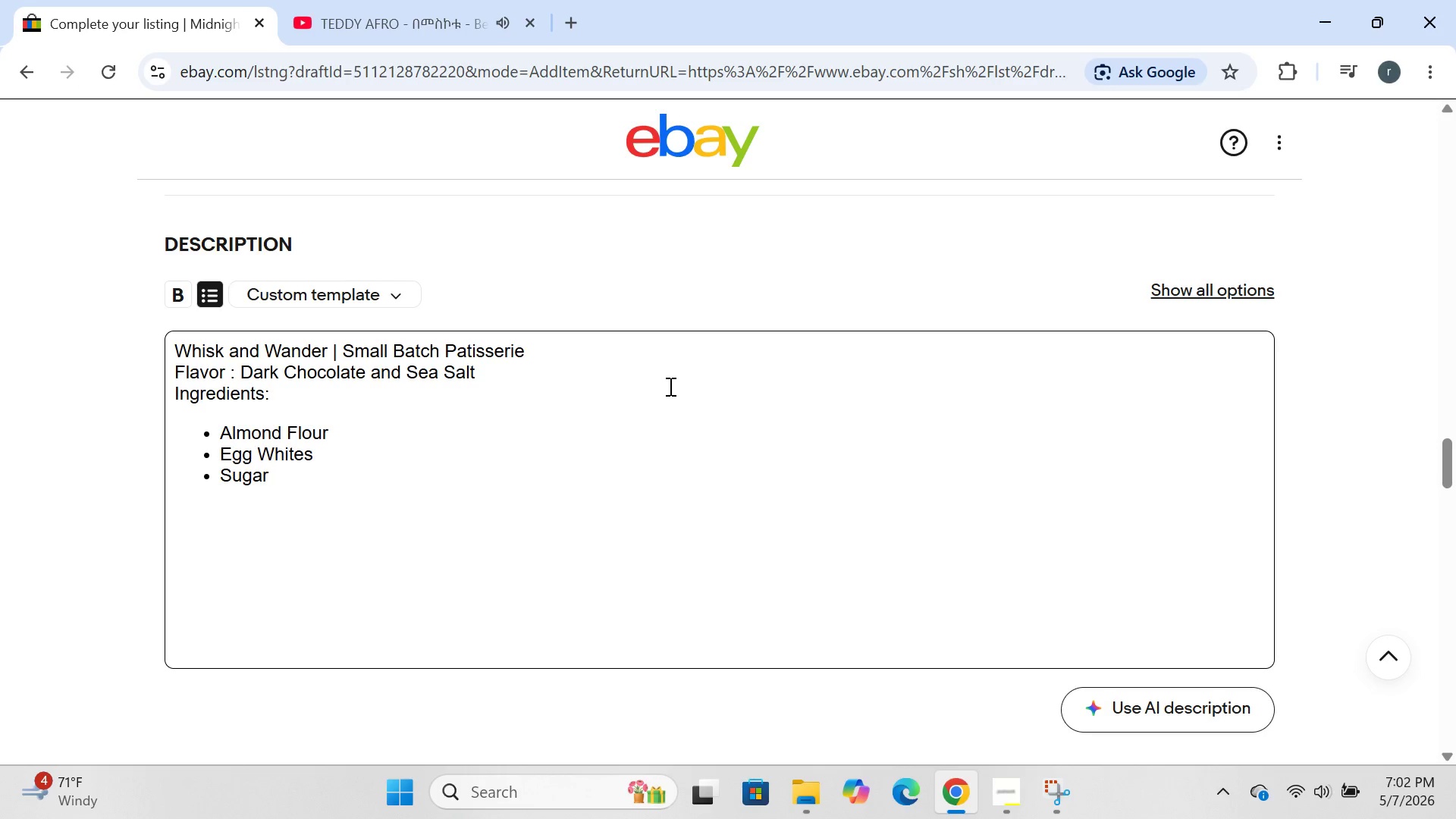 
key(Enter)
 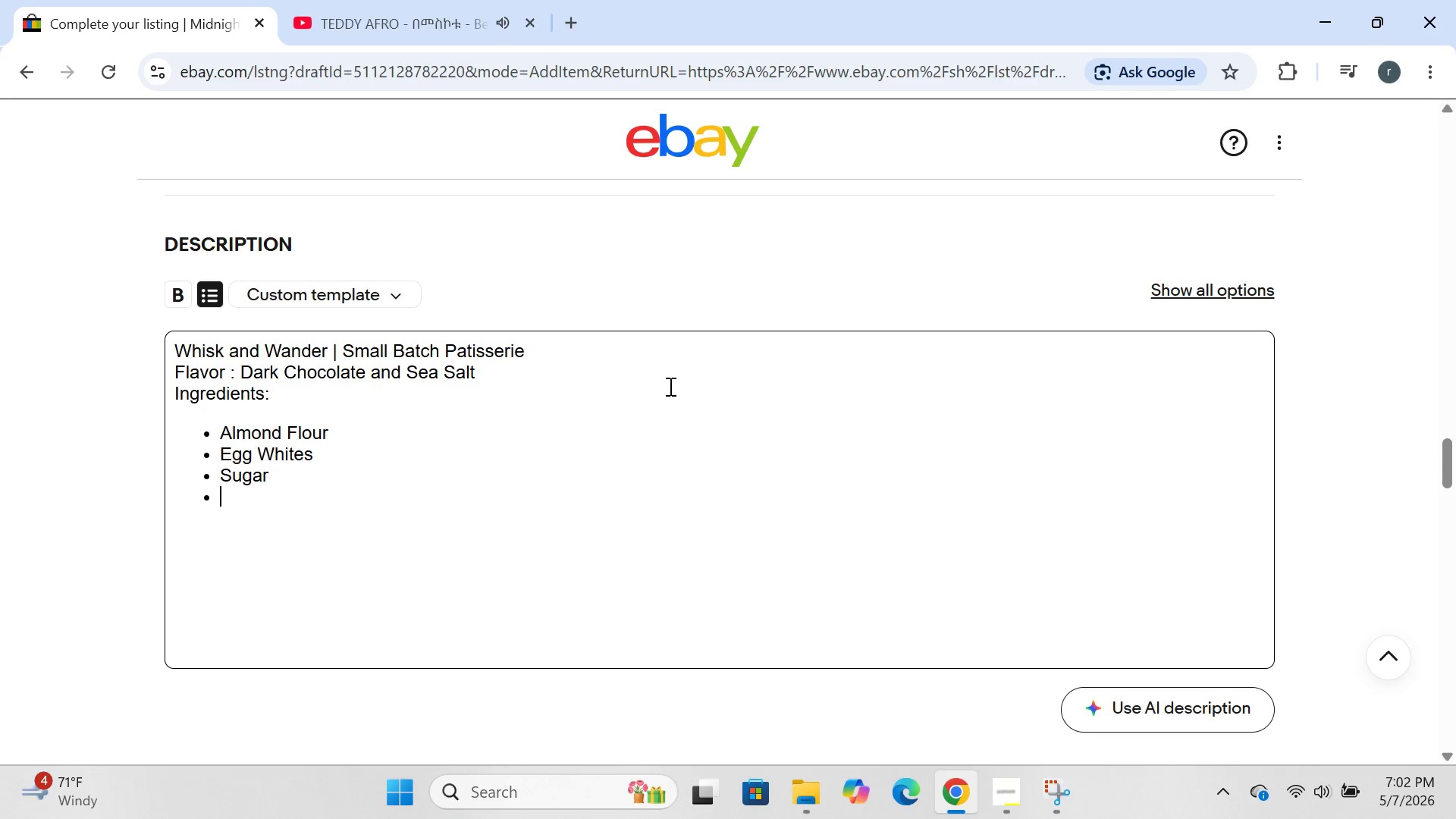 
type(Coca)
 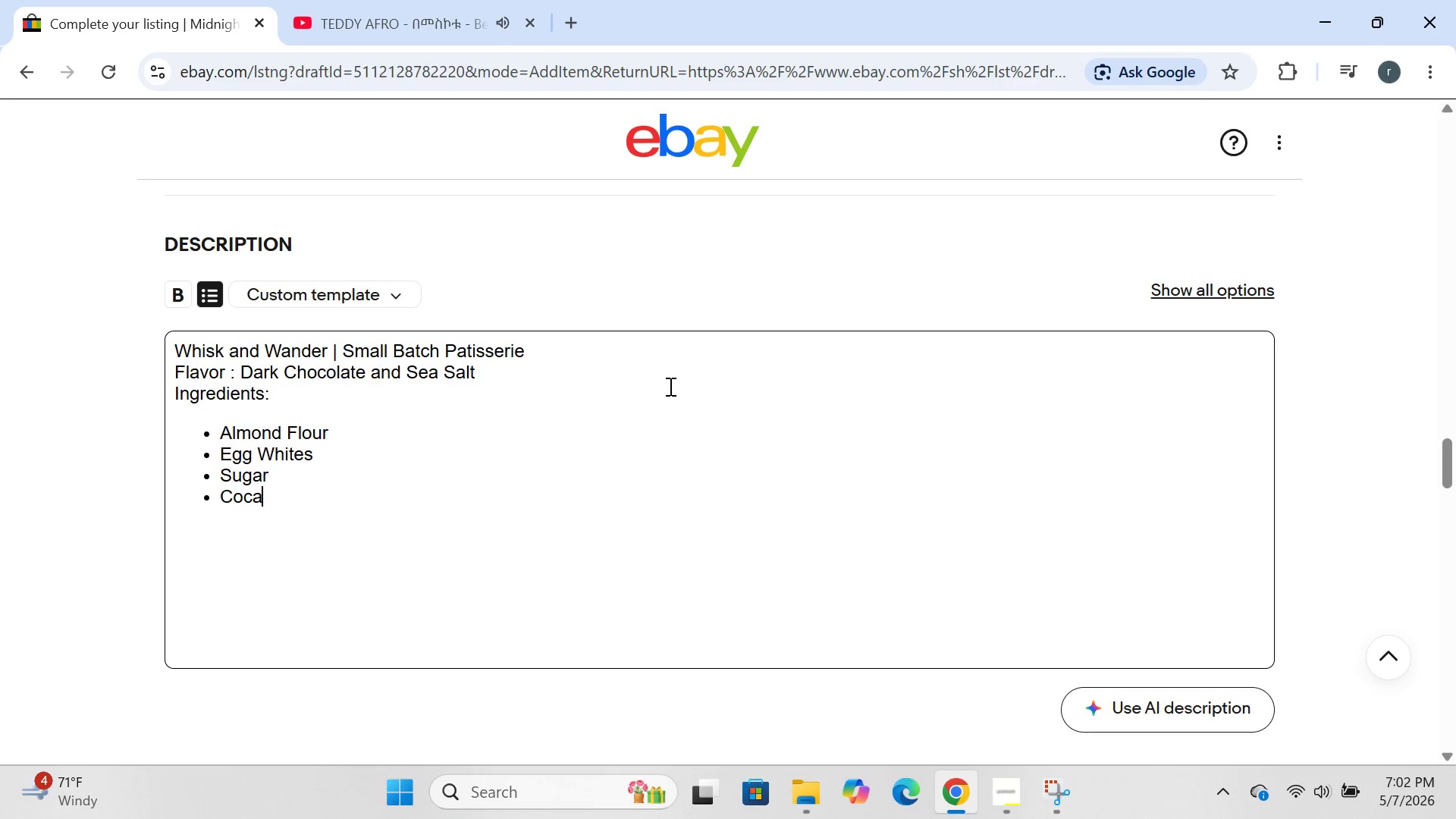 
key(Enter)
 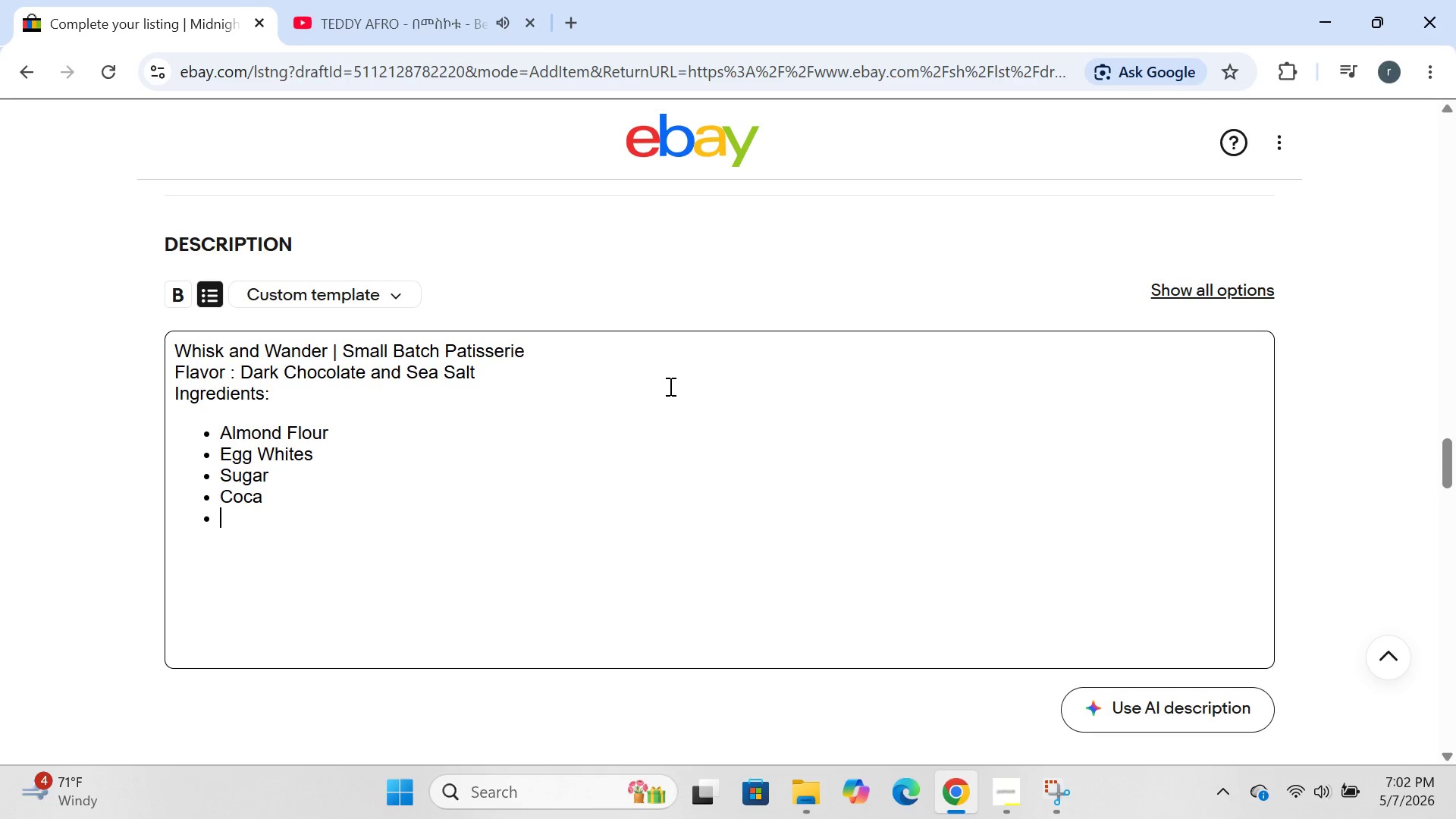 
type(Dark chocolate)
 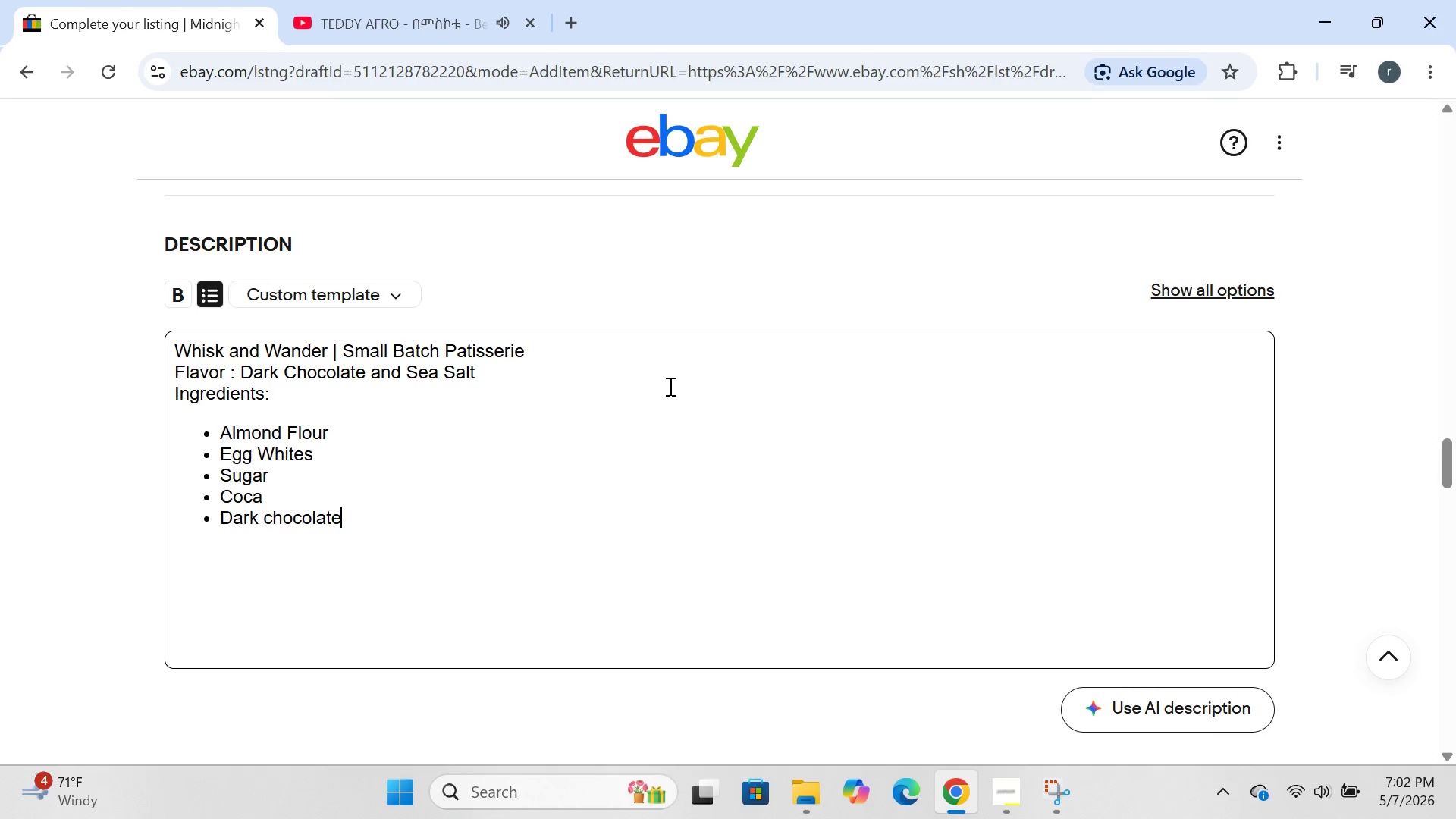 
key(Enter)
 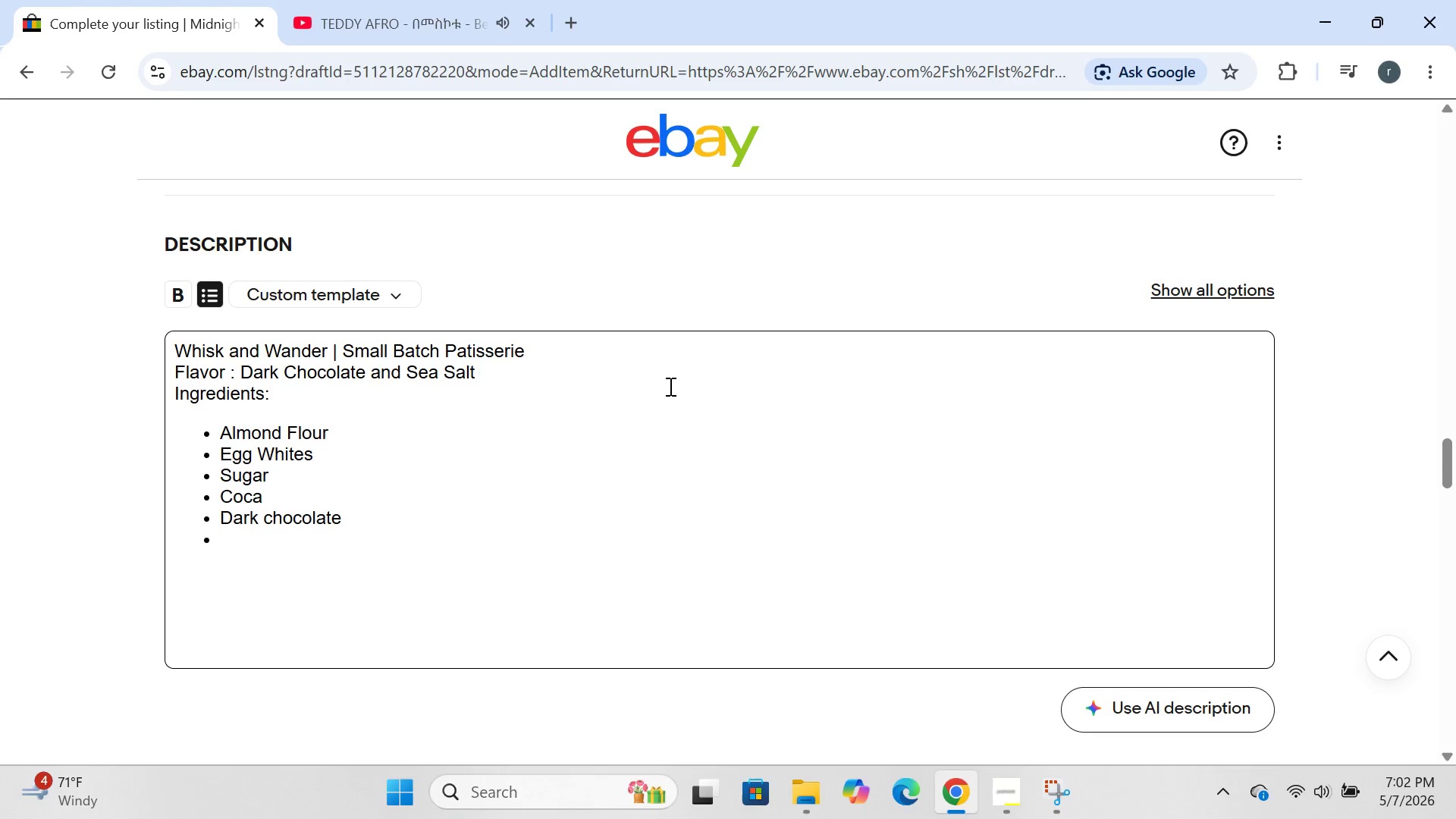 
type(sea saly)
key(Backspace)
type(t)
 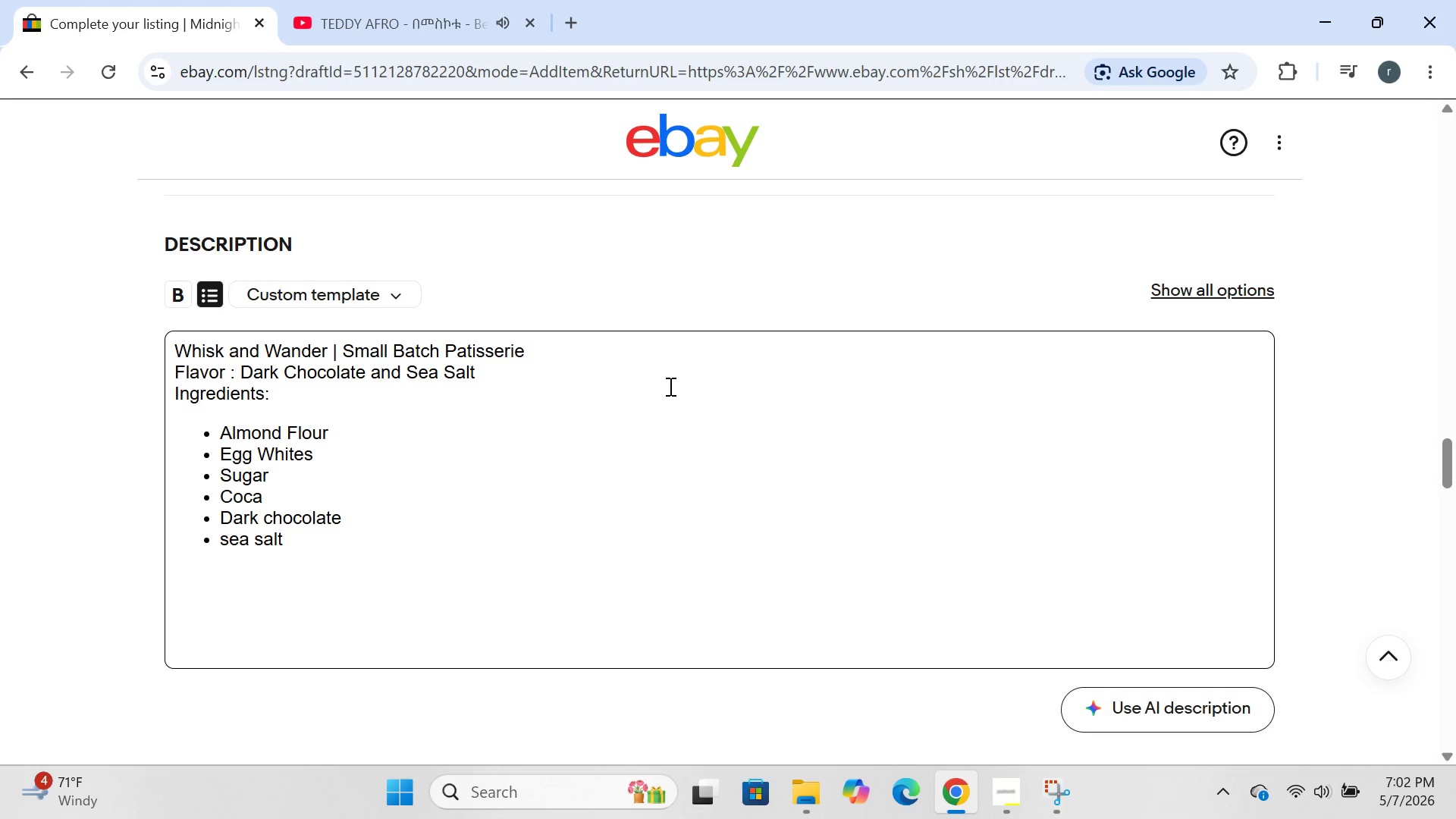 
key(Enter)
 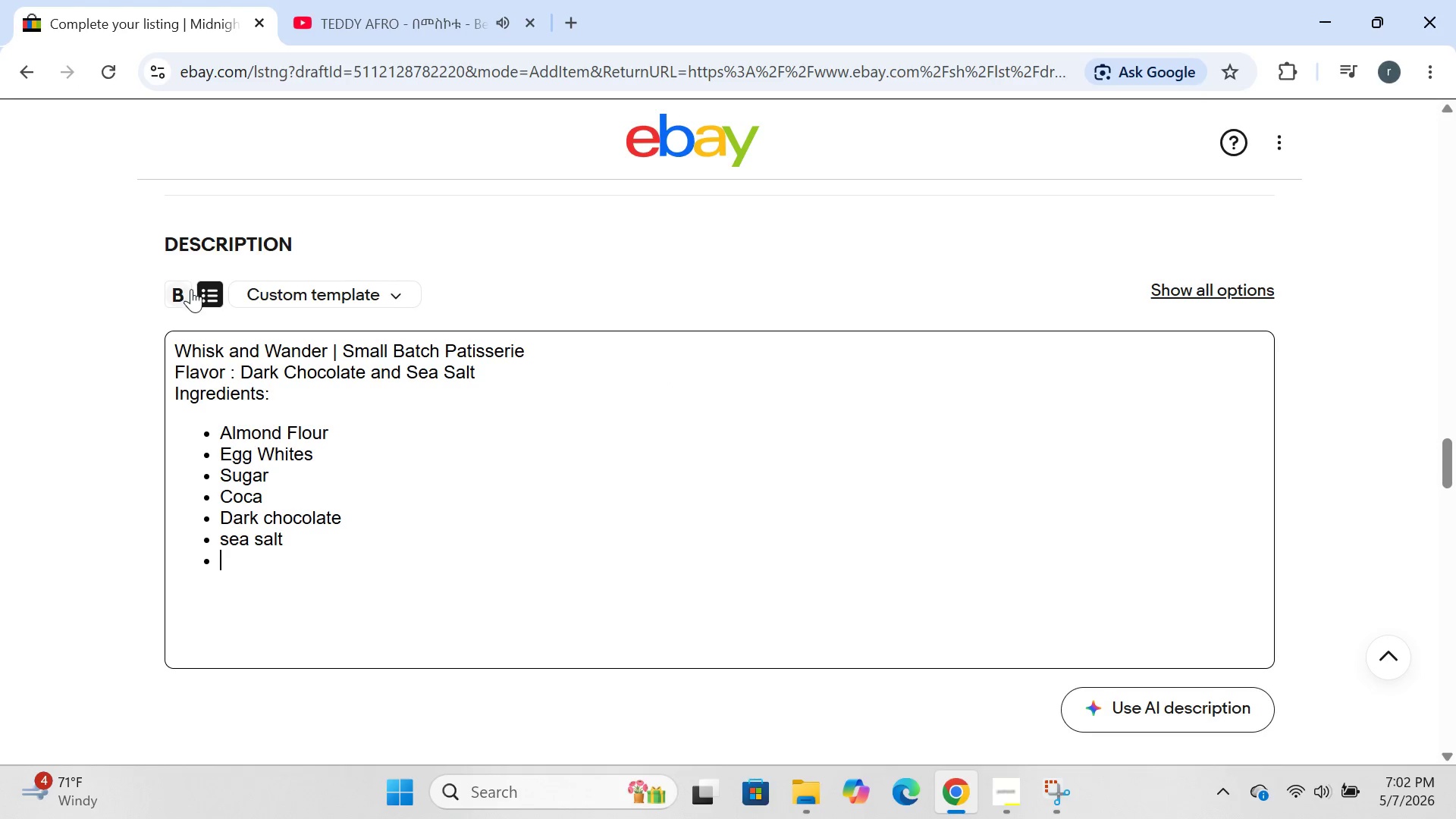 
left_click([203, 306])
 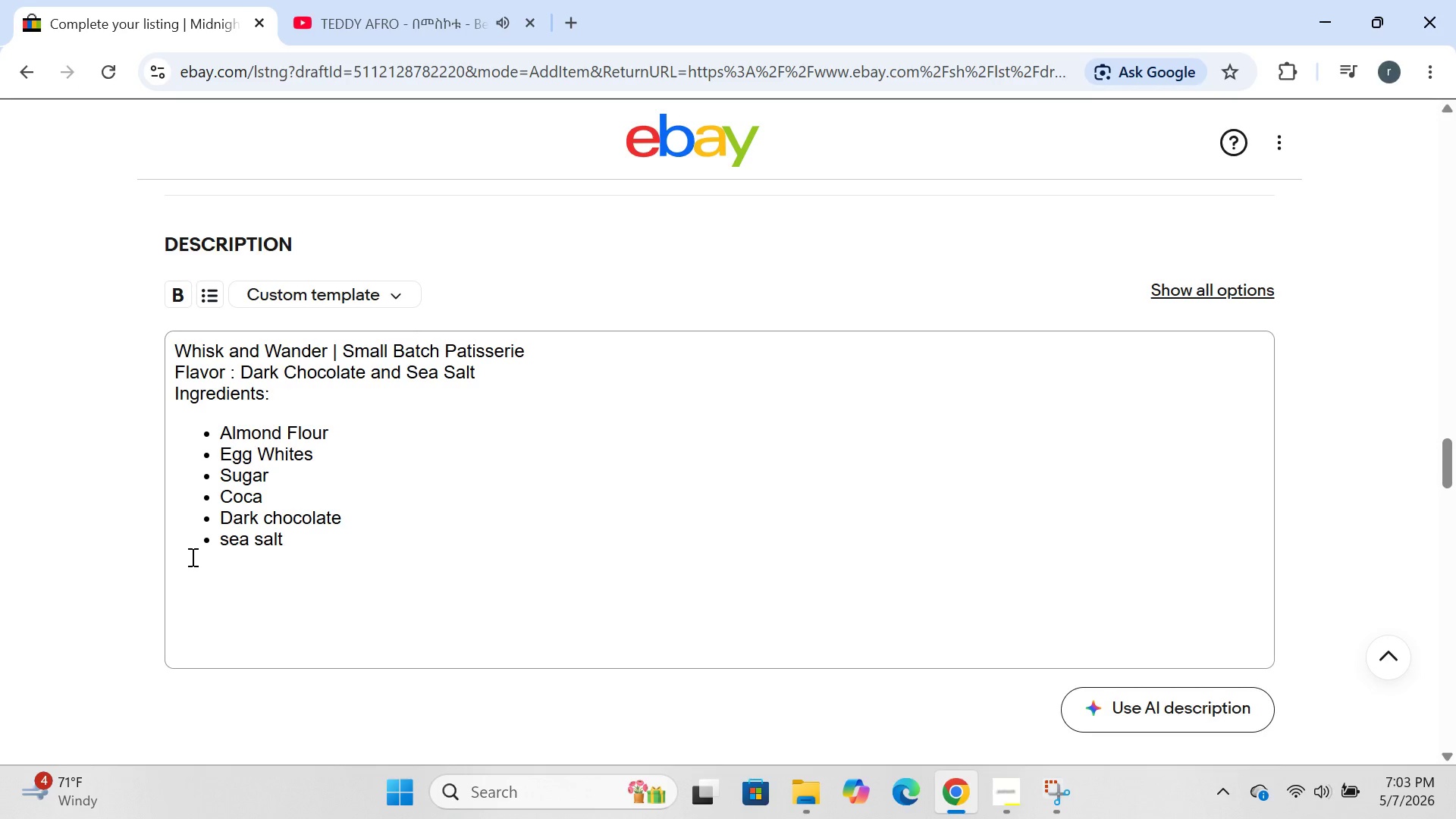 
left_click([190, 557])
 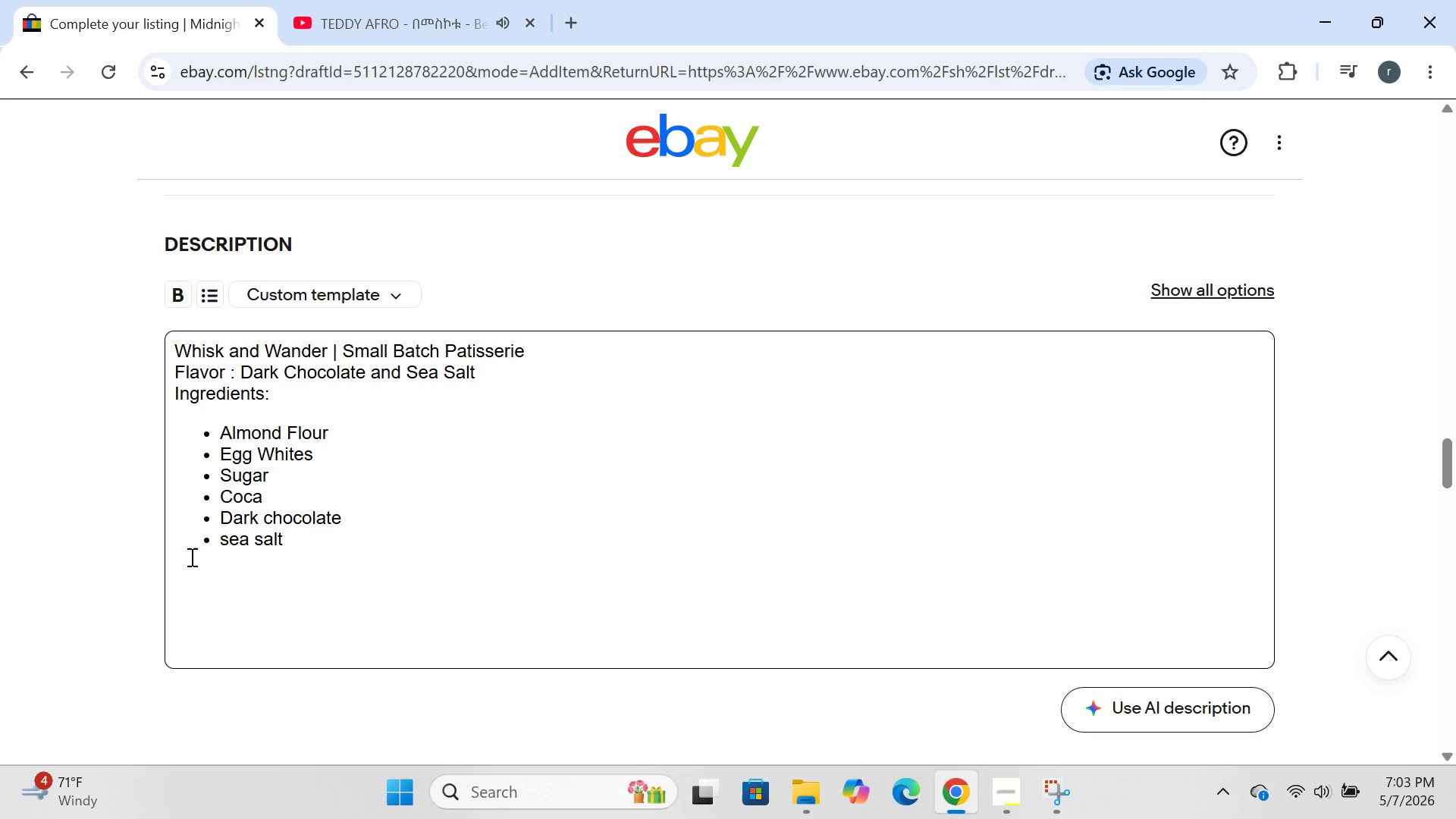 
type(Net weight:9.0 oz)
 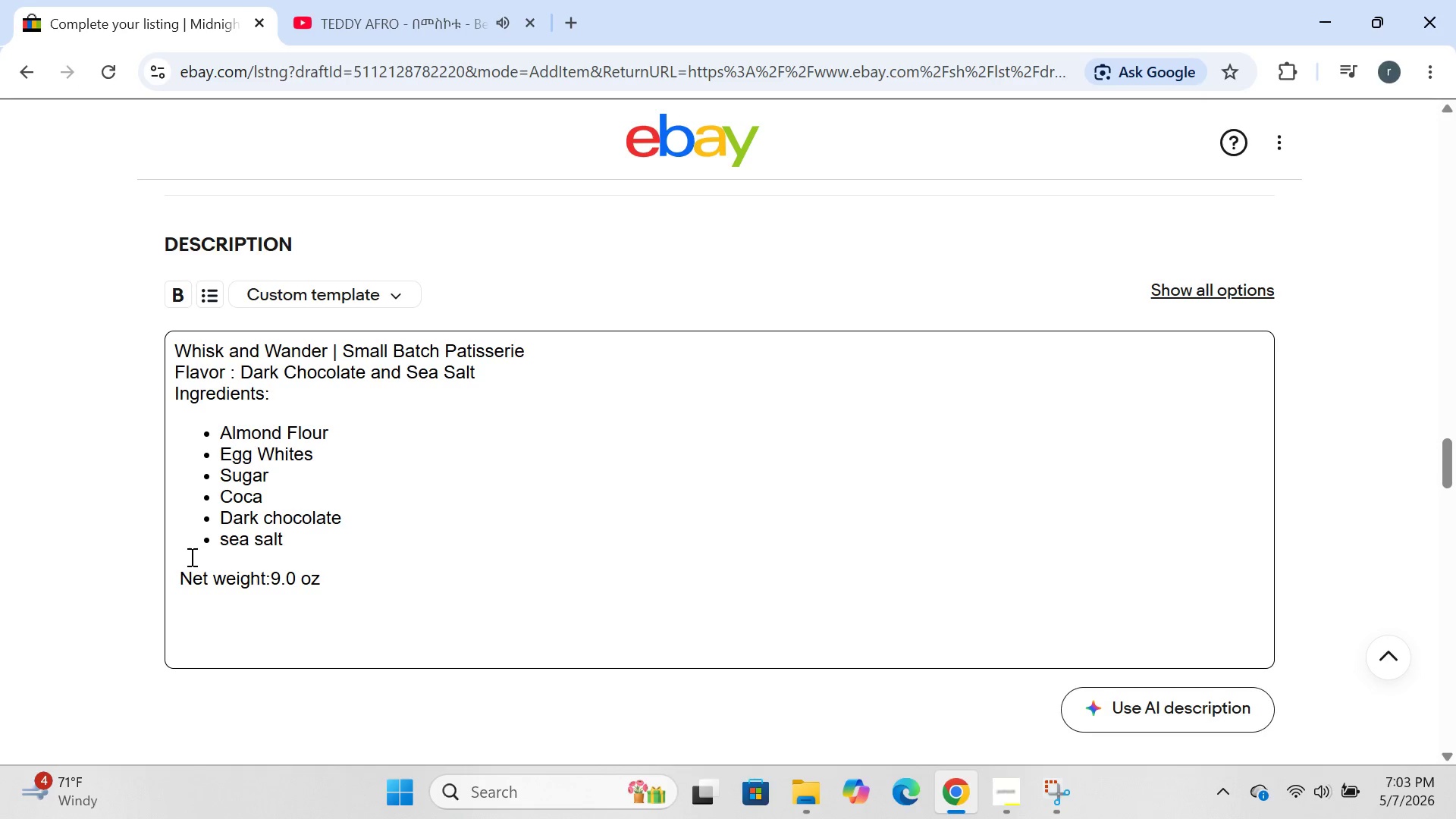 
key(Enter)
 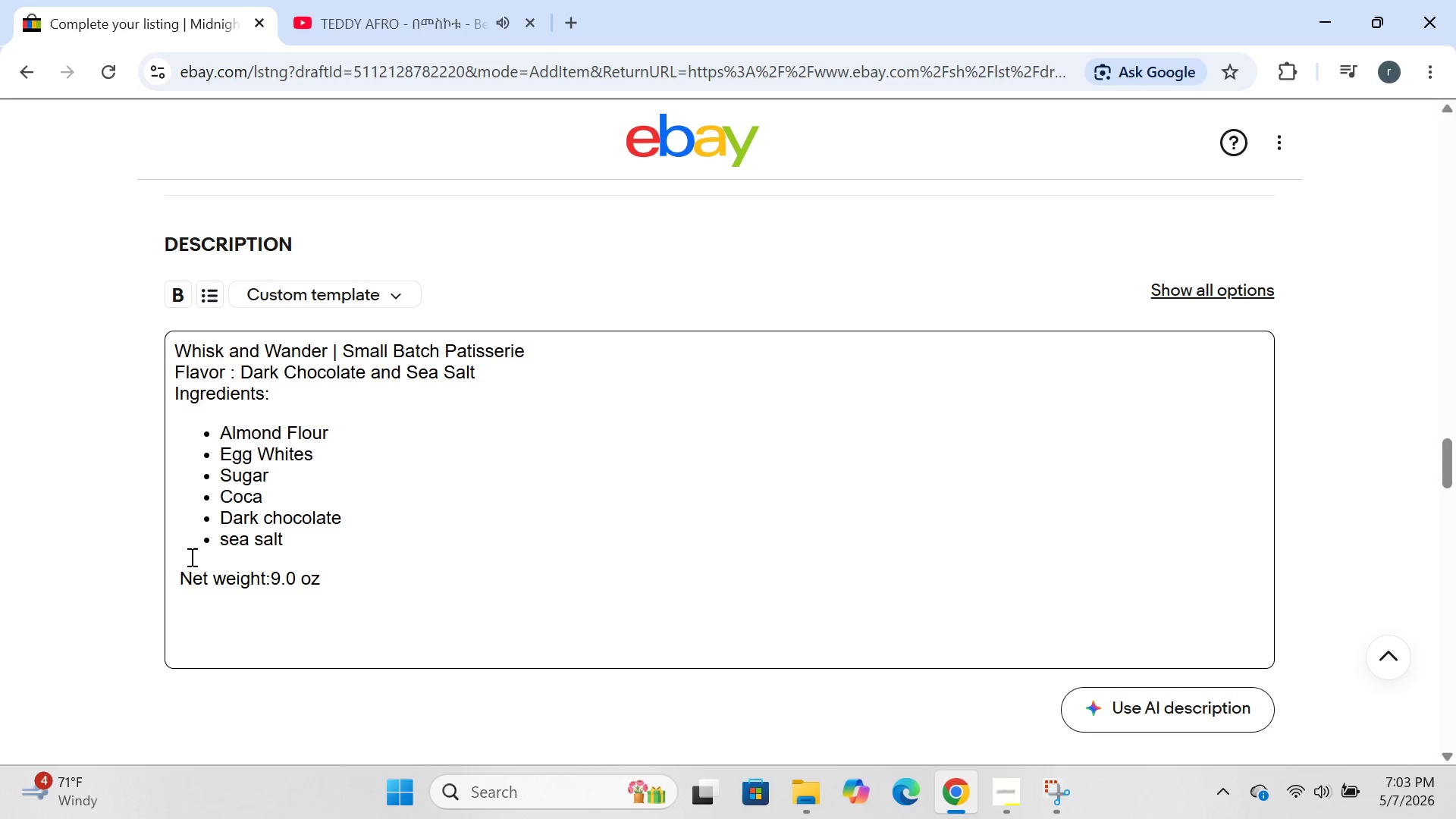 
type(Sho)
key(Backspace)
type(ipping:)
 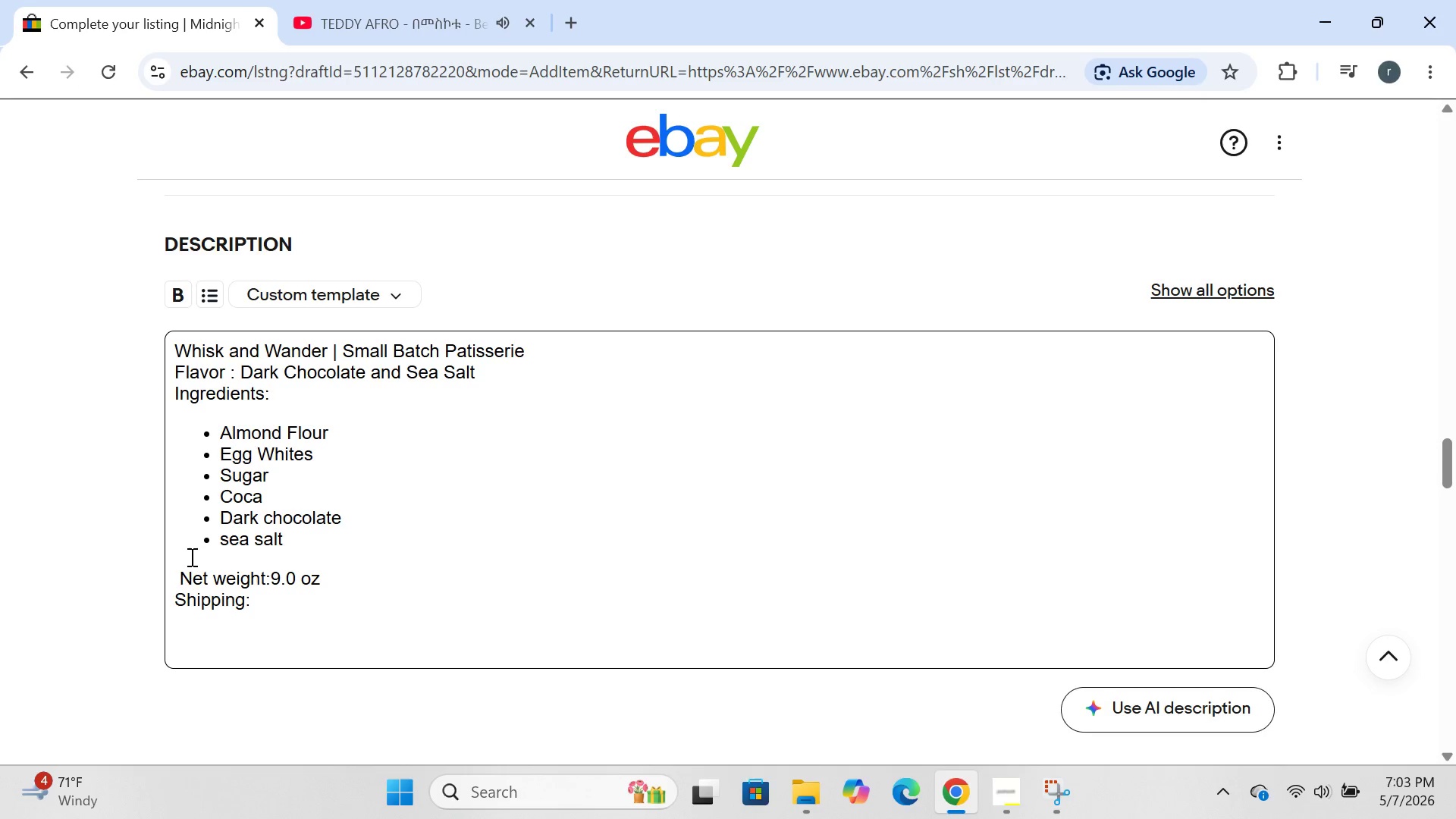 
key(Enter)
 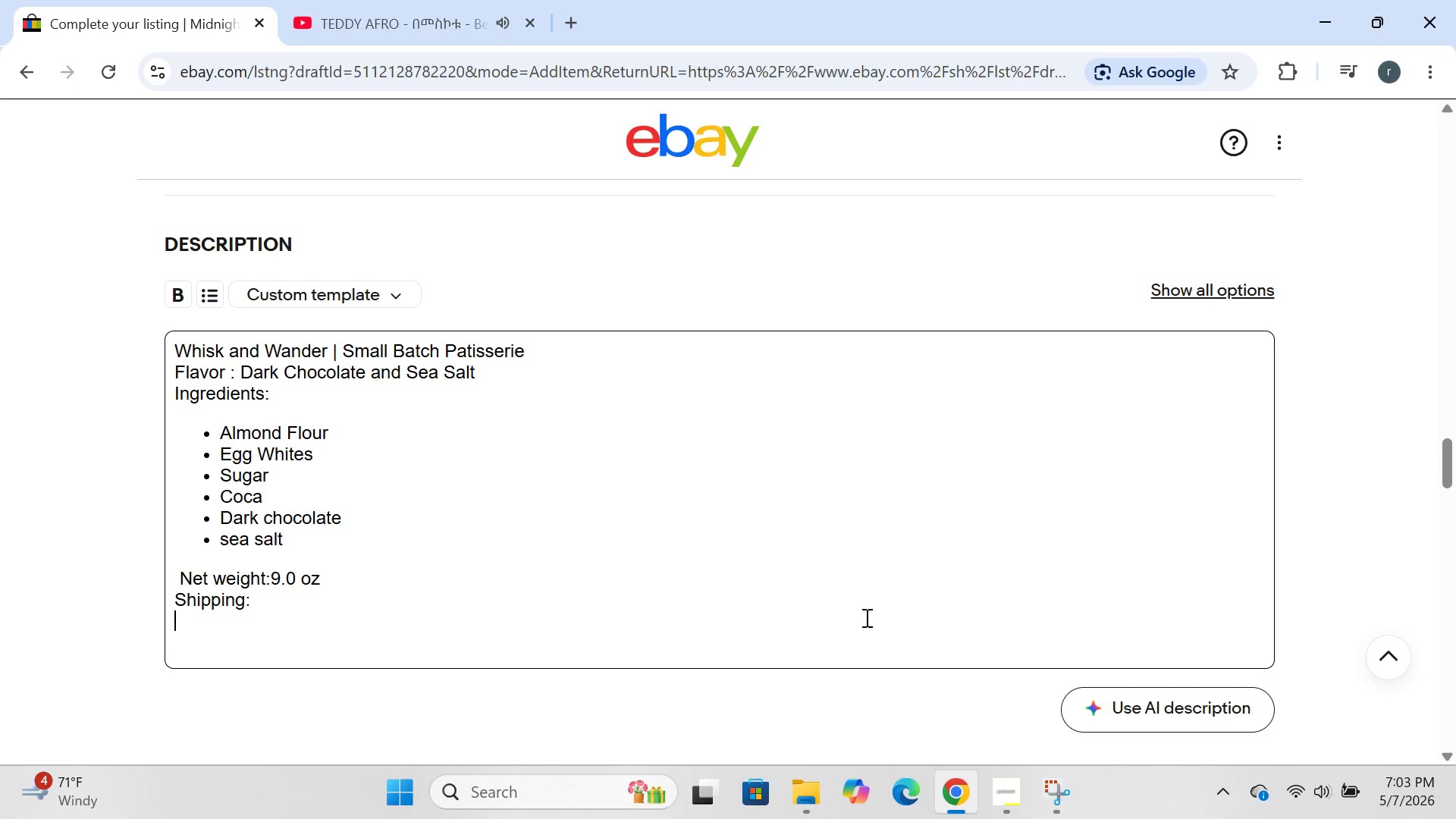 
wait(5.73)
 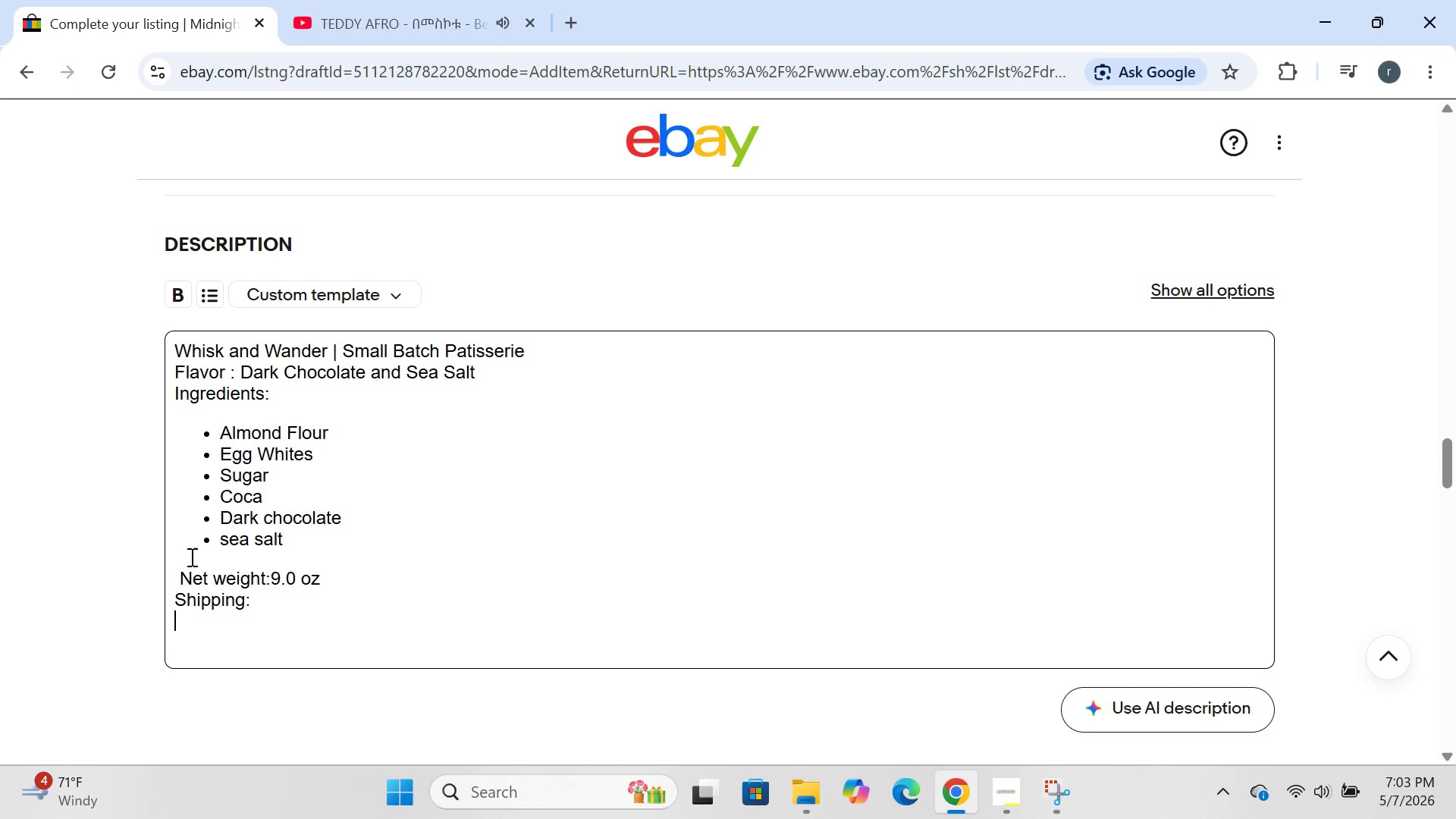 
left_click([1345, 792])
 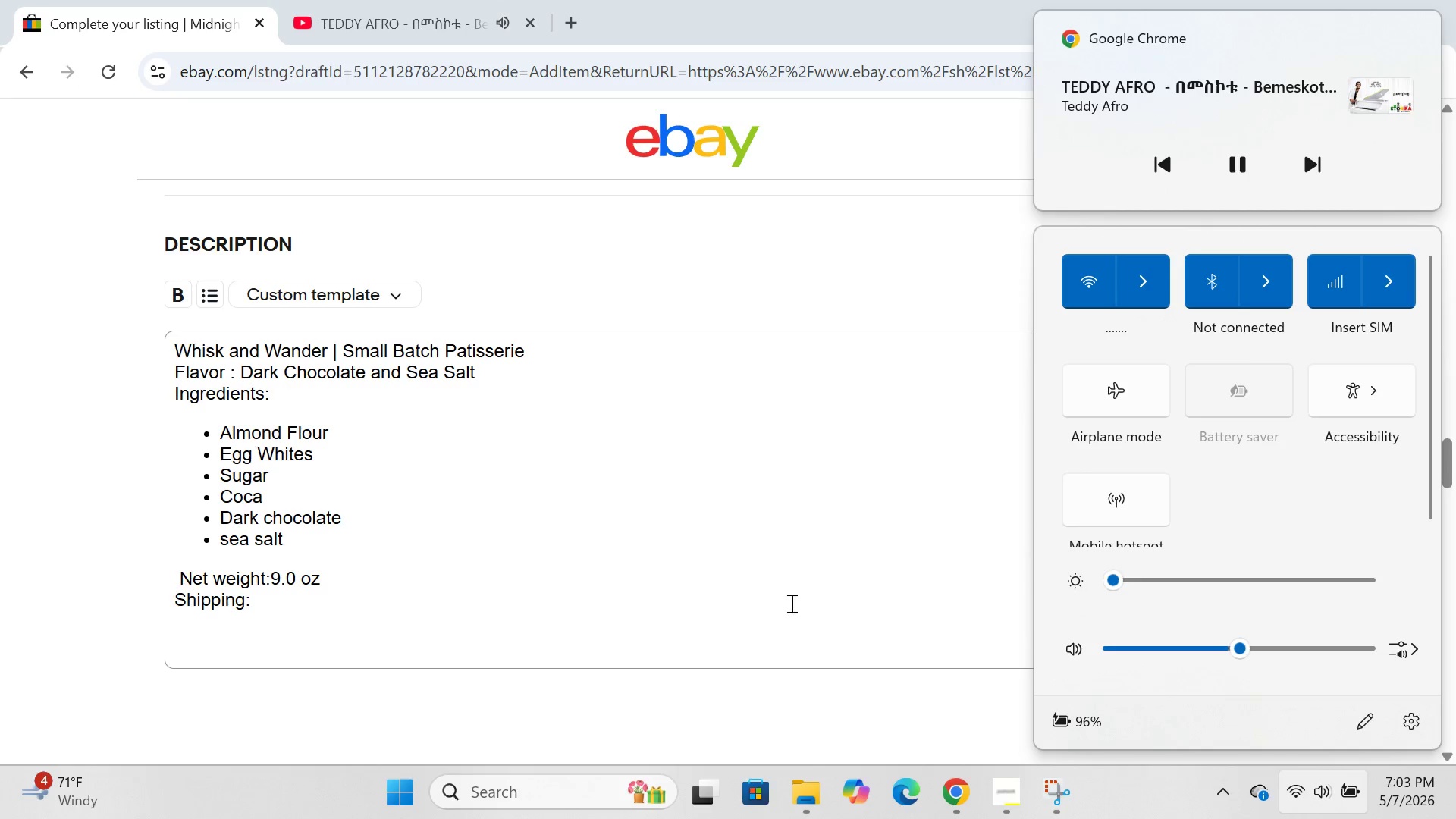 
left_click([651, 650])
 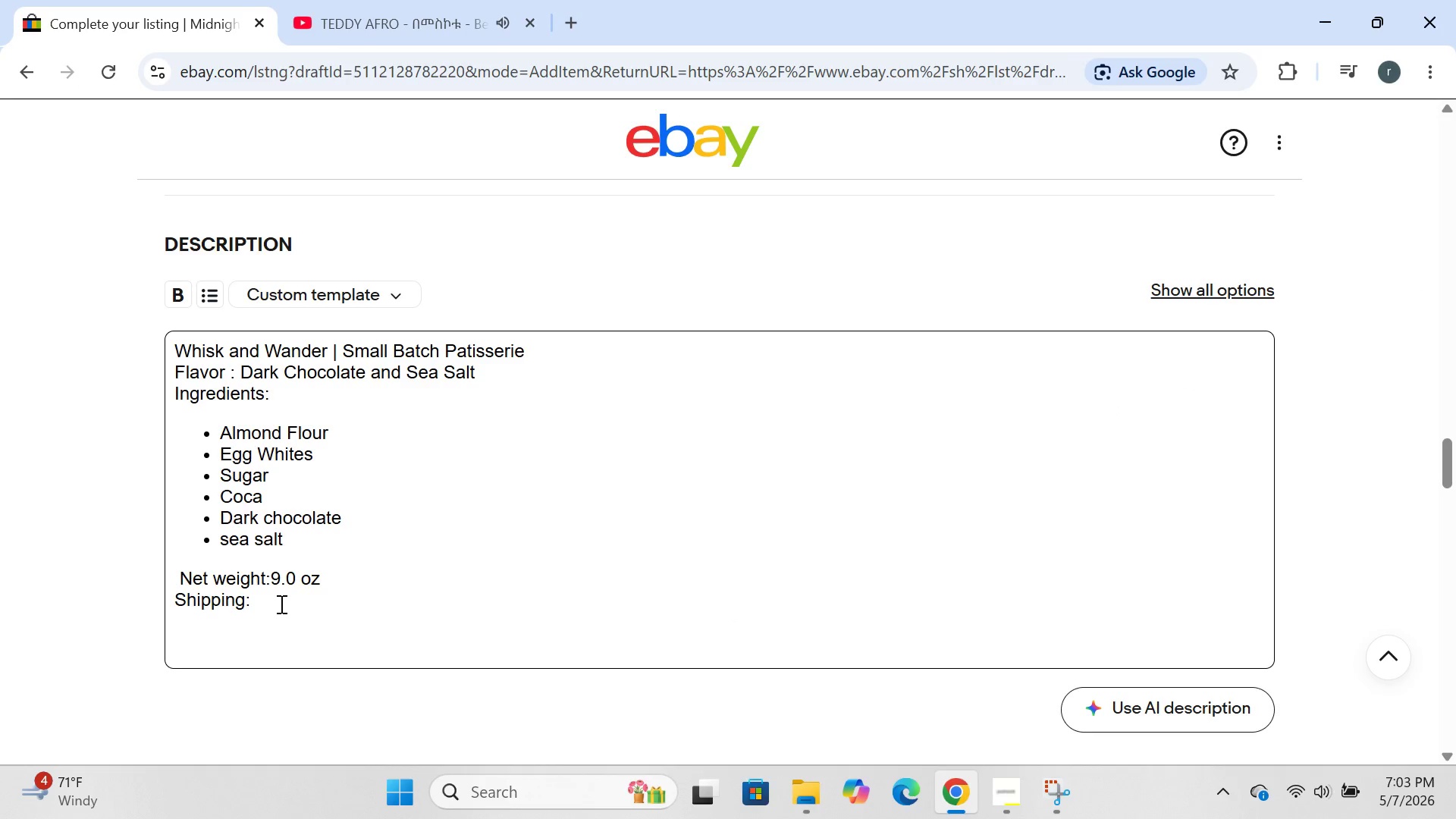 
left_click([278, 601])
 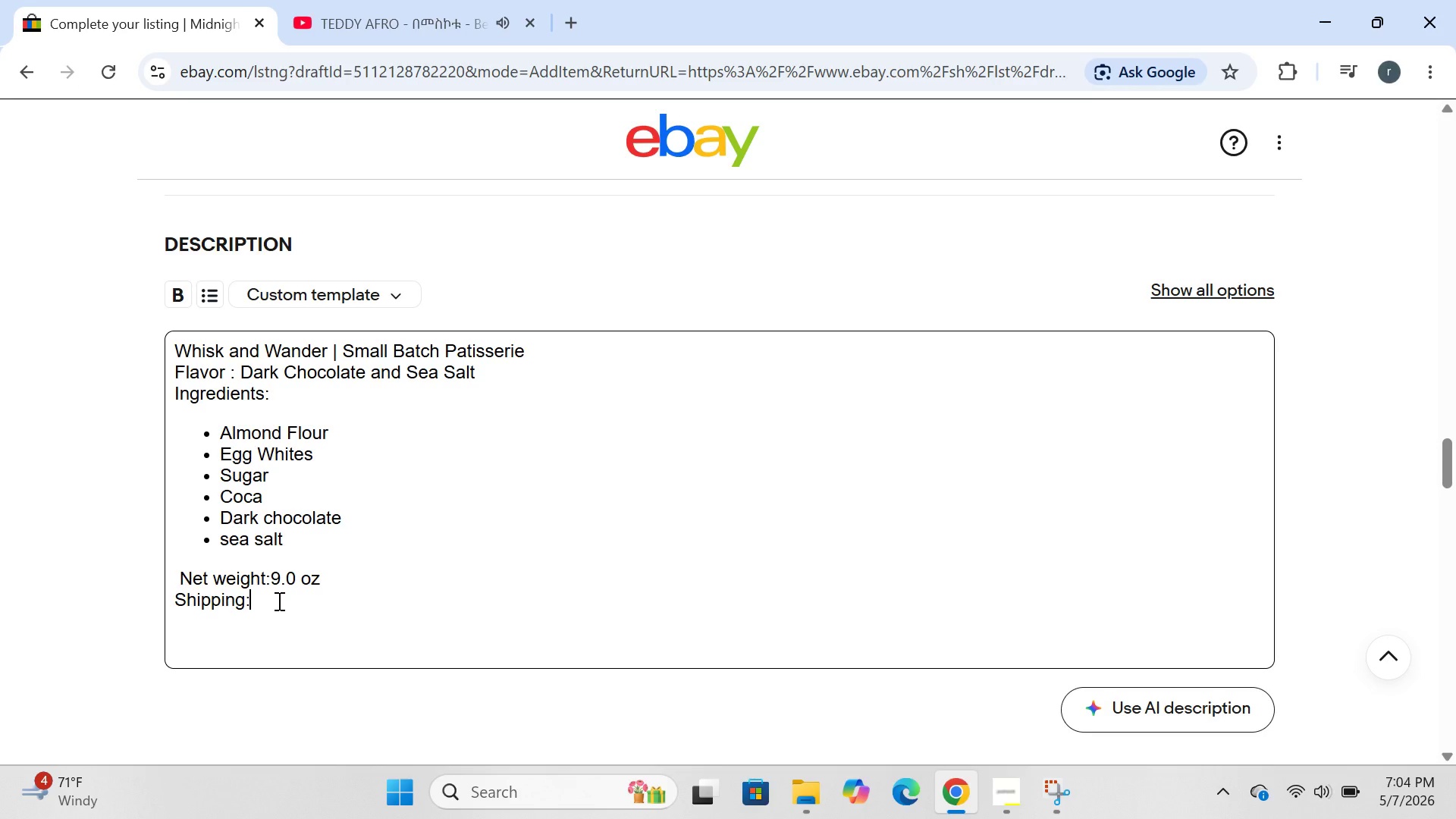 
wait(58.09)
 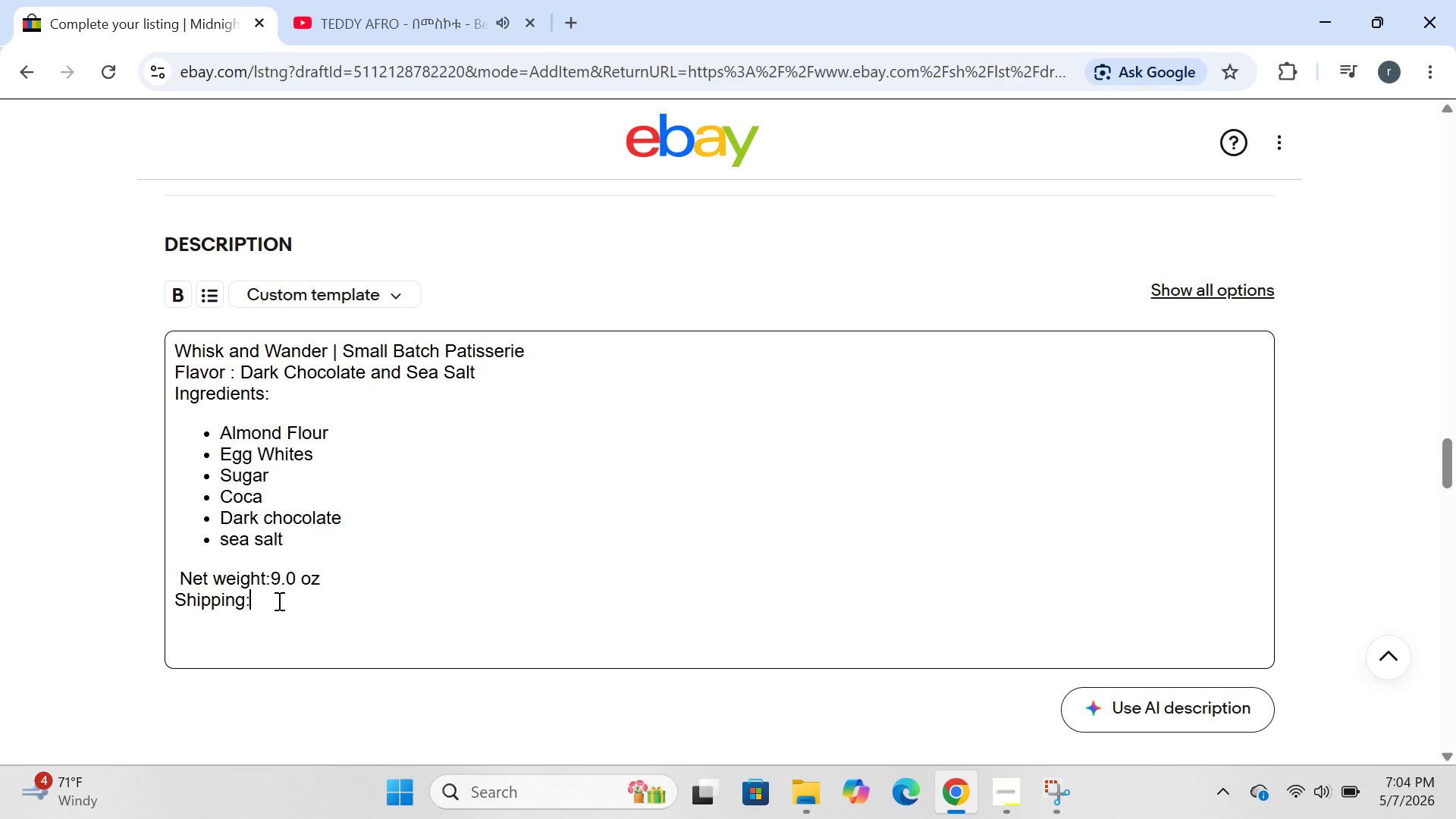 
key(Enter)
 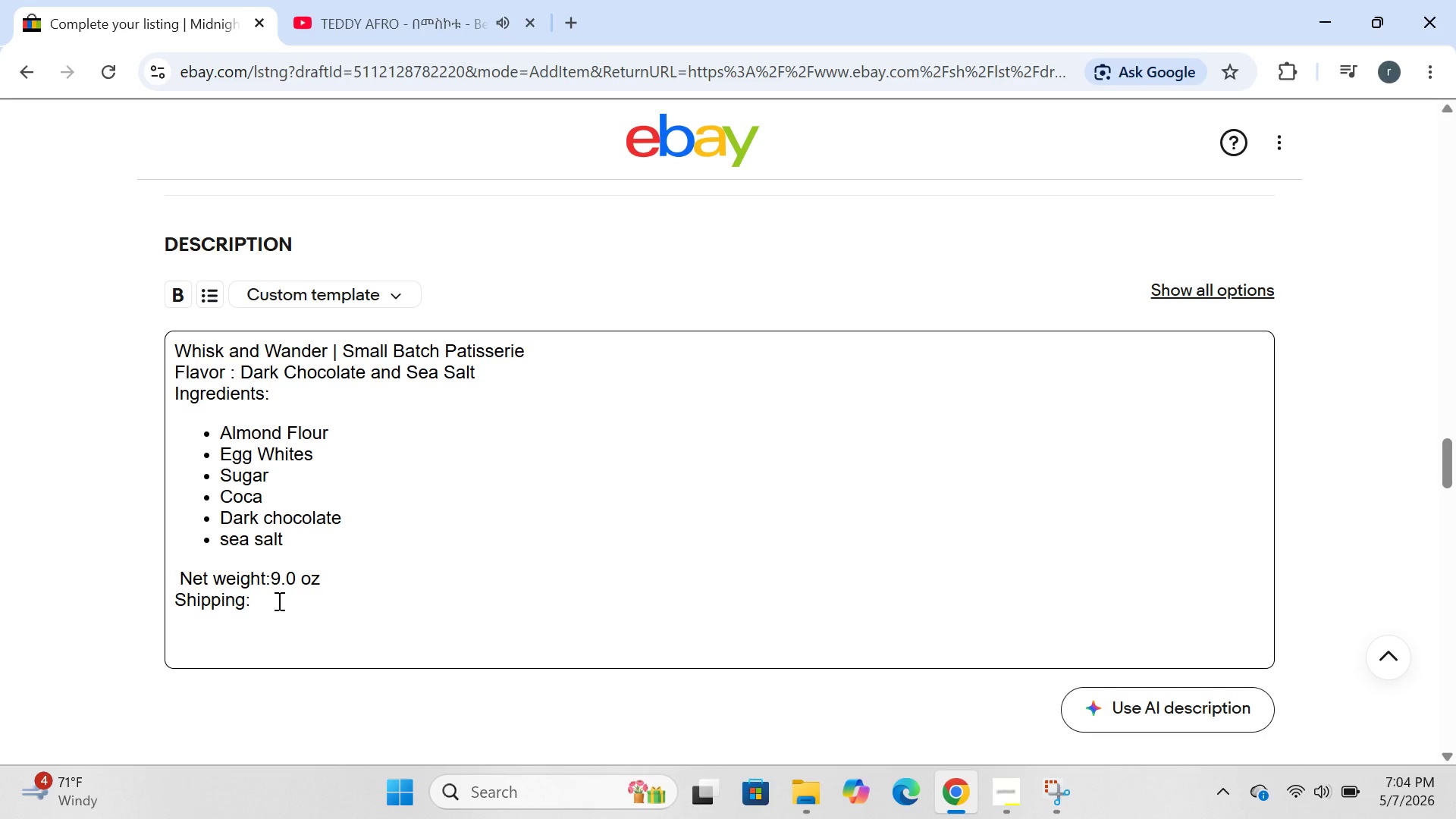 
type(ships within 1 bus)
 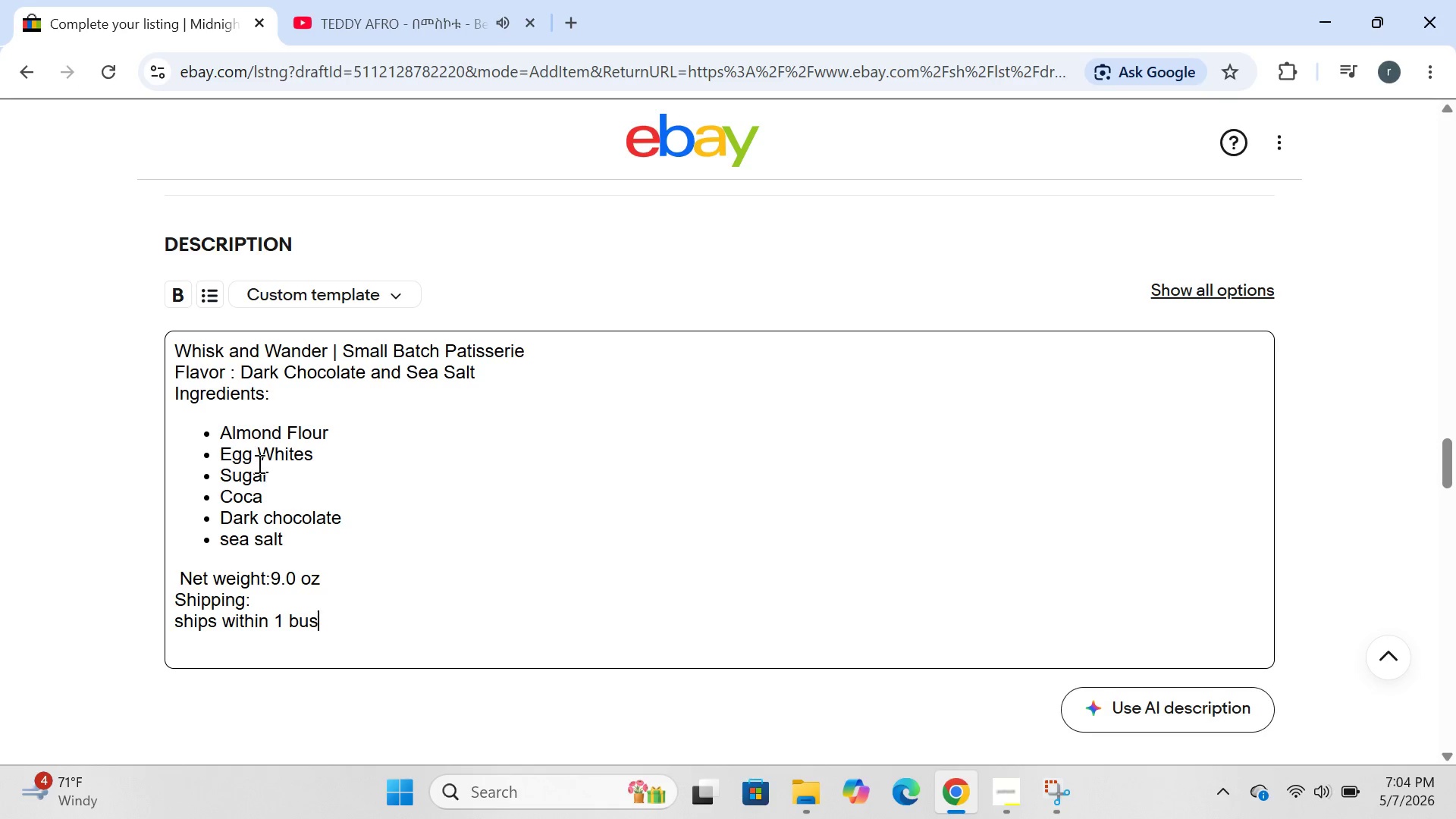 
key(Mute)
 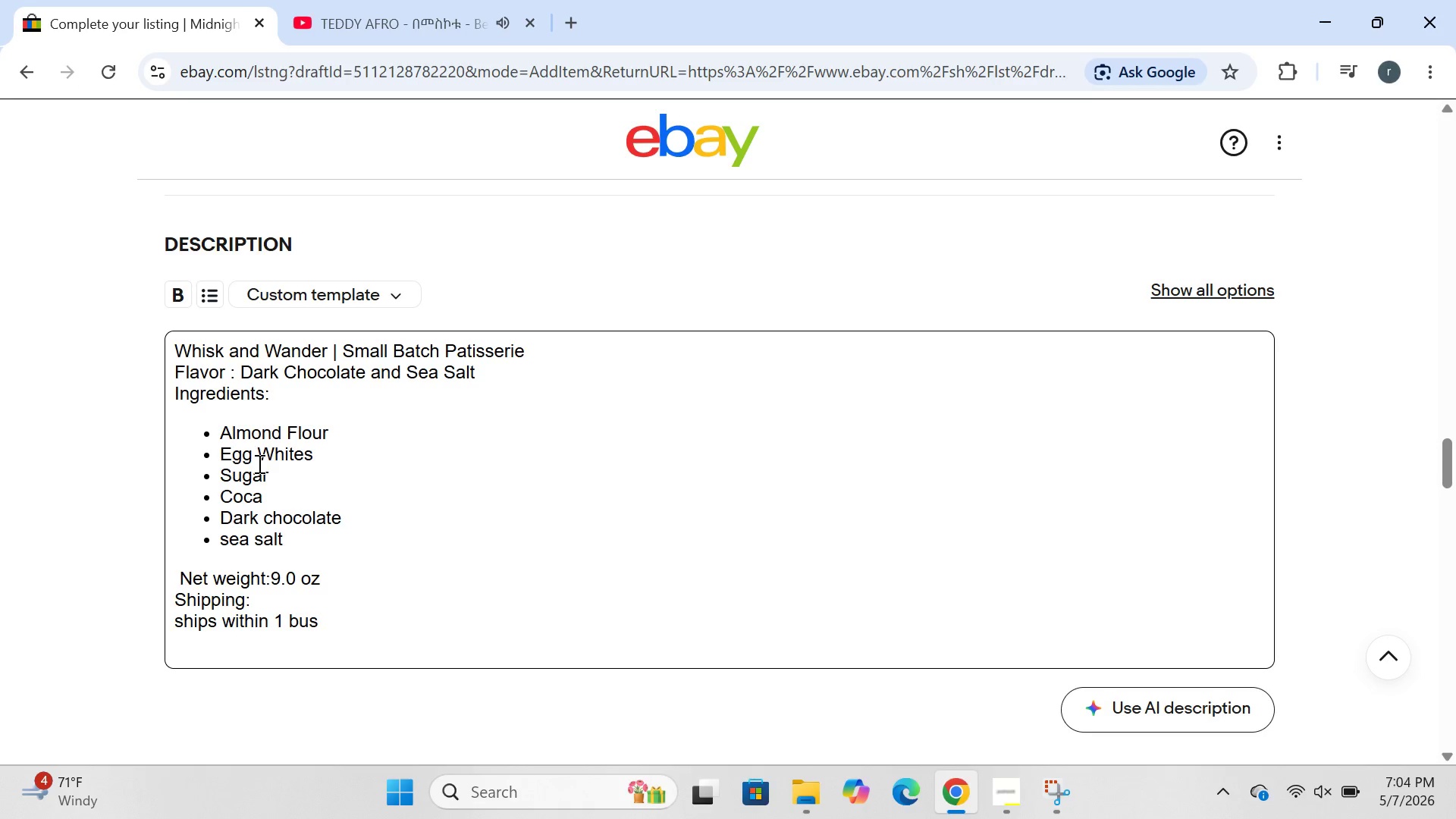 
wait(6.81)
 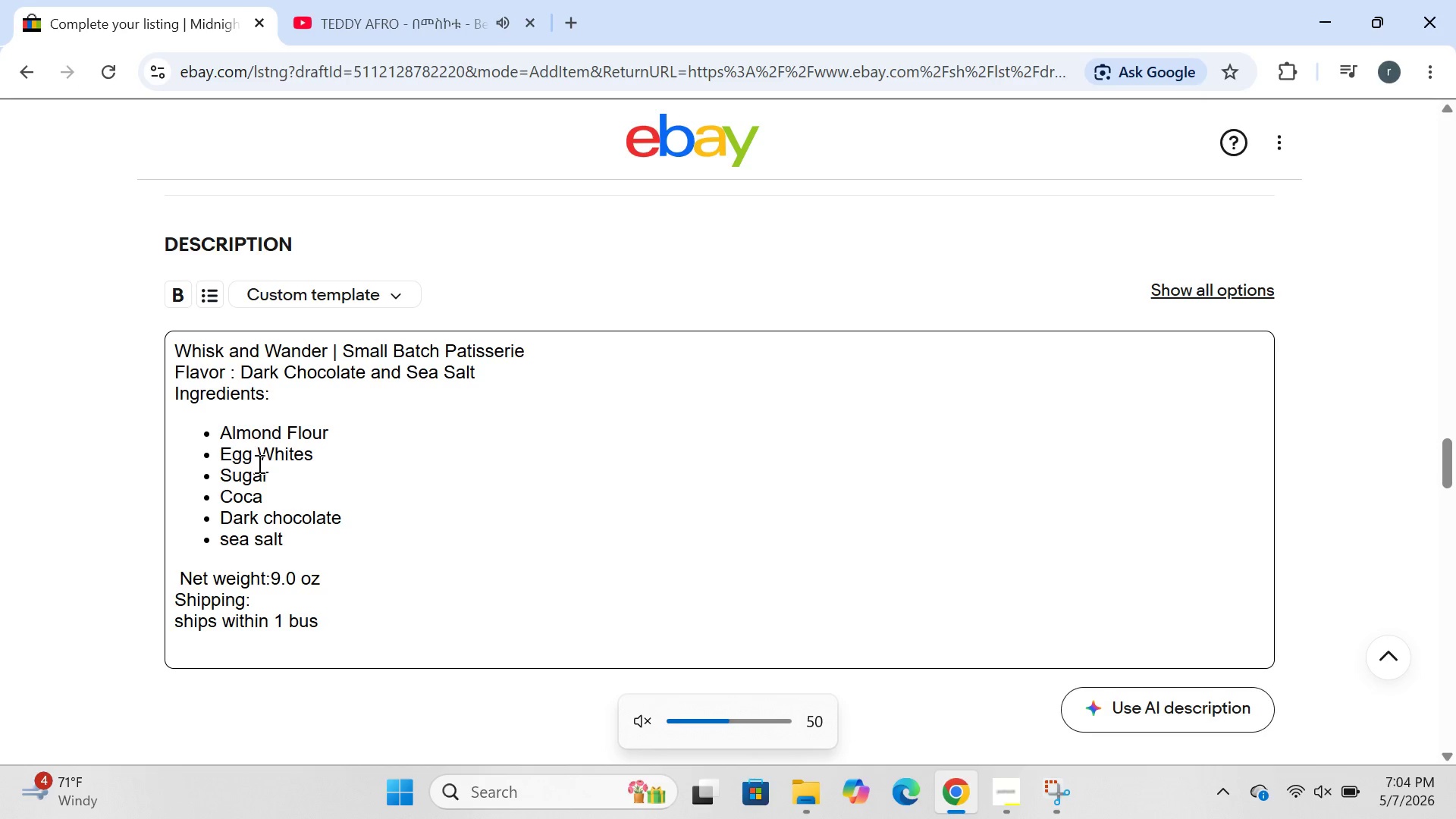 
mouse_move([504, 514])
 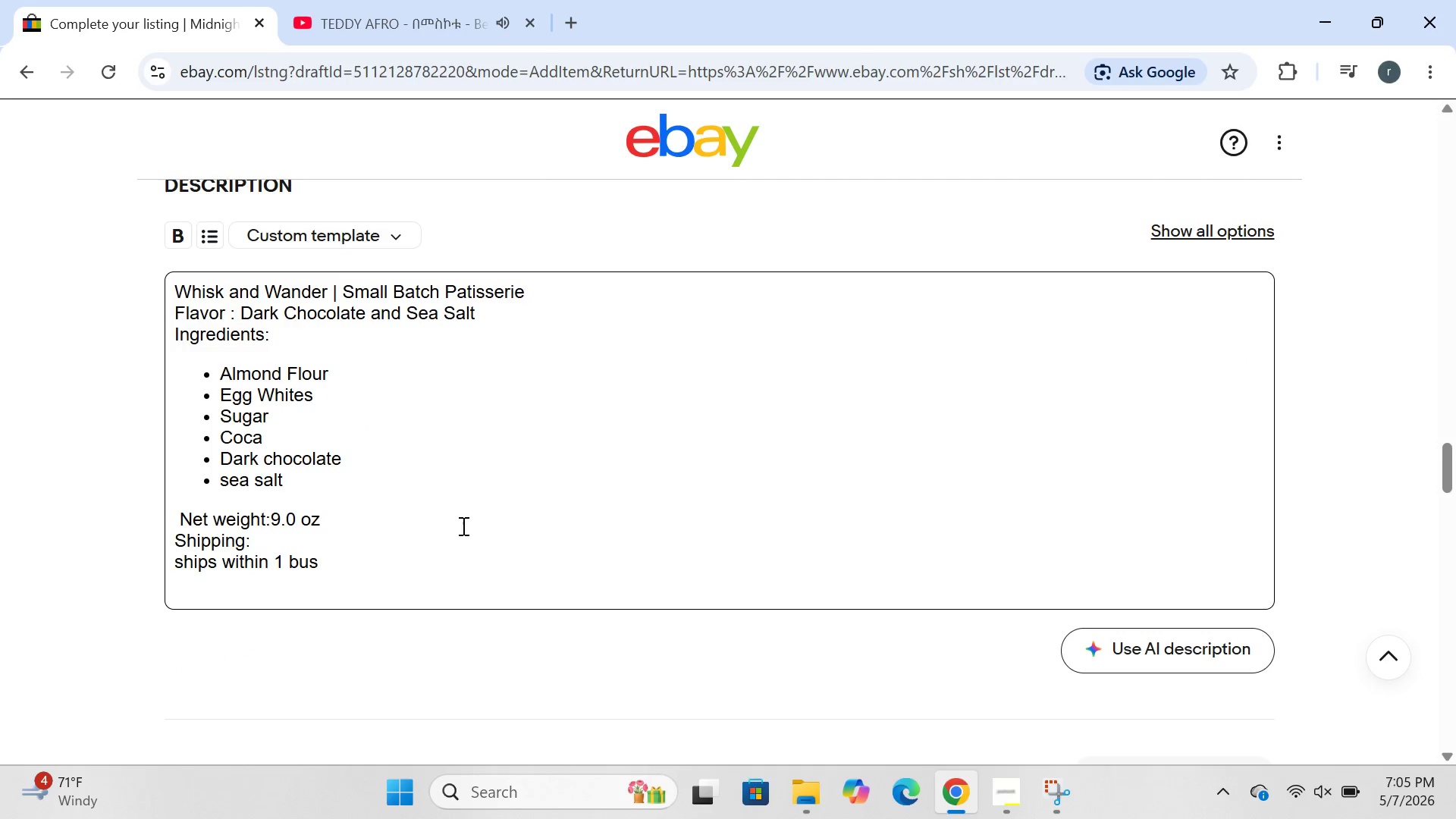 
wait(24.6)
 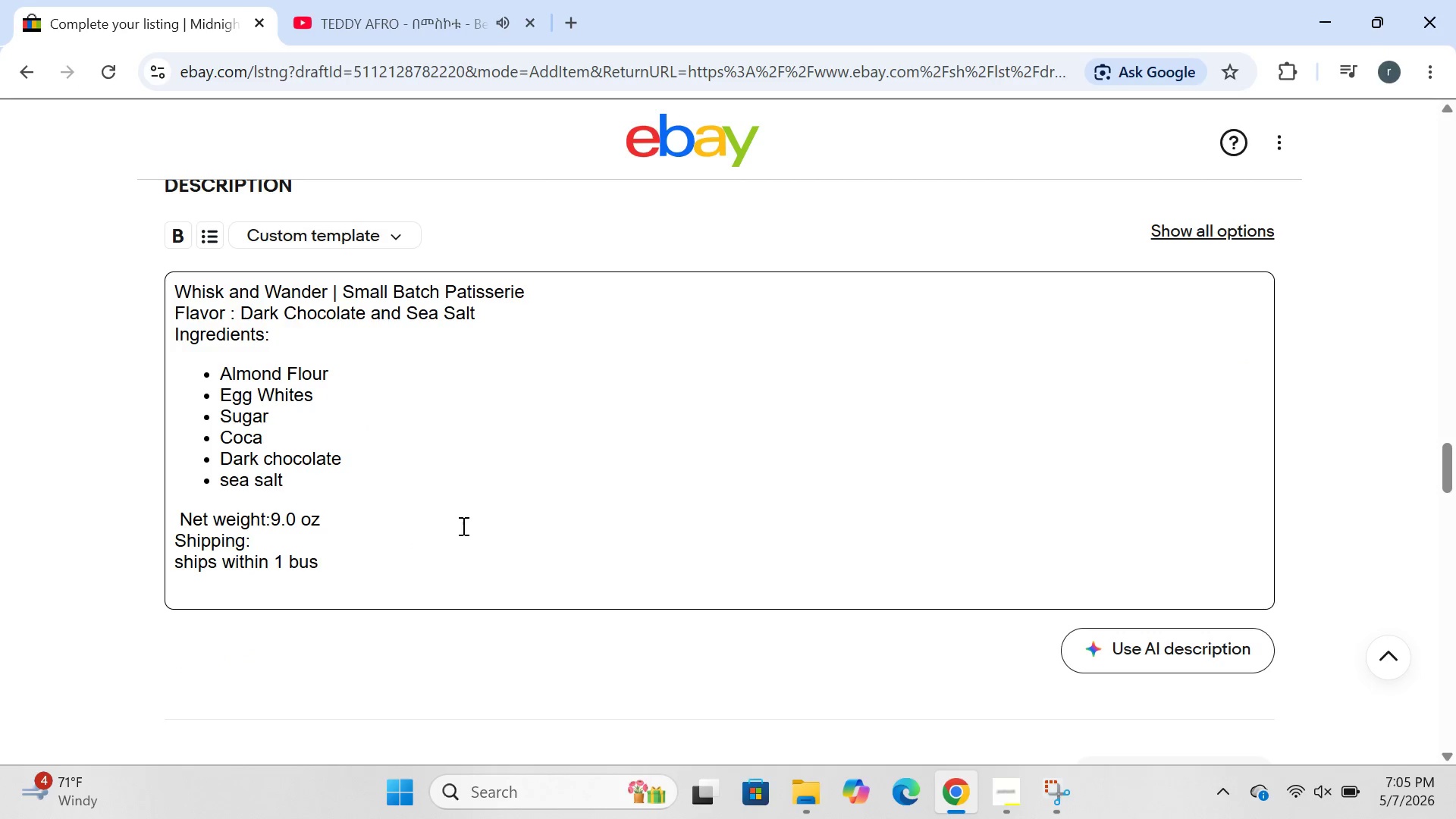 
left_click([268, 621])
 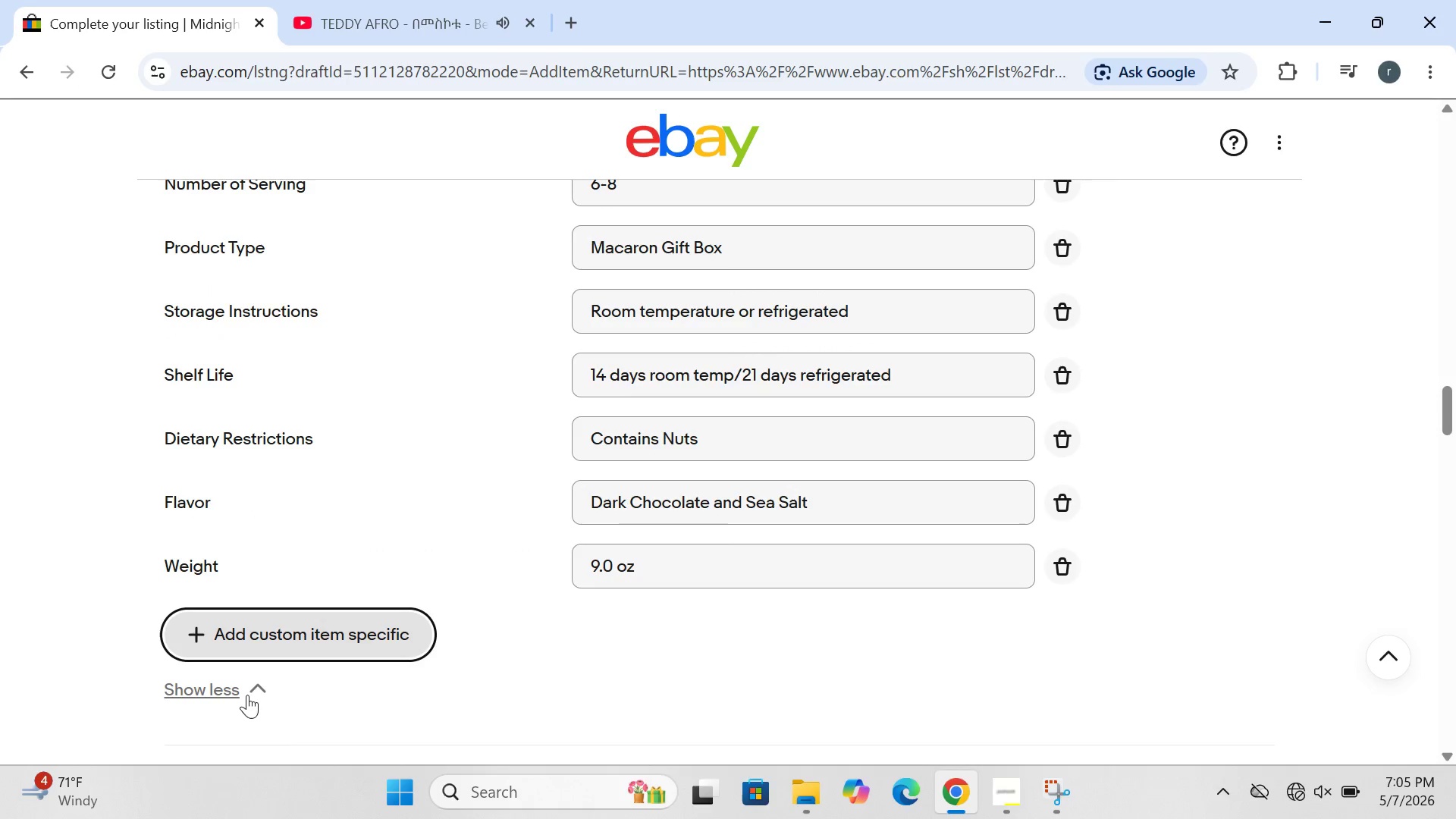 
left_click([253, 689])
 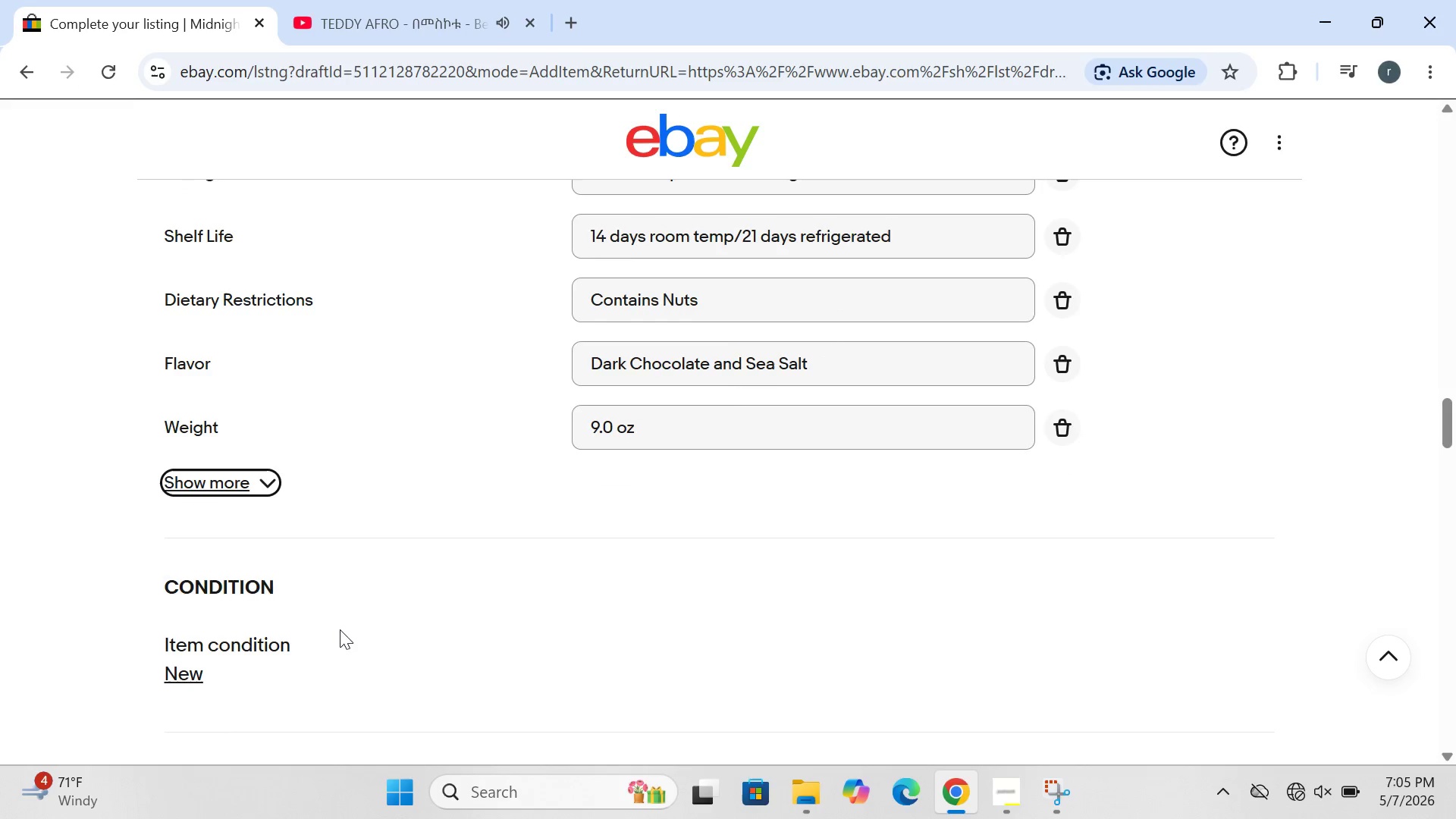 
mouse_move([416, 602])
 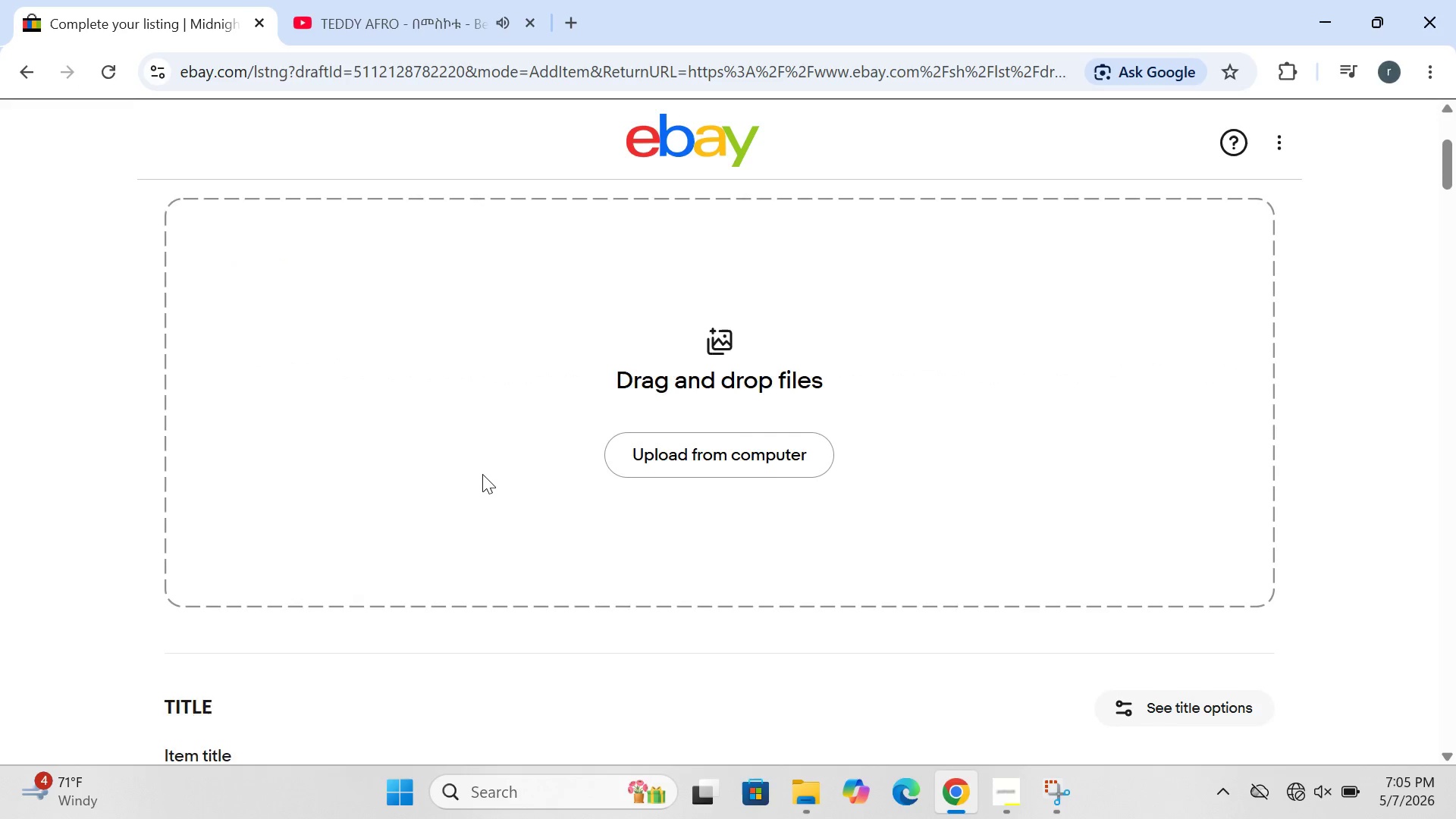 
wait(11.72)
 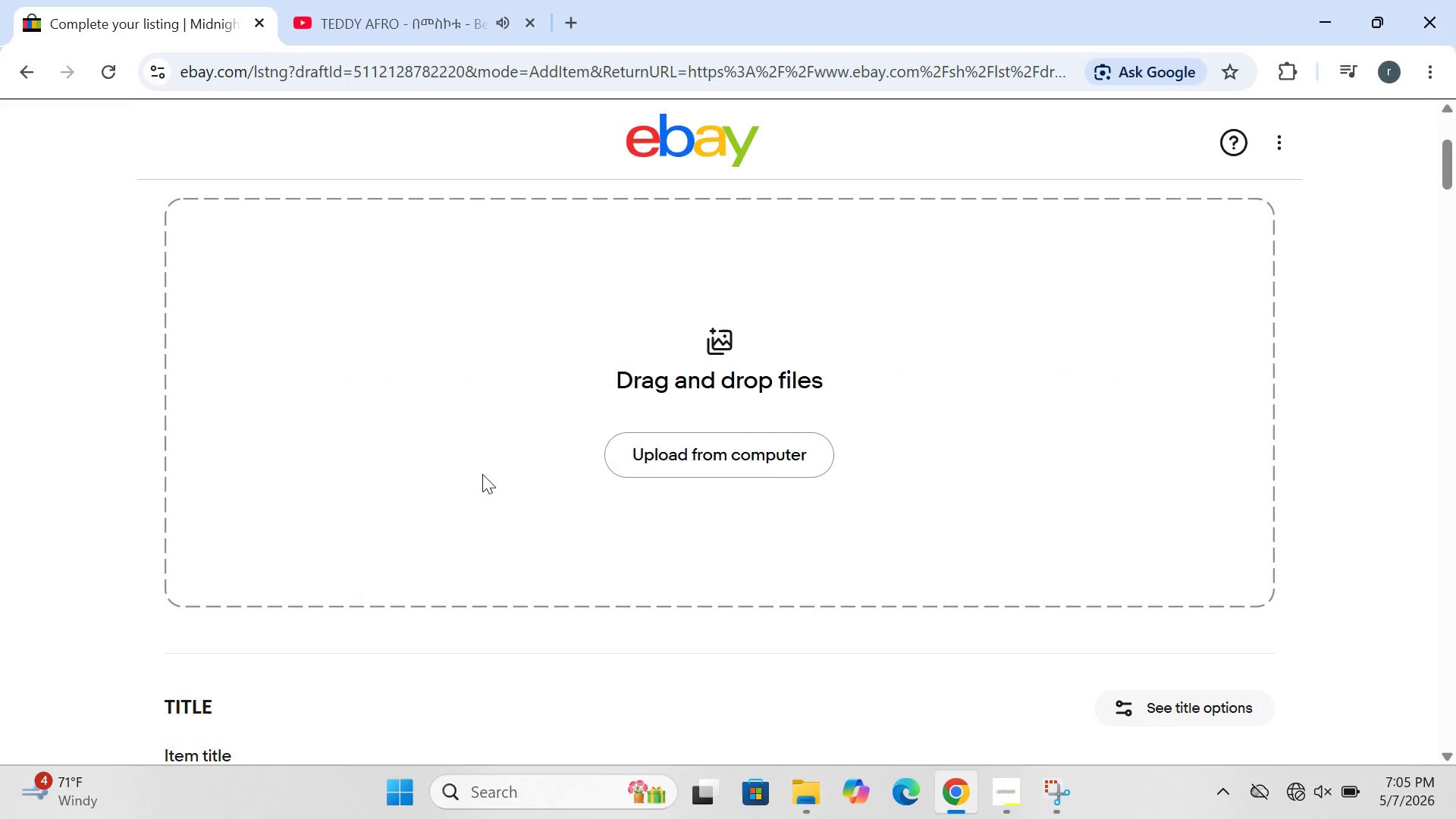 
left_click([1348, 786])
 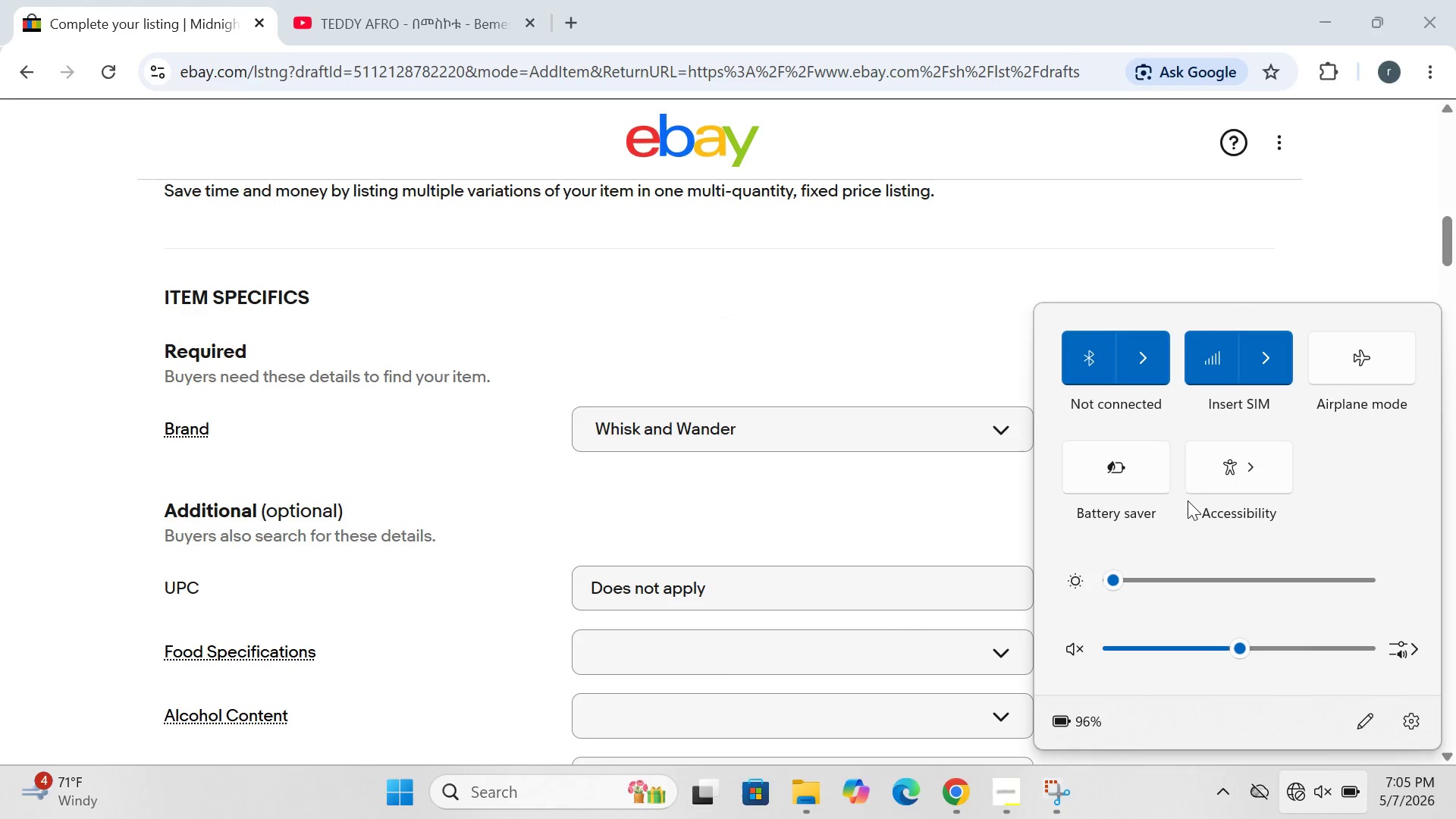 
left_click([1150, 476])
 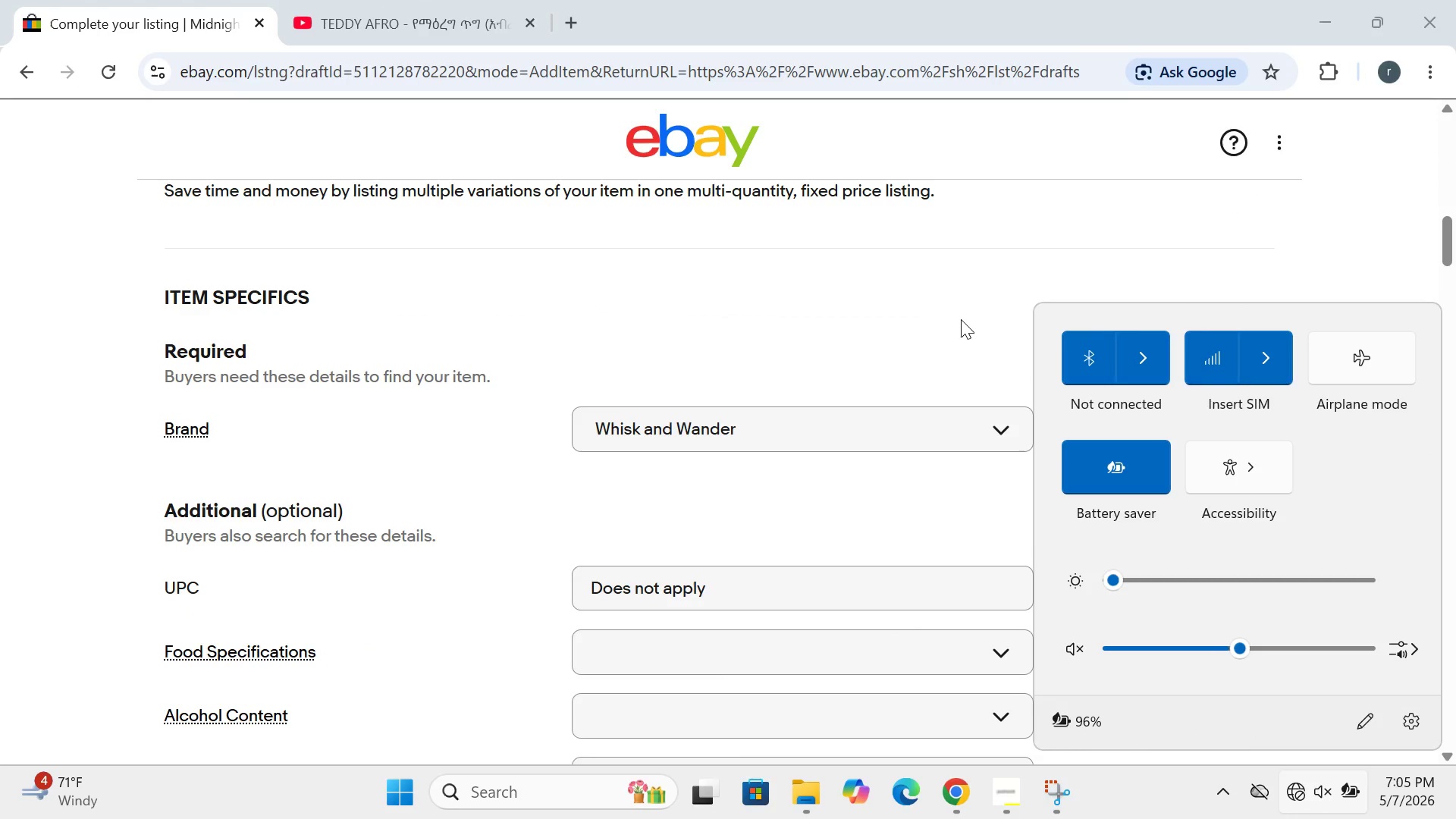 
left_click([959, 319])
 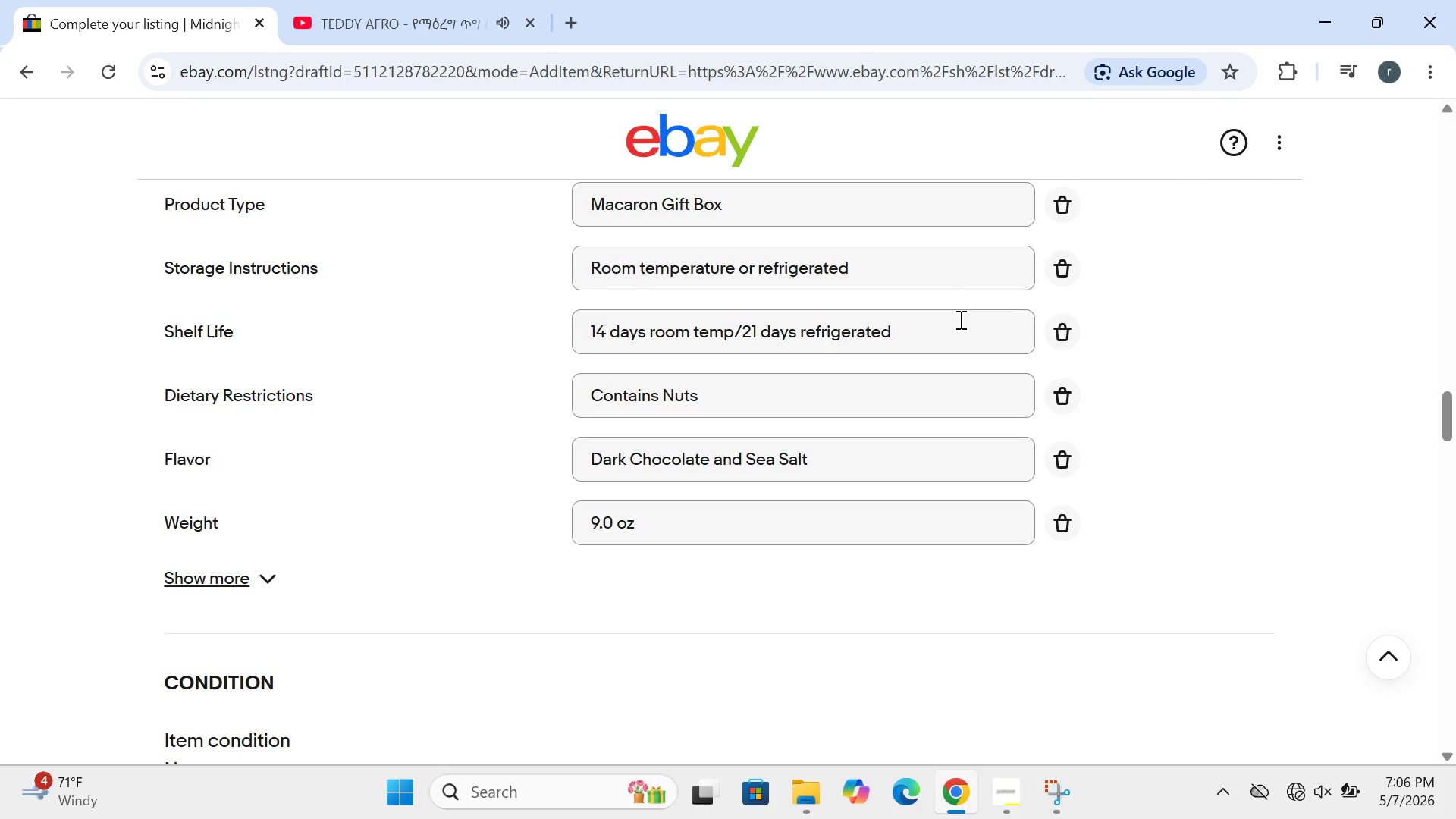 
wait(62.64)
 